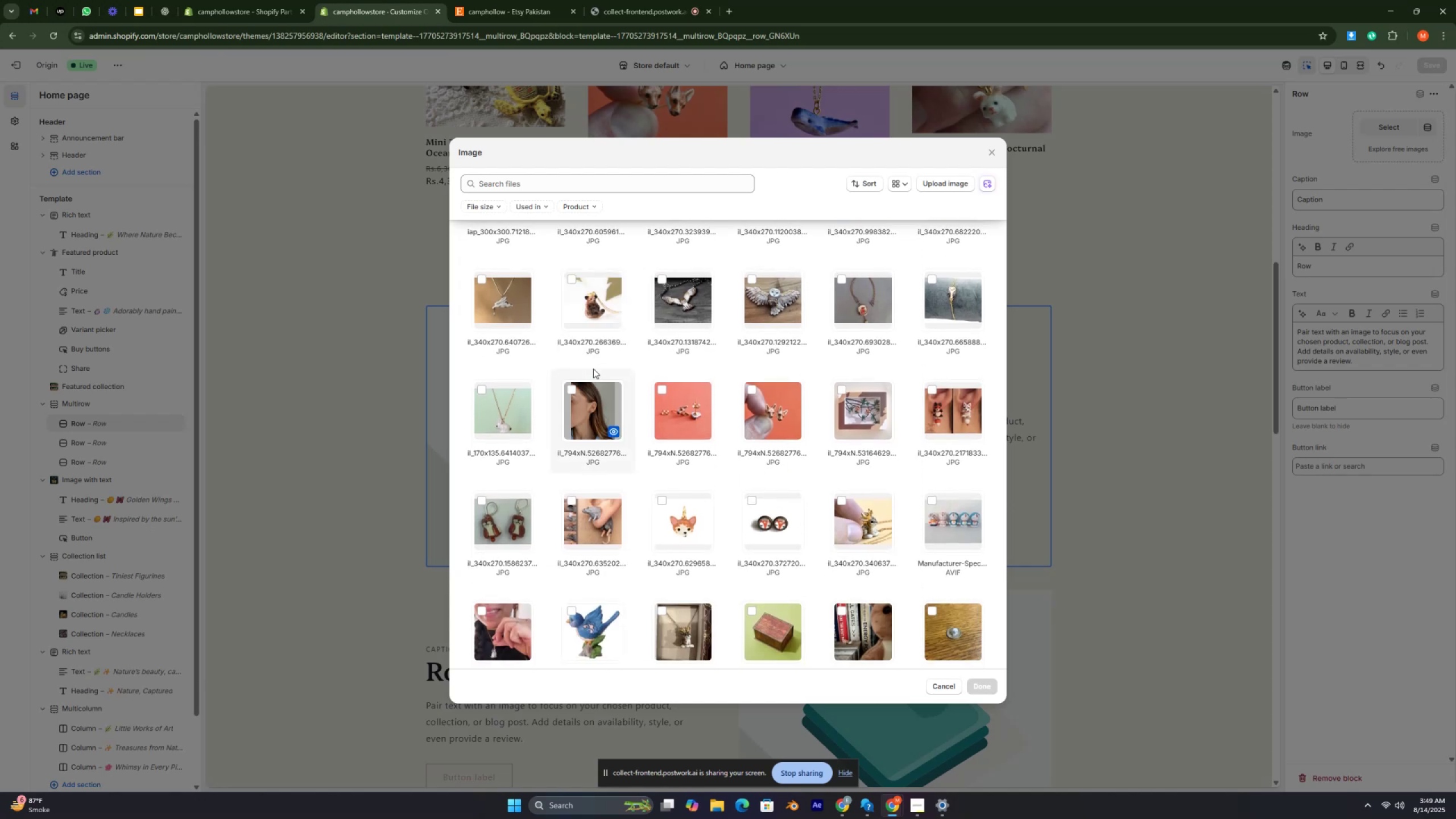 
key(Control+ControlRight)
 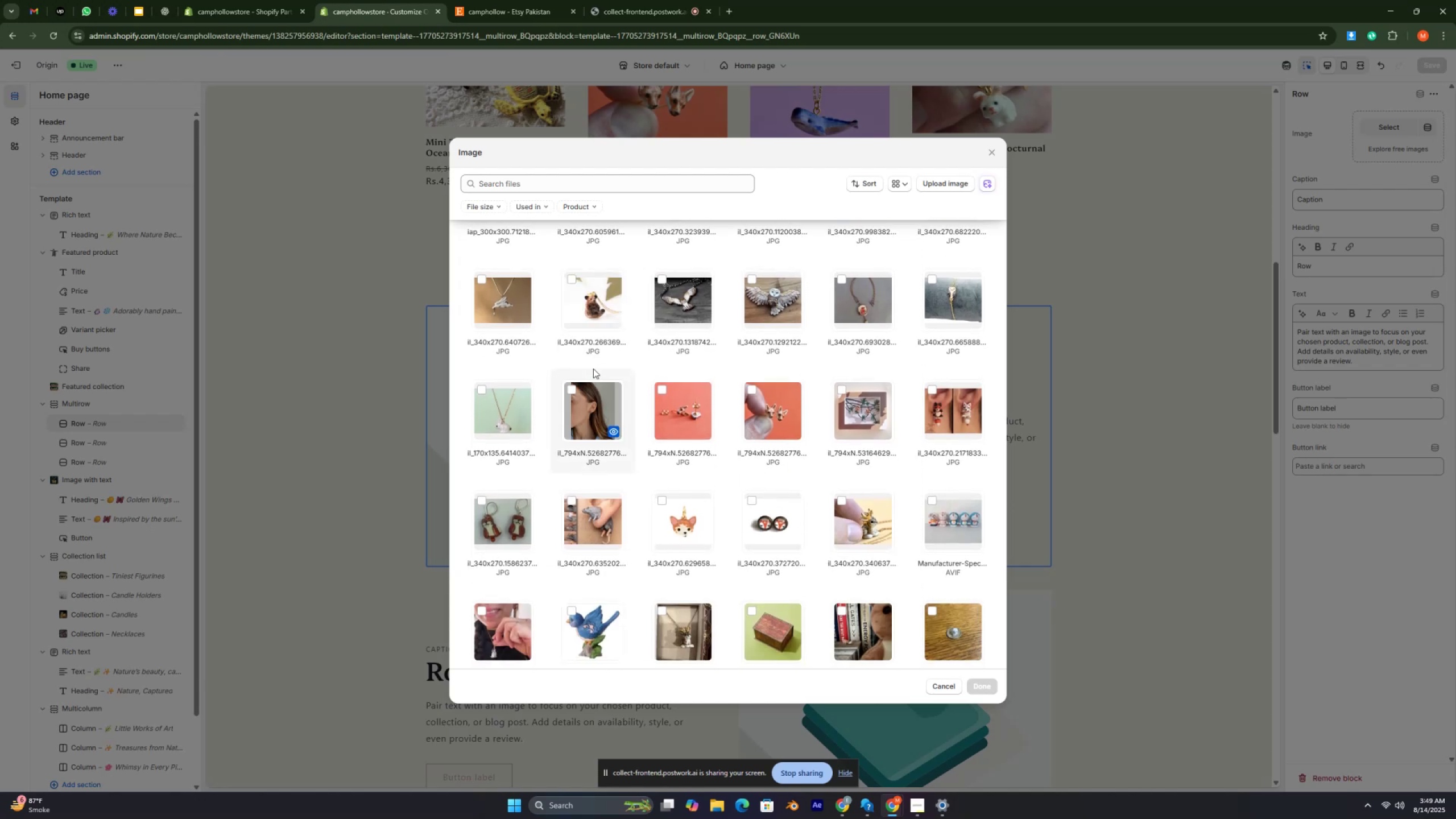 
key(Control+ControlRight)
 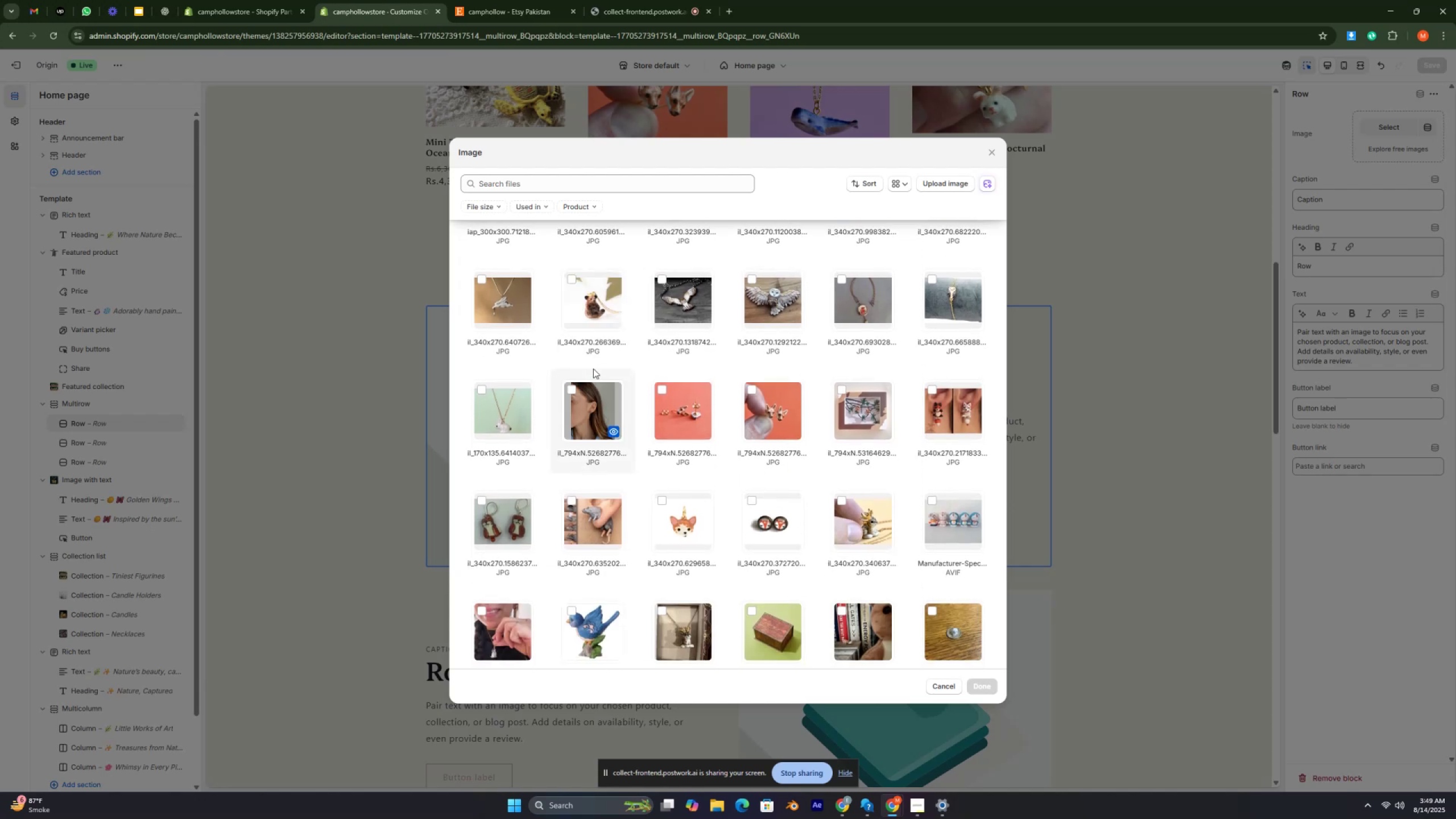 
key(Control+ControlRight)
 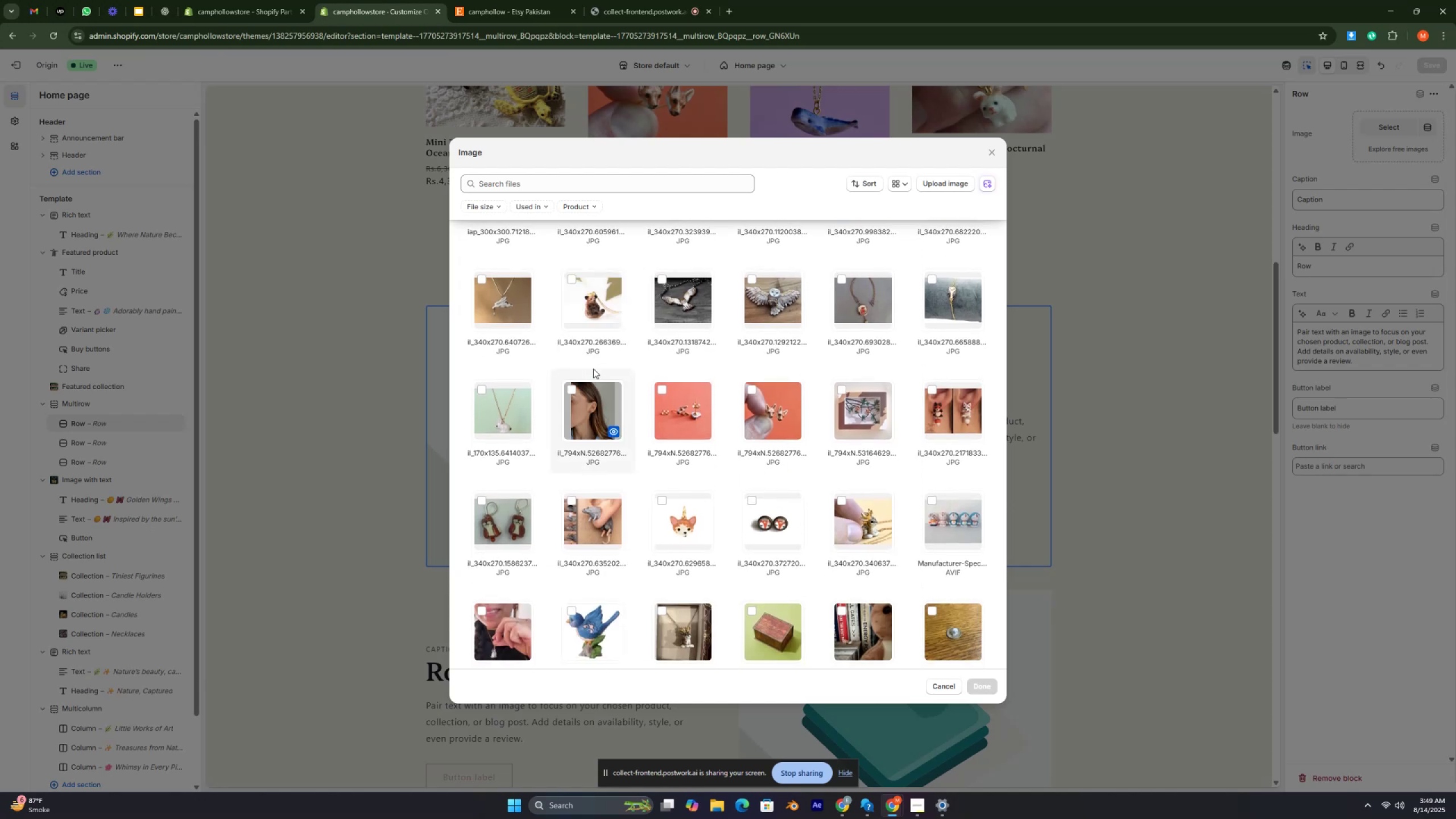 
key(Control+ControlRight)
 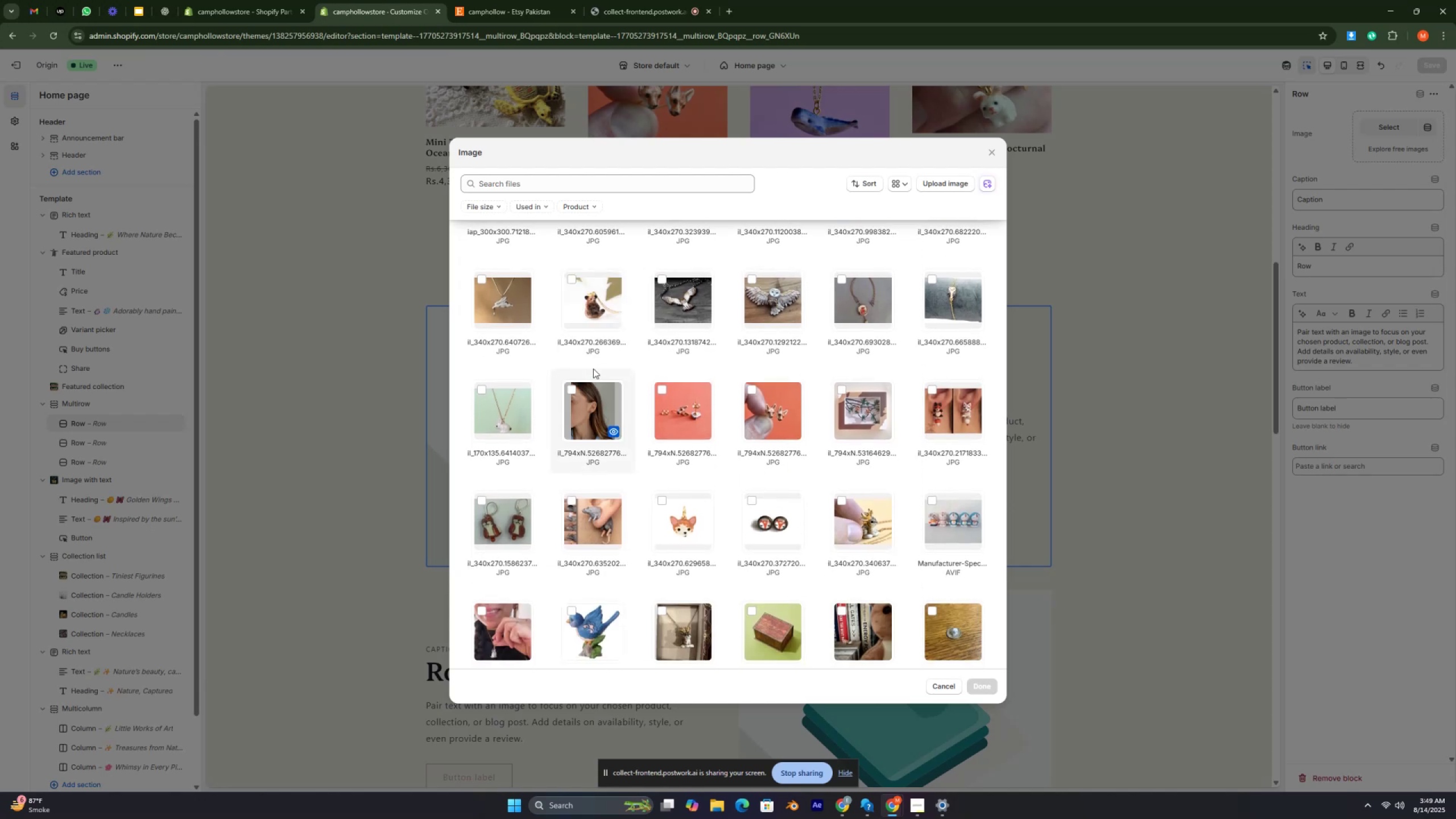 
key(Control+ControlRight)
 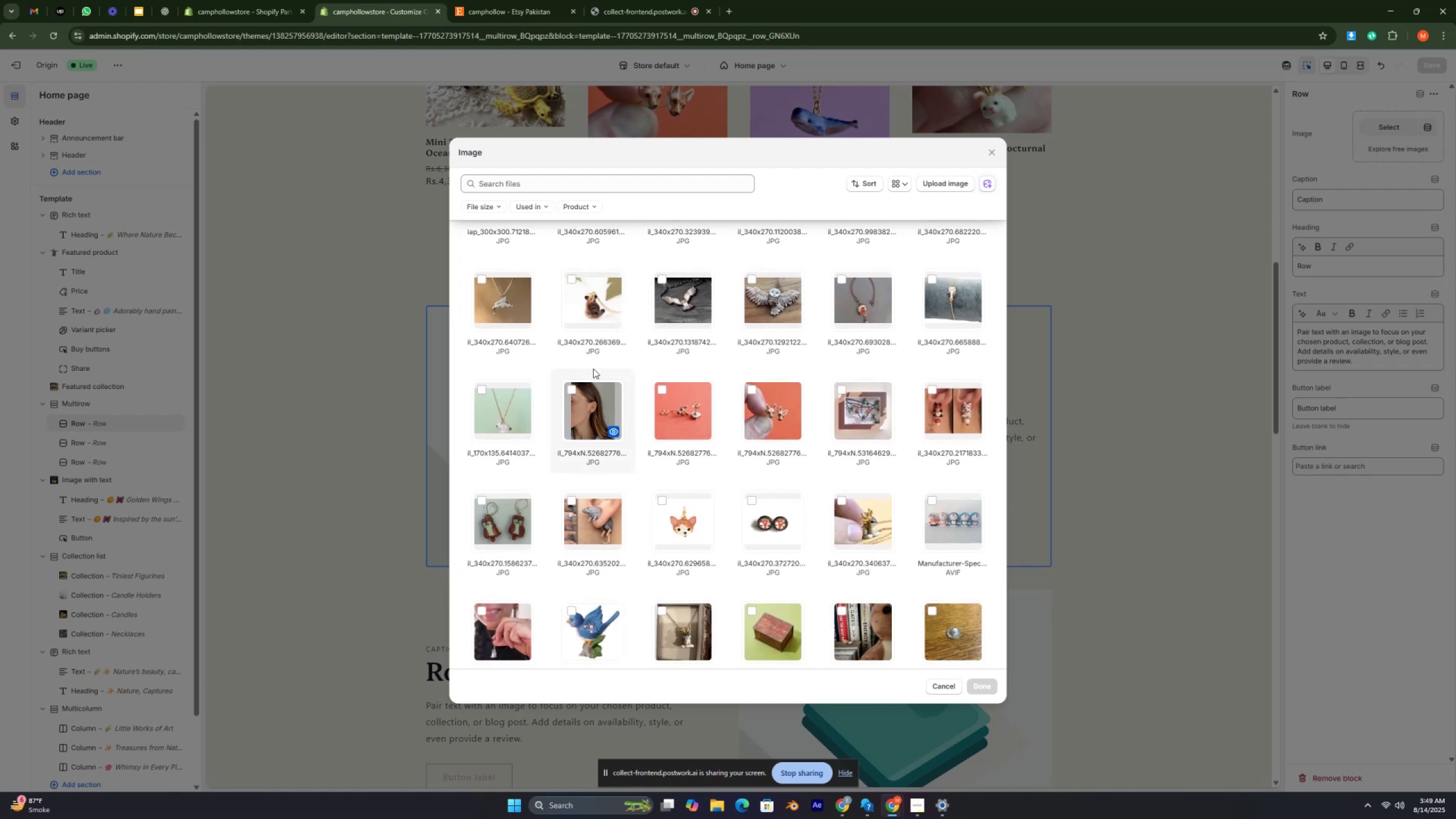 
key(Control+ControlRight)
 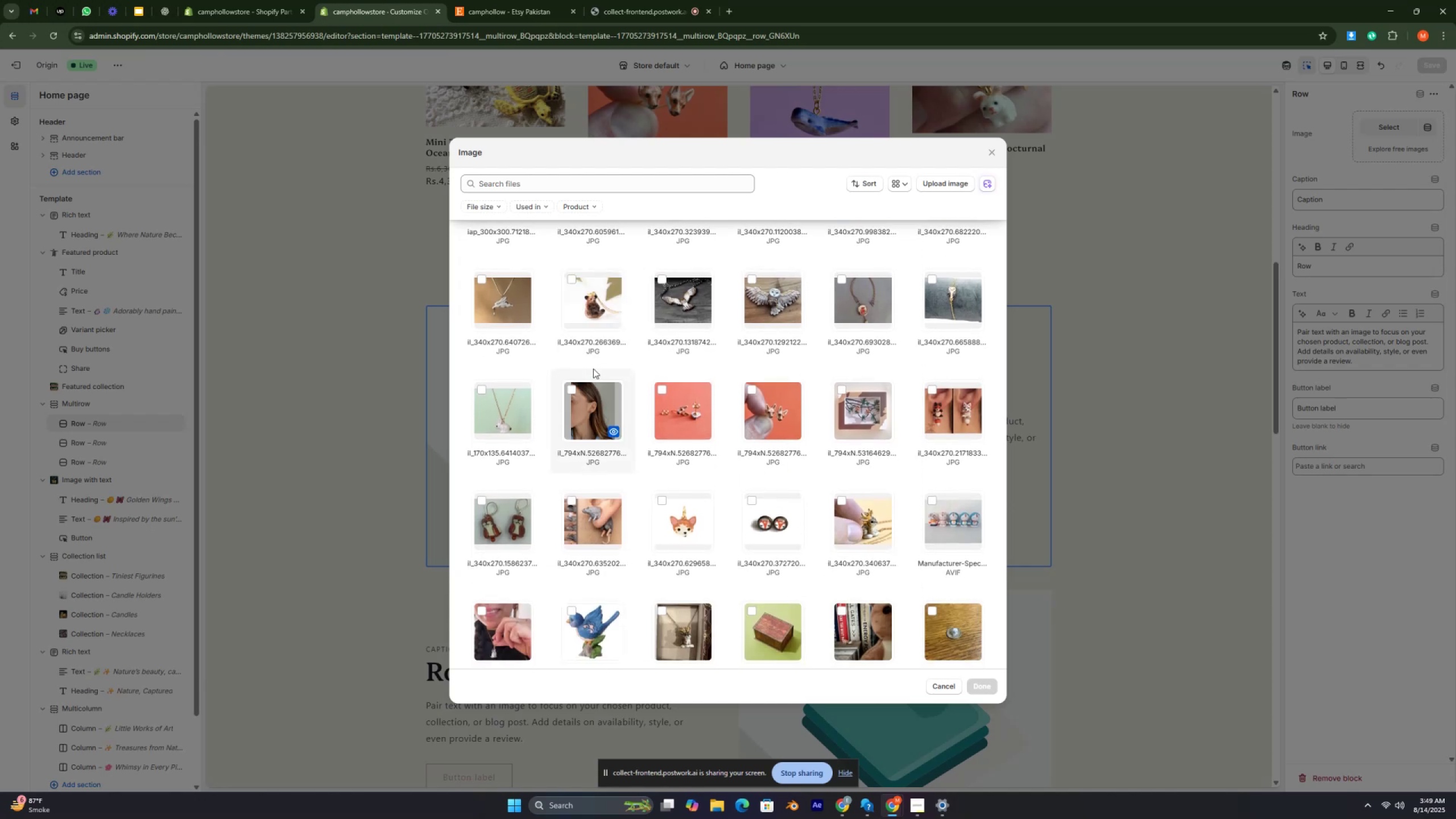 
key(Control+ControlRight)
 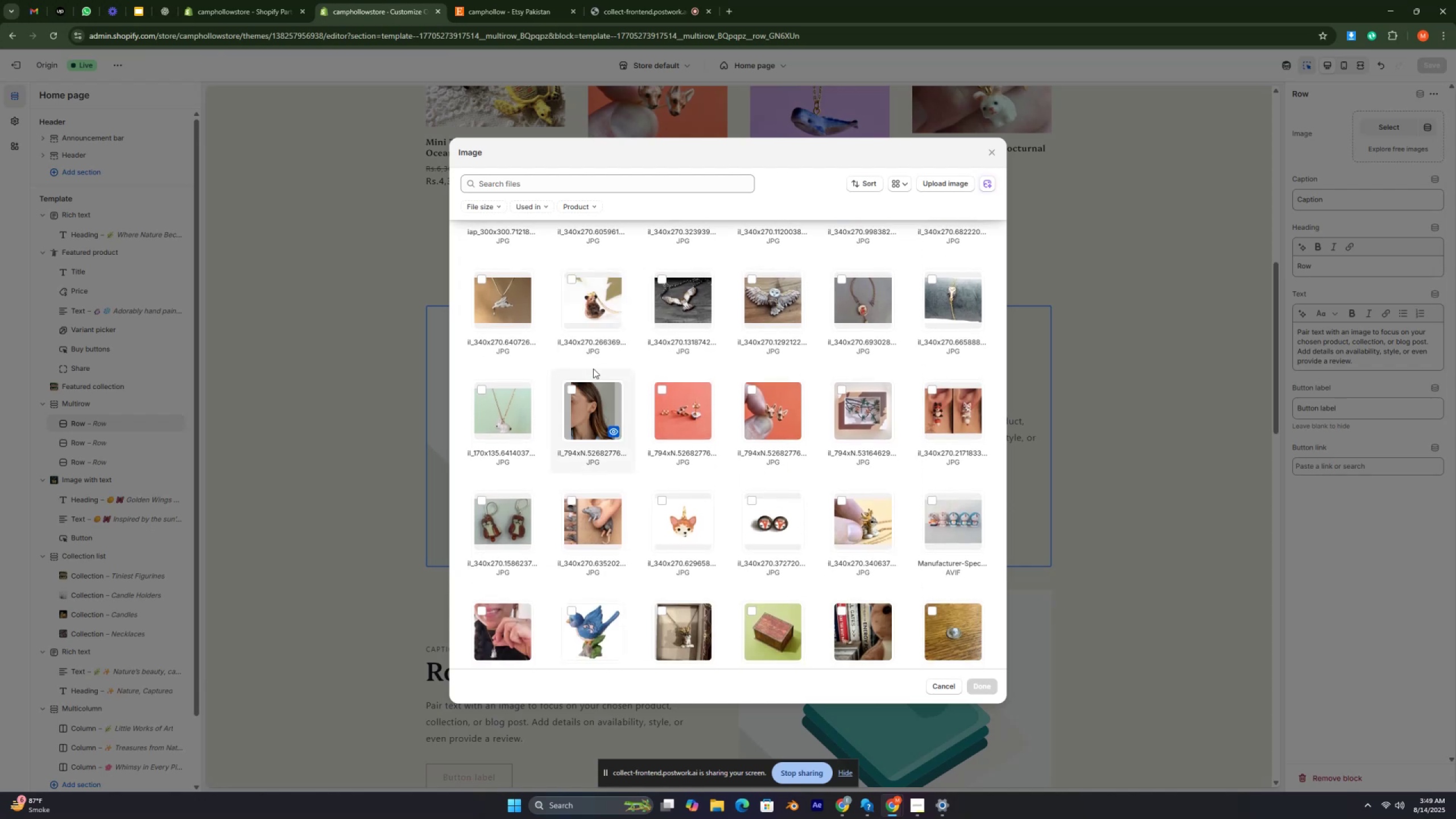 
key(Control+ControlRight)
 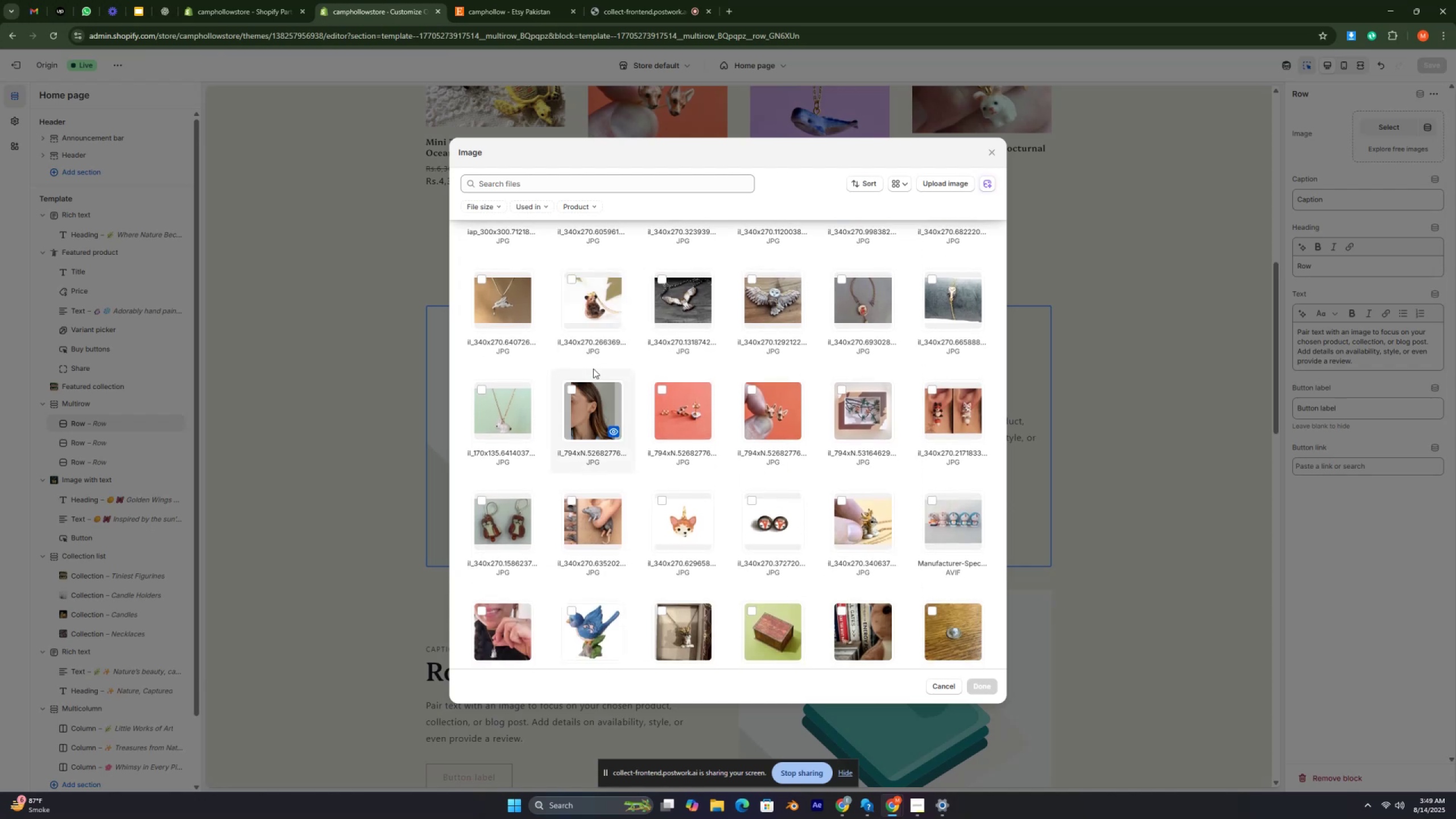 
key(Control+ControlRight)
 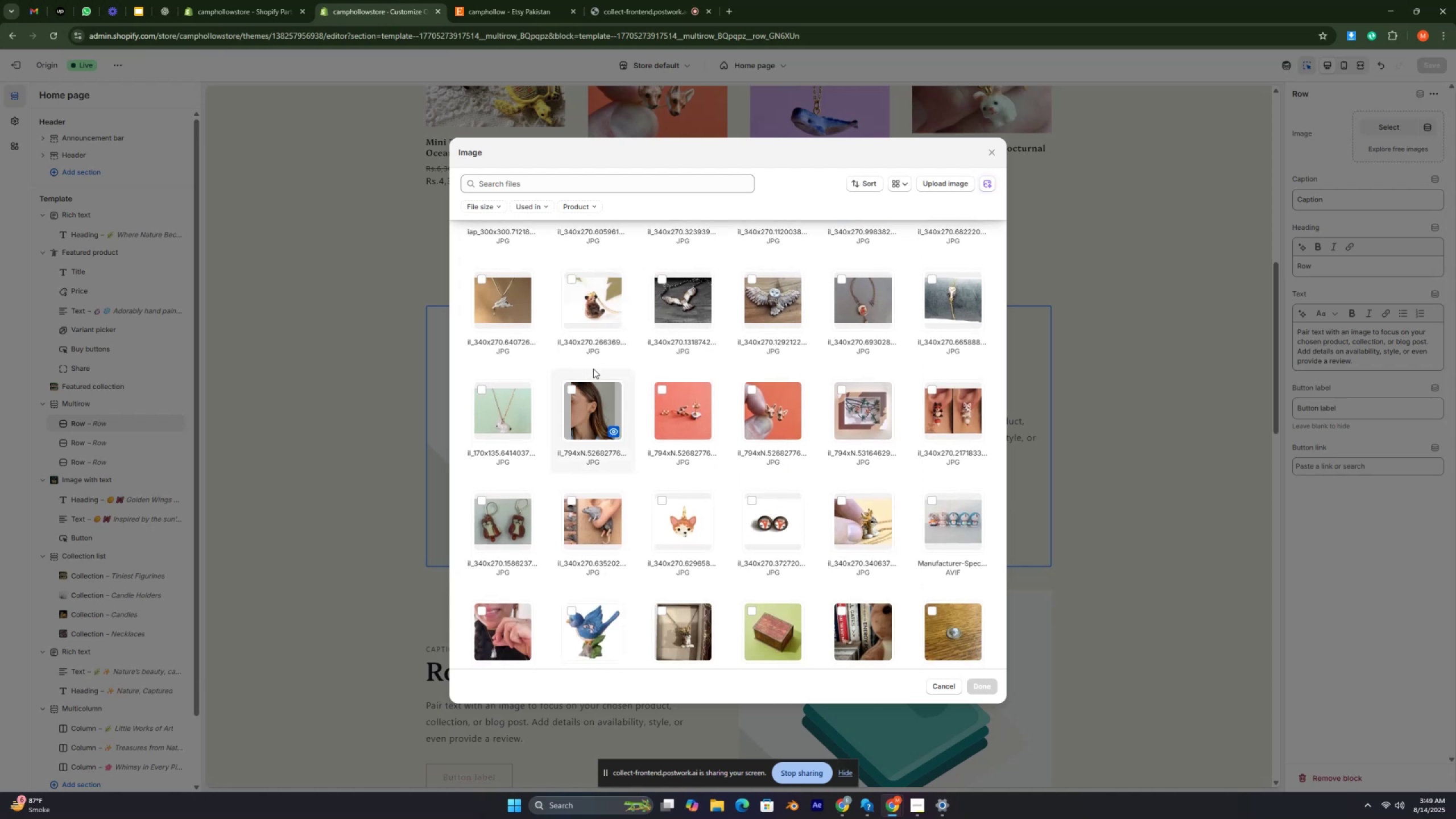 
scroll: coordinate [752, 414], scroll_direction: down, amount: 6.0
 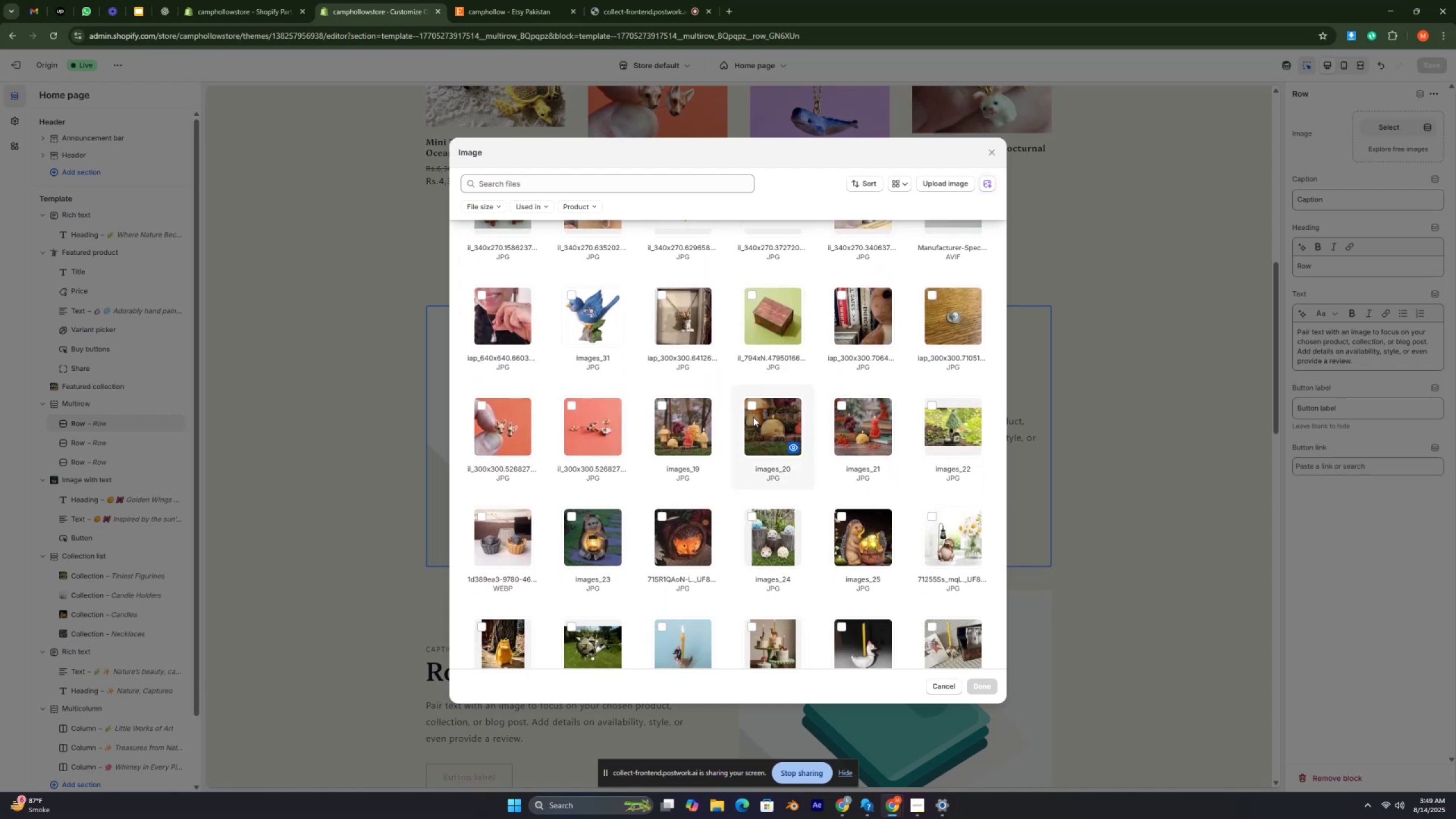 
scroll: coordinate [879, 430], scroll_direction: down, amount: 8.0
 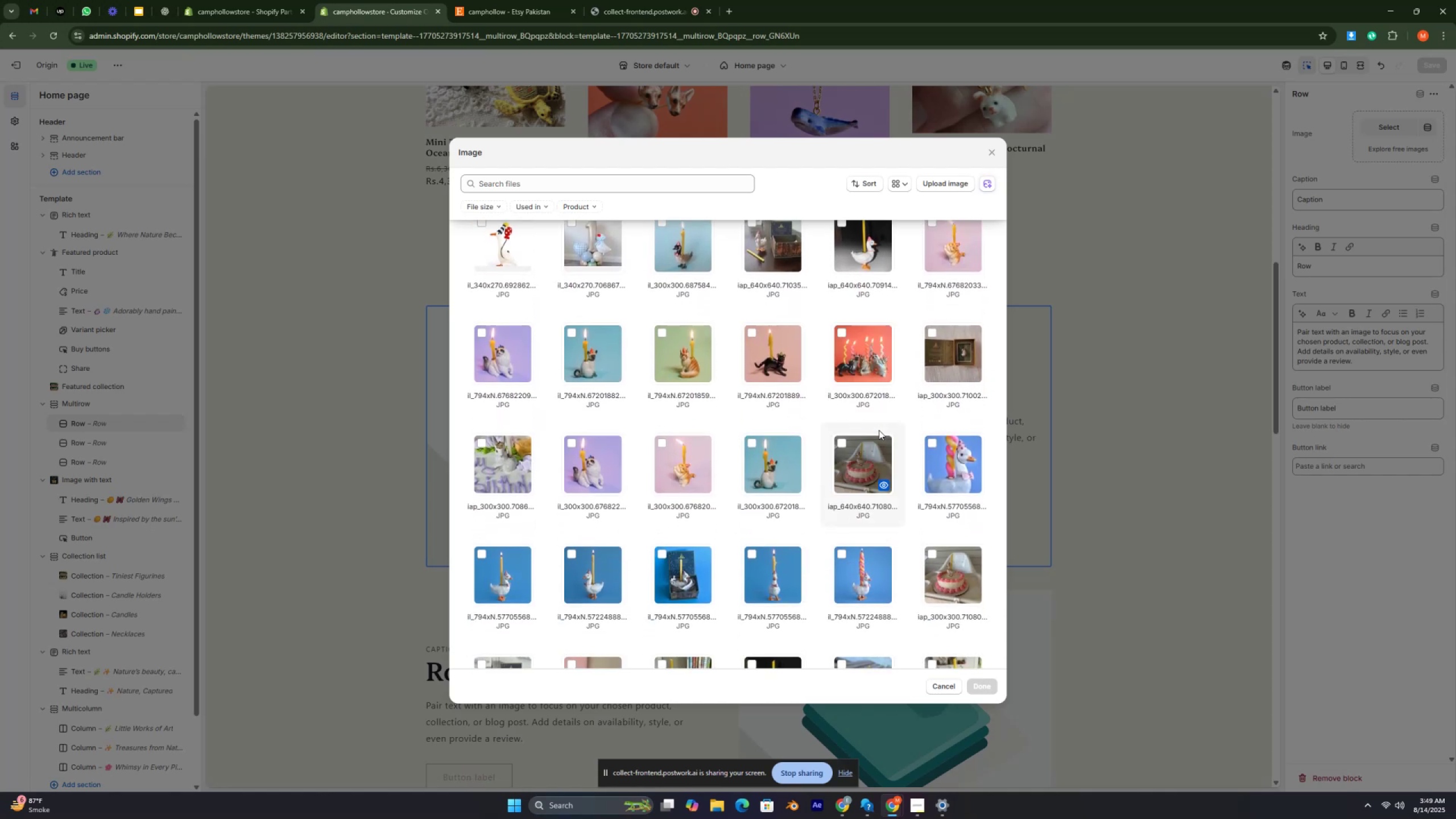 
scroll: coordinate [755, 433], scroll_direction: down, amount: 4.0
 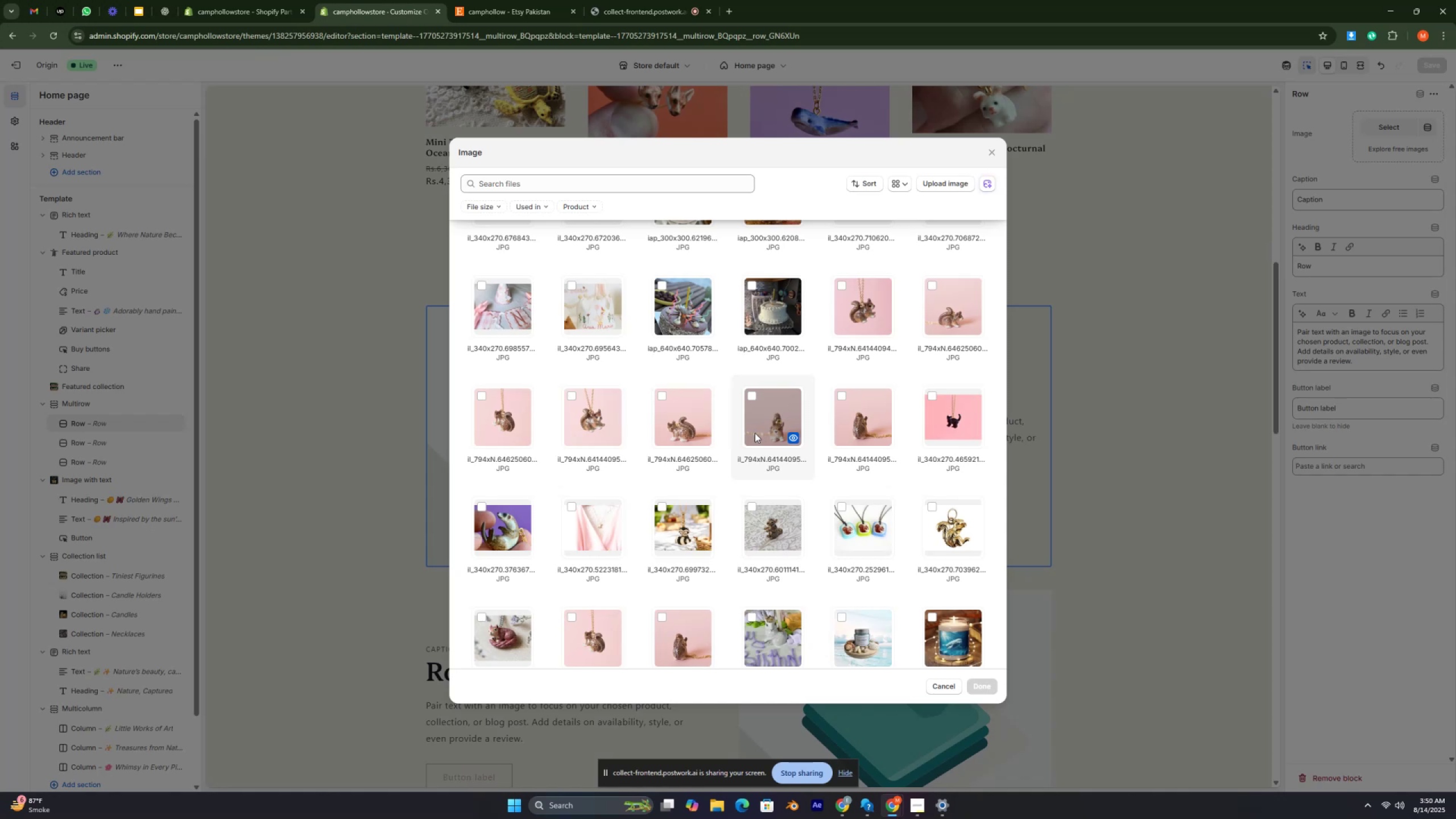 
wait(16.39)
 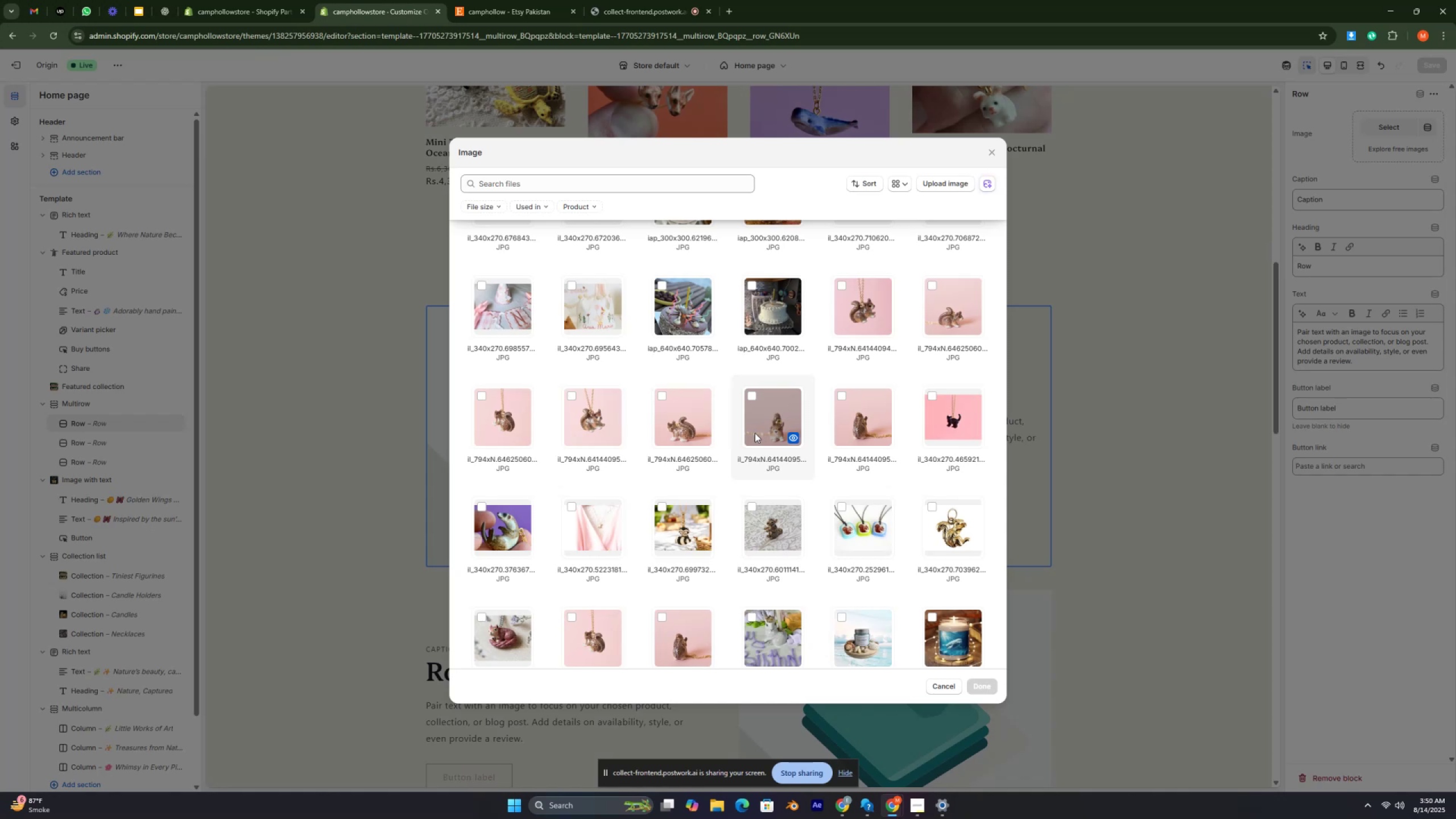 
scroll: coordinate [795, 462], scroll_direction: down, amount: 10.0
 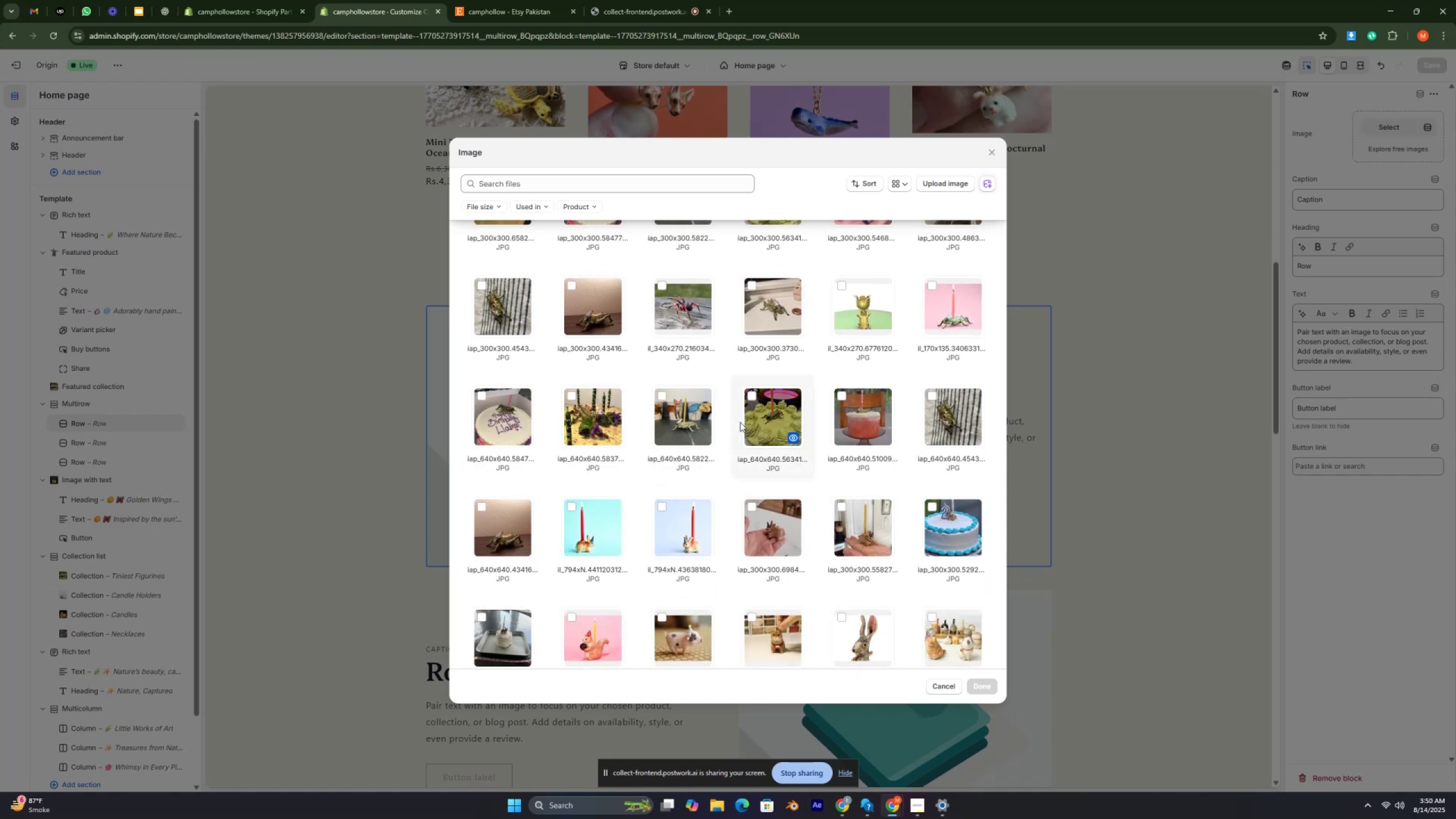 
scroll: coordinate [844, 447], scroll_direction: down, amount: 2.0
 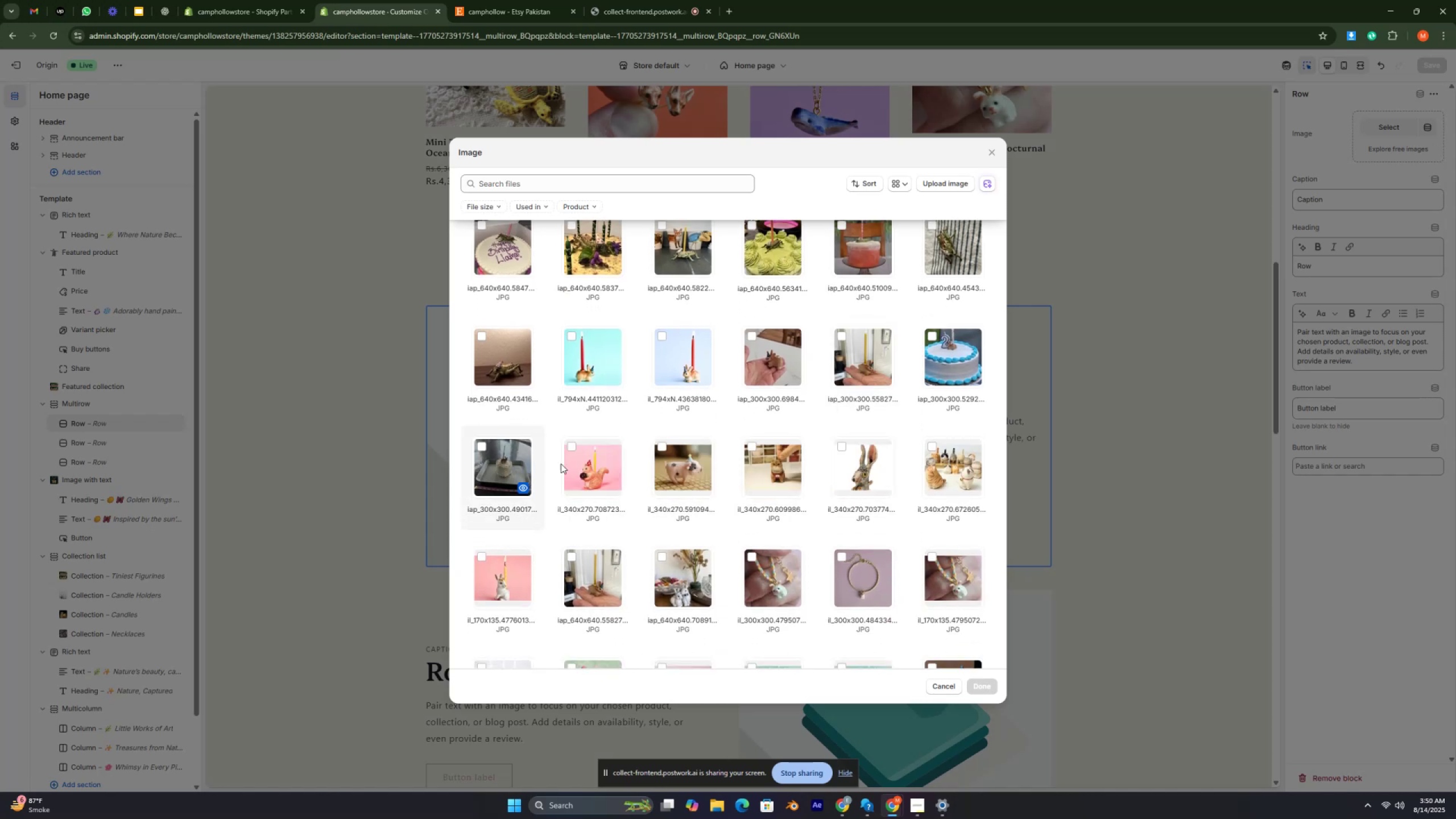 
wait(5.38)
 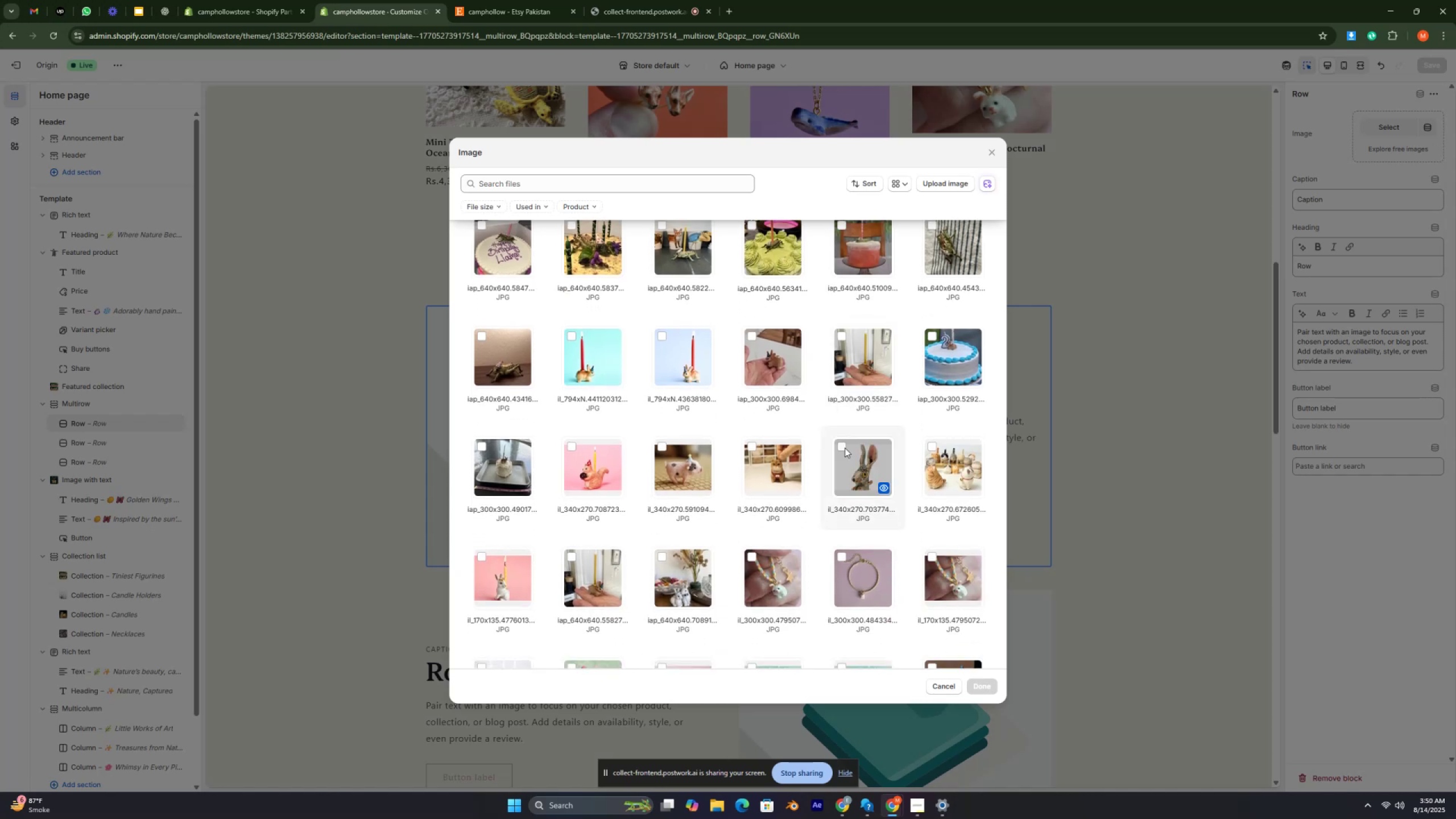 
scroll: coordinate [928, 466], scroll_direction: down, amount: 1.0
 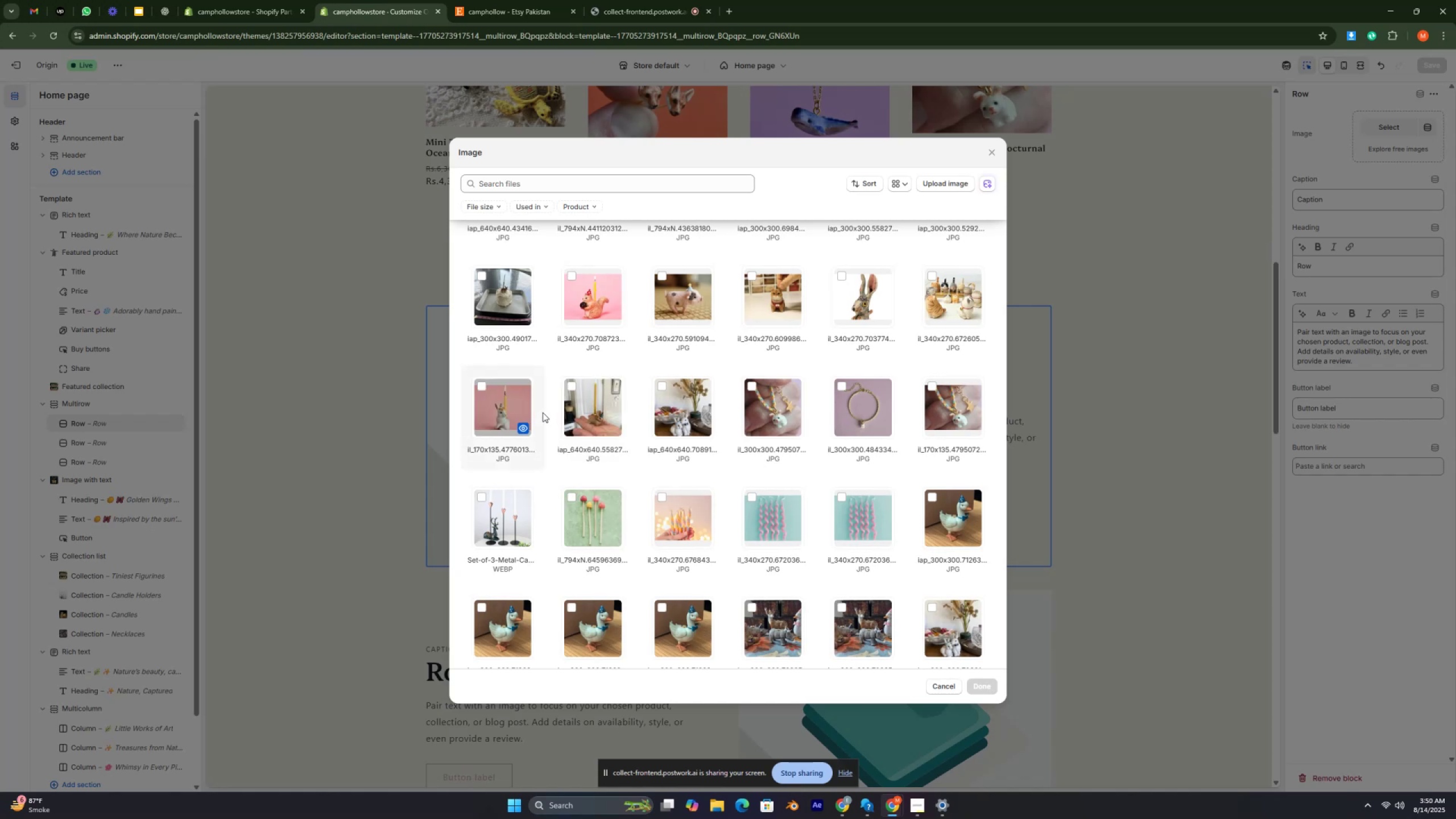 
wait(7.27)
 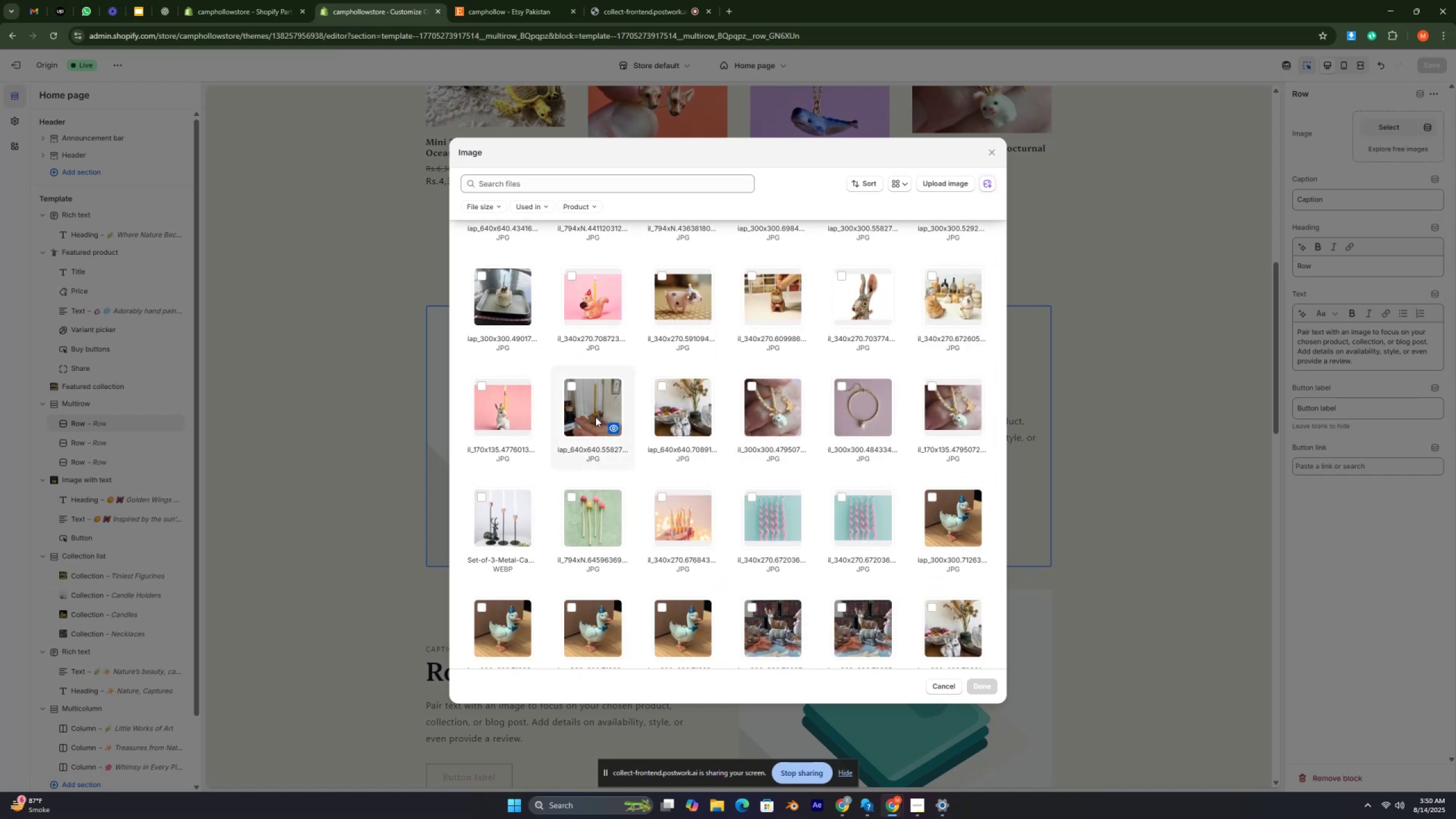 
scroll: coordinate [923, 431], scroll_direction: down, amount: 2.0
 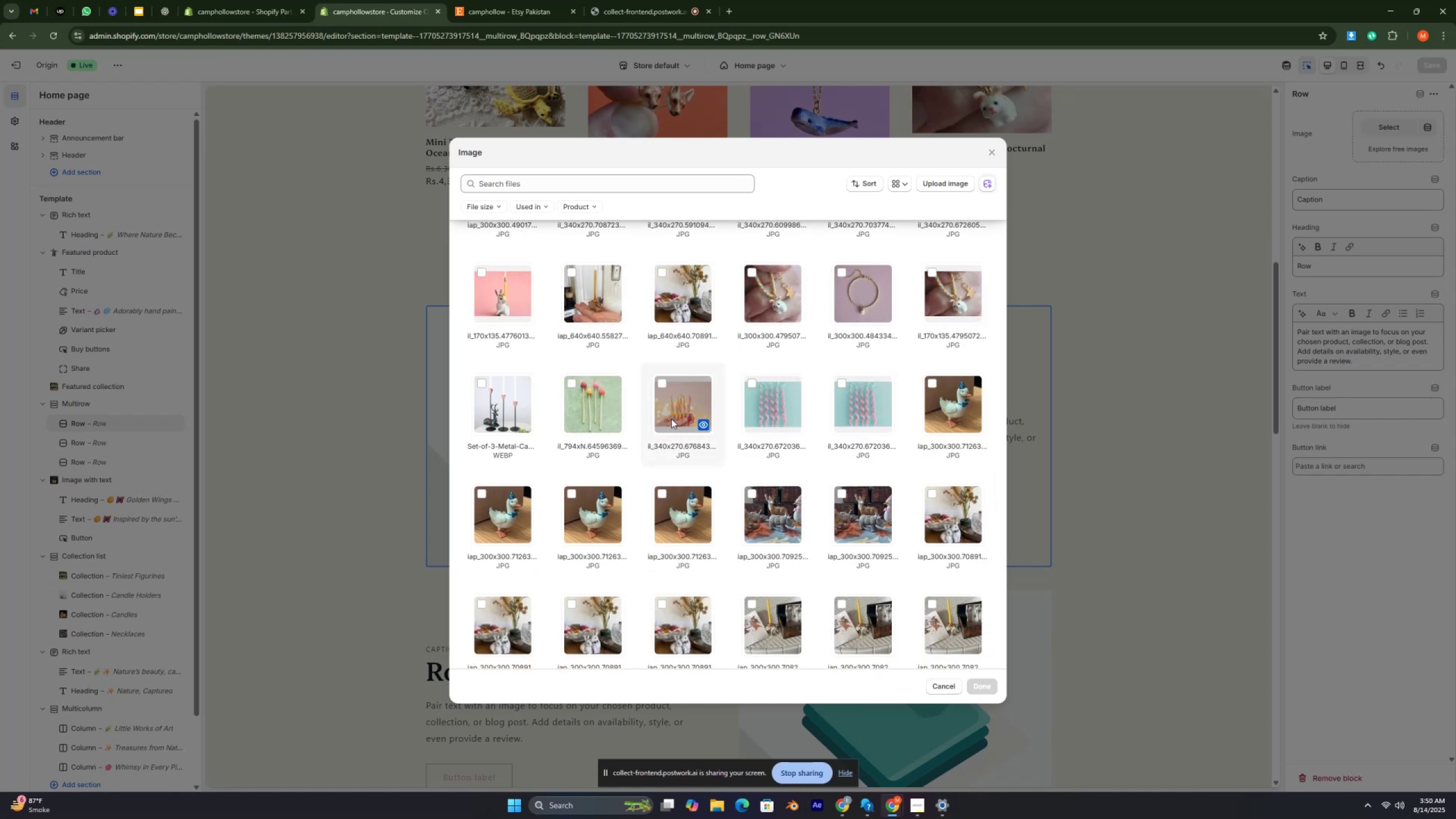 
wait(5.24)
 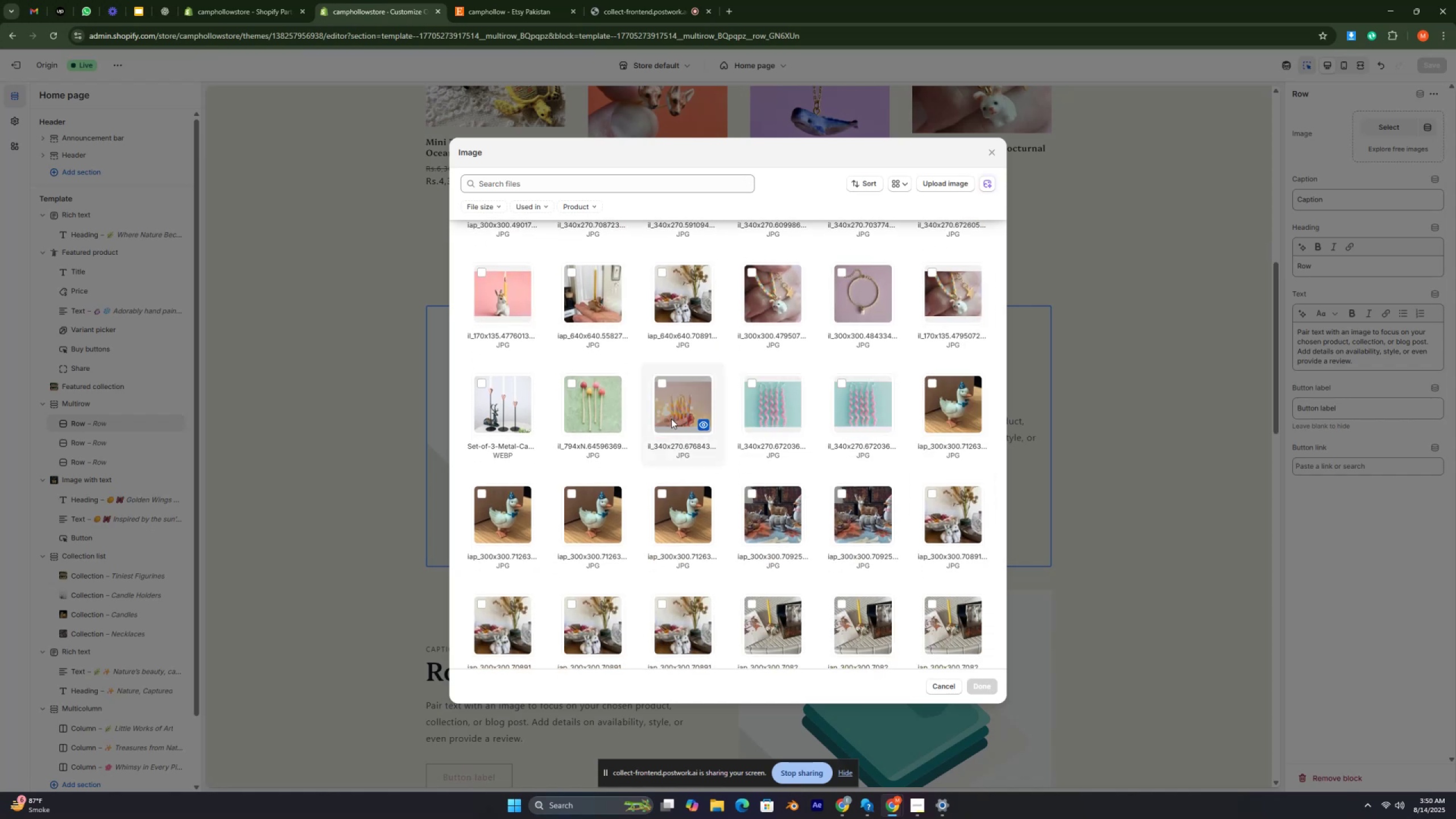 
scroll: coordinate [754, 475], scroll_direction: down, amount: 5.0
 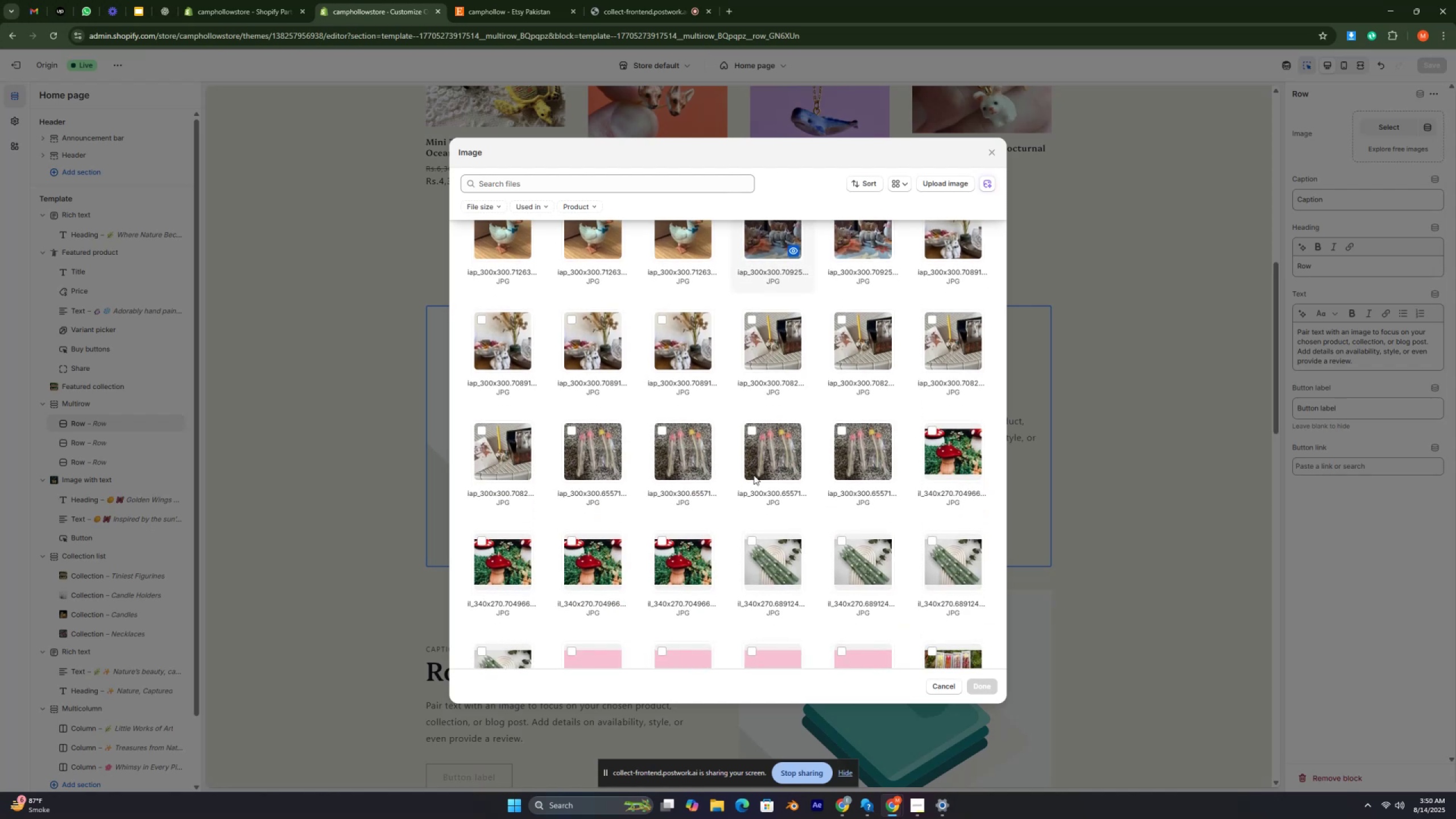 
key(Control+ControlRight)
 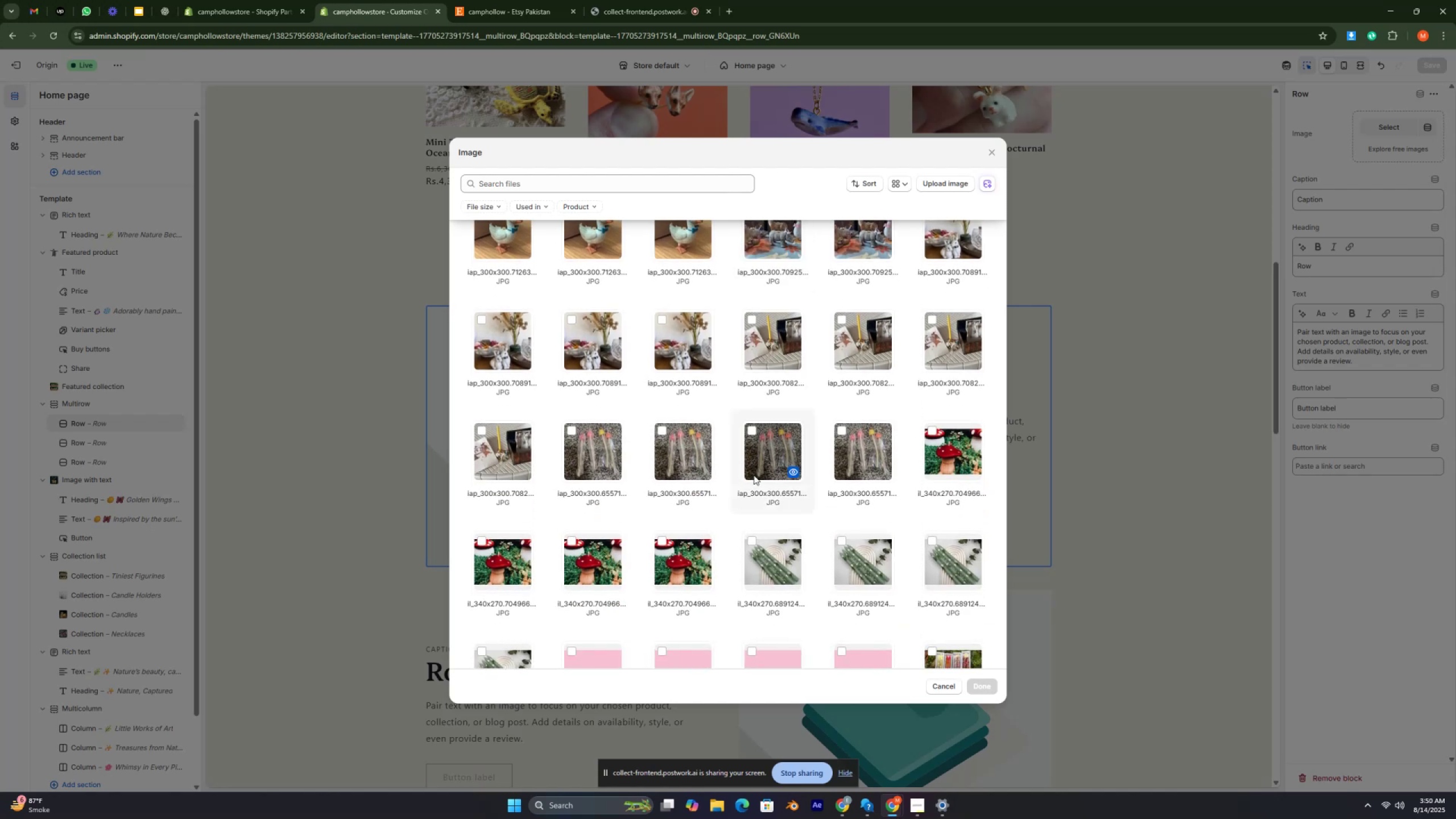 
key(Control+ControlRight)
 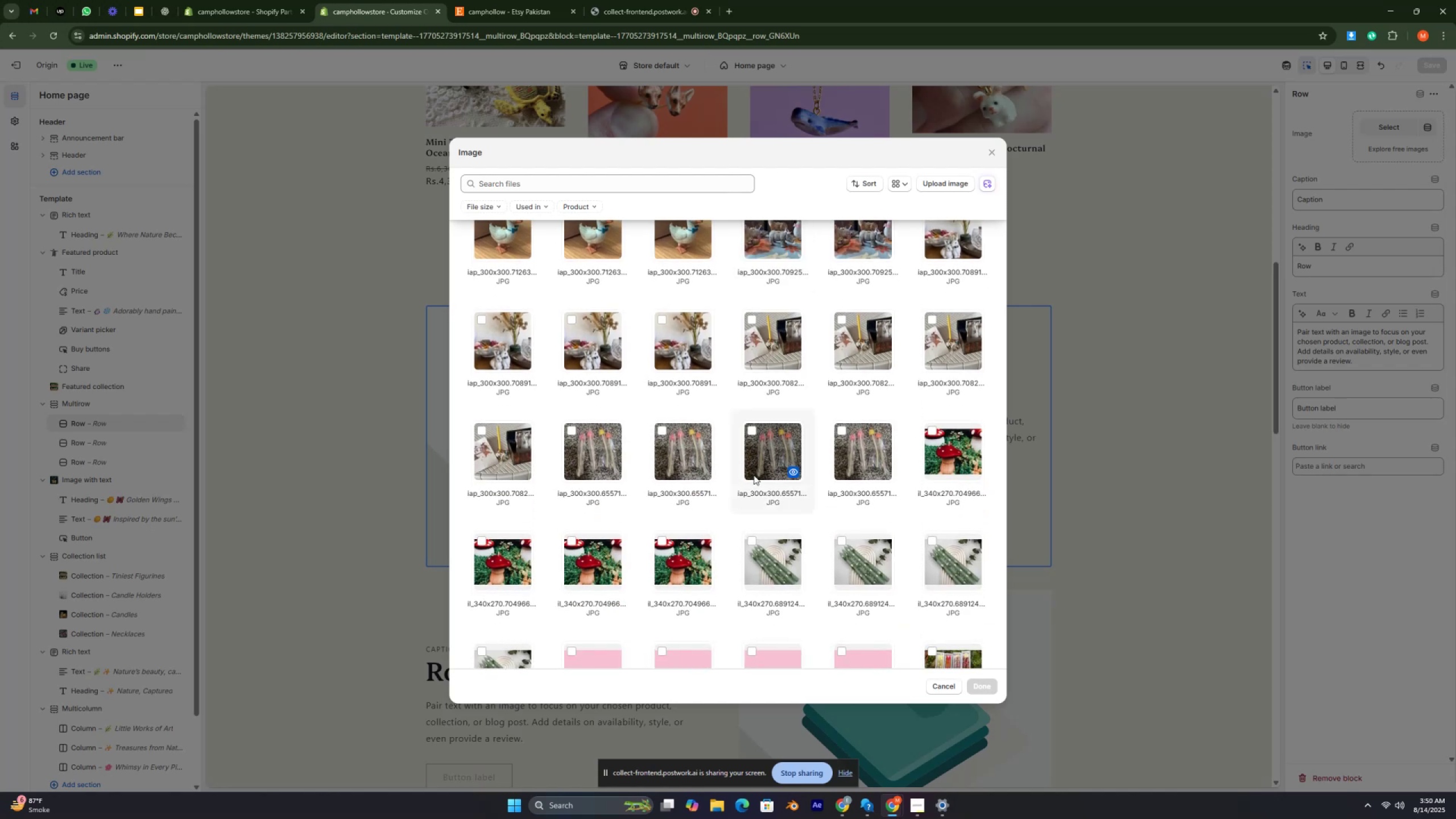 
key(Control+ControlRight)
 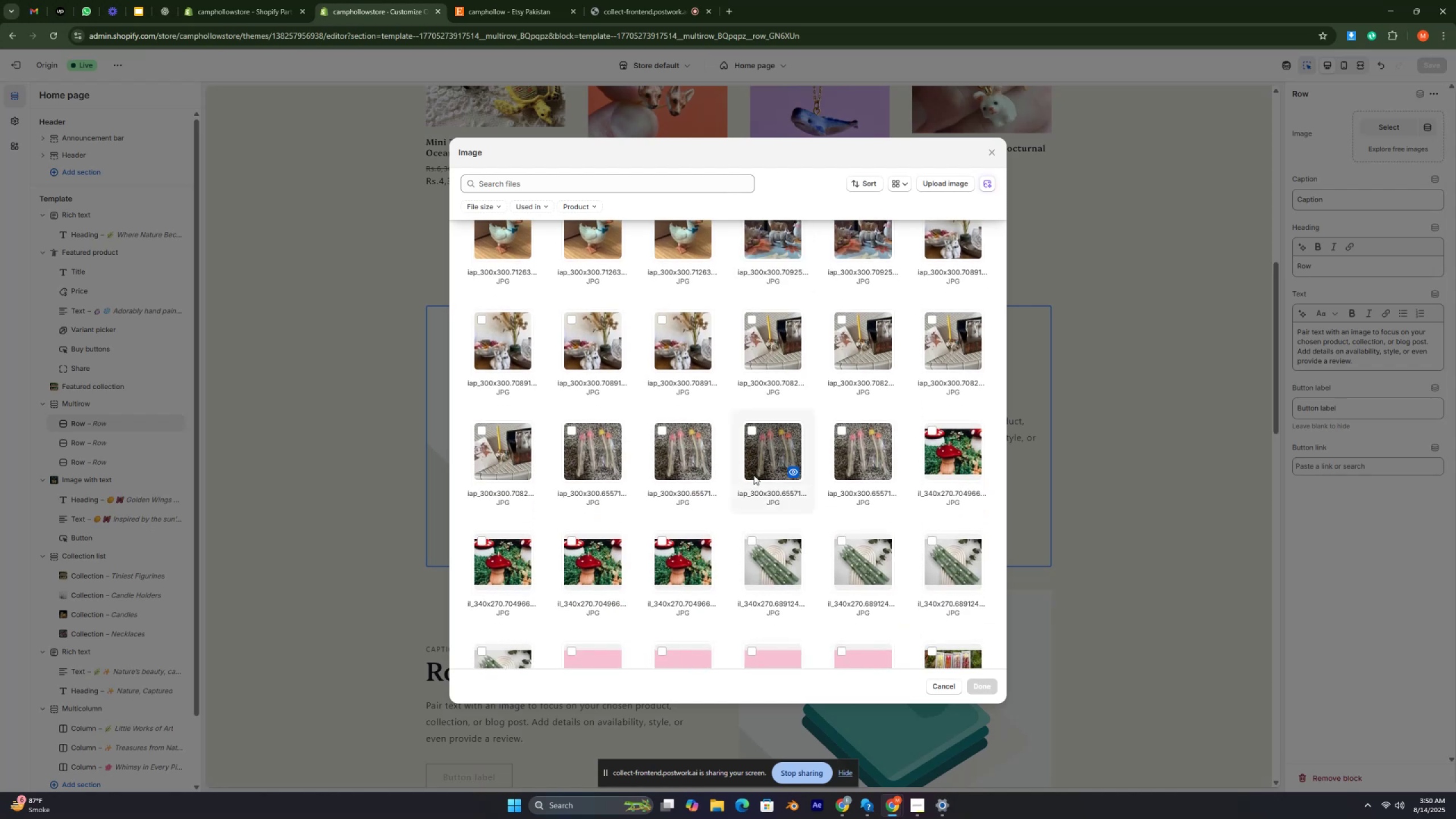 
key(Control+ControlRight)
 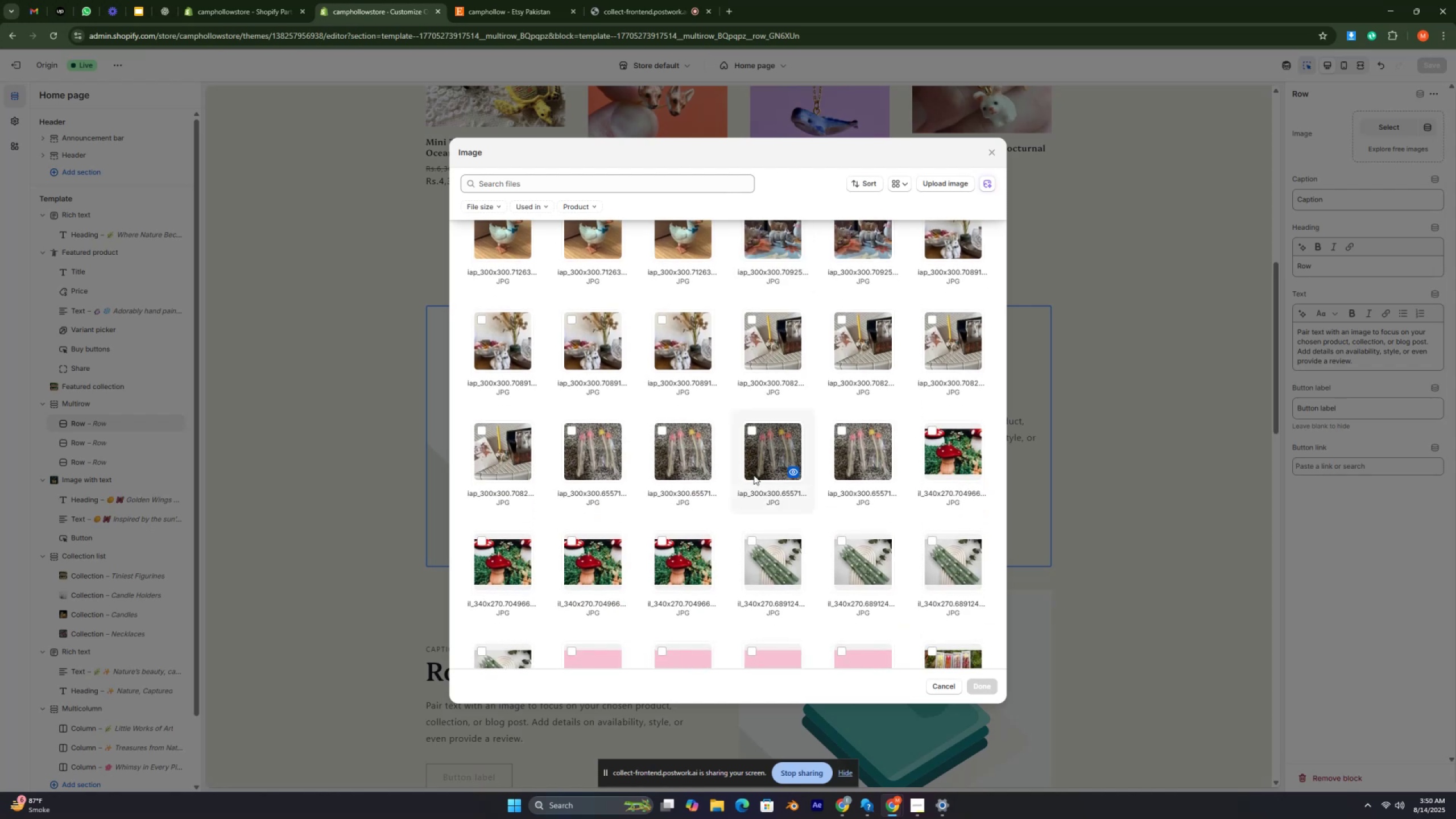 
key(Control+ControlRight)
 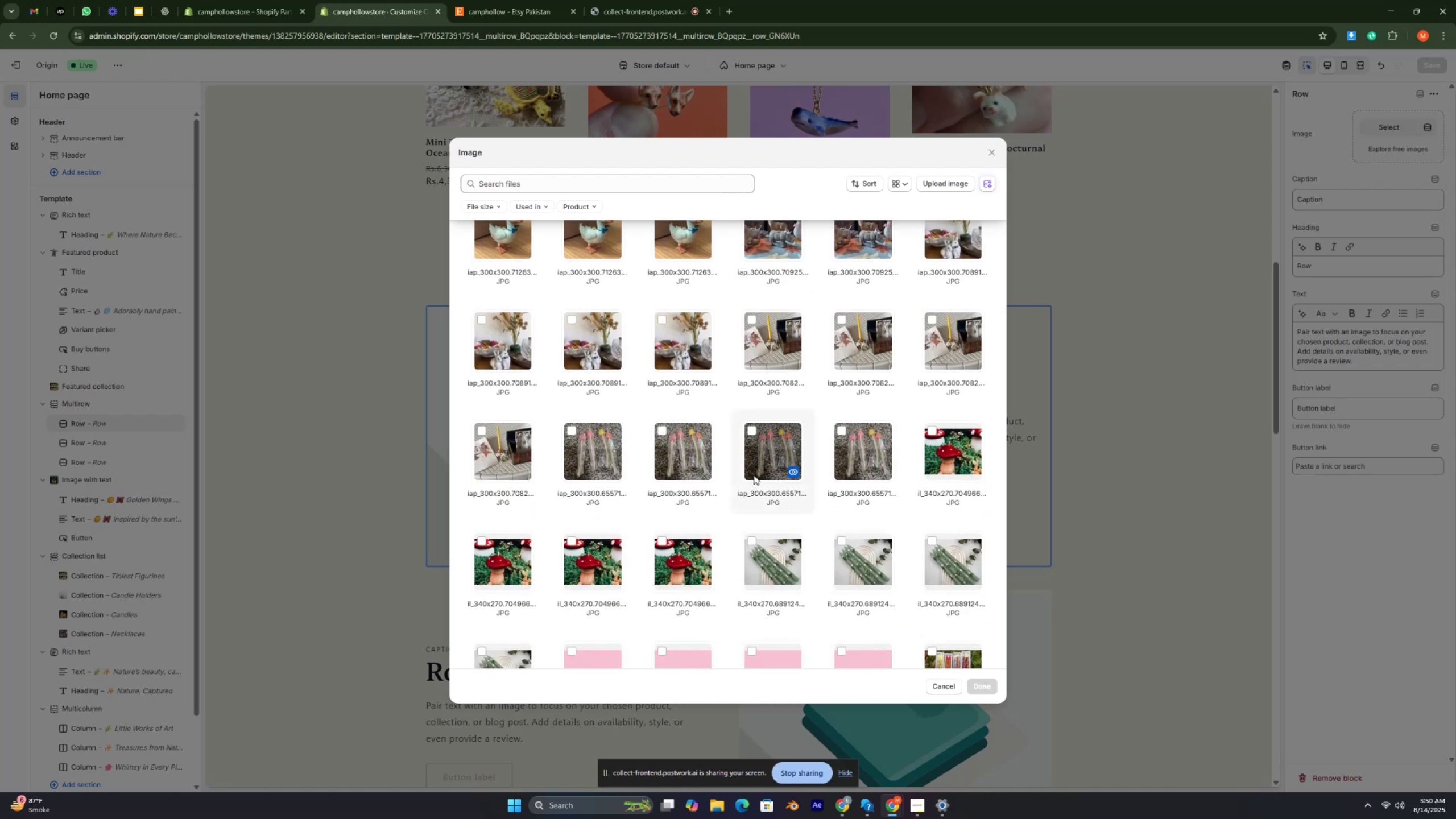 
key(Control+ControlRight)
 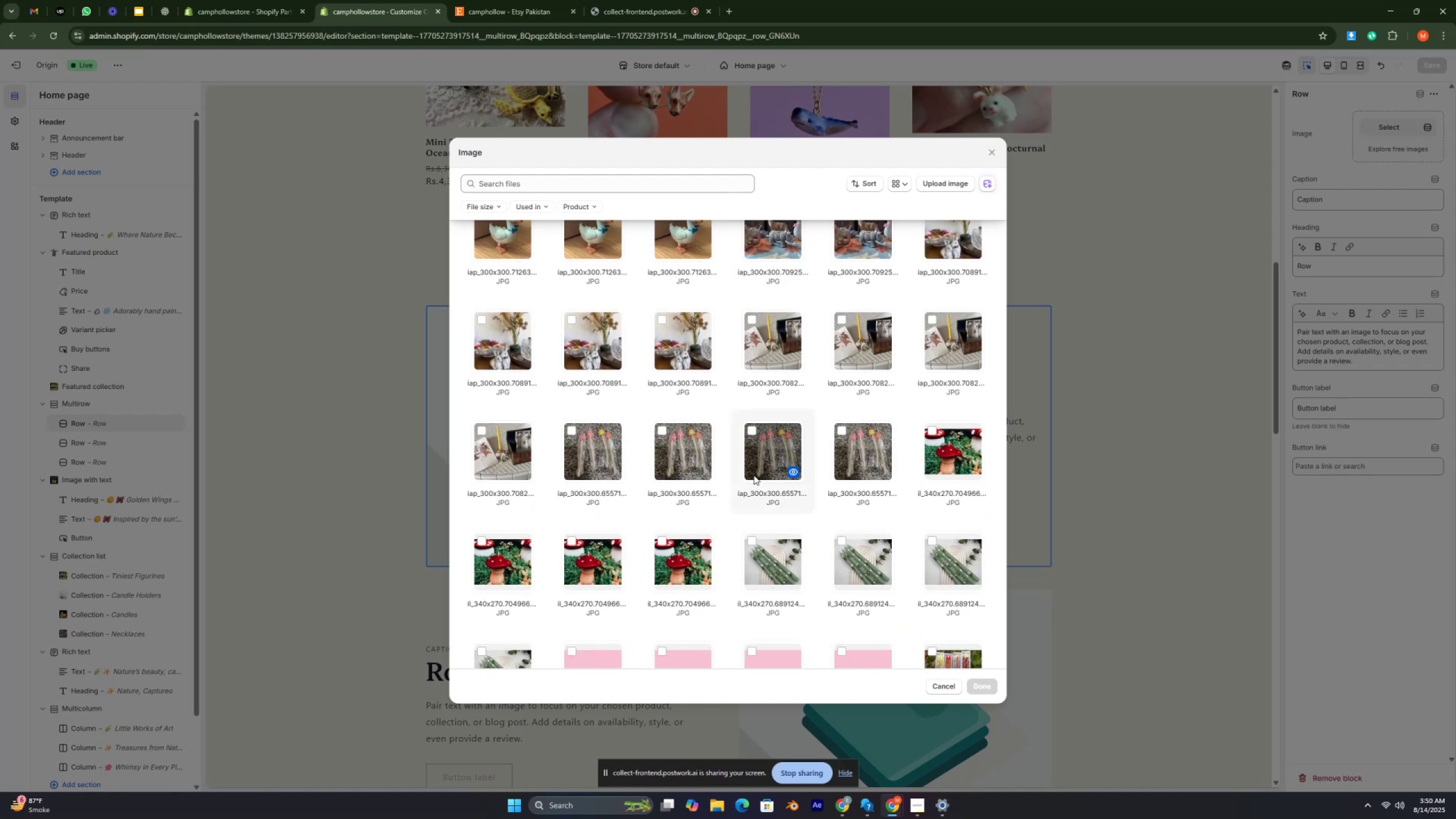 
key(Control+ControlRight)
 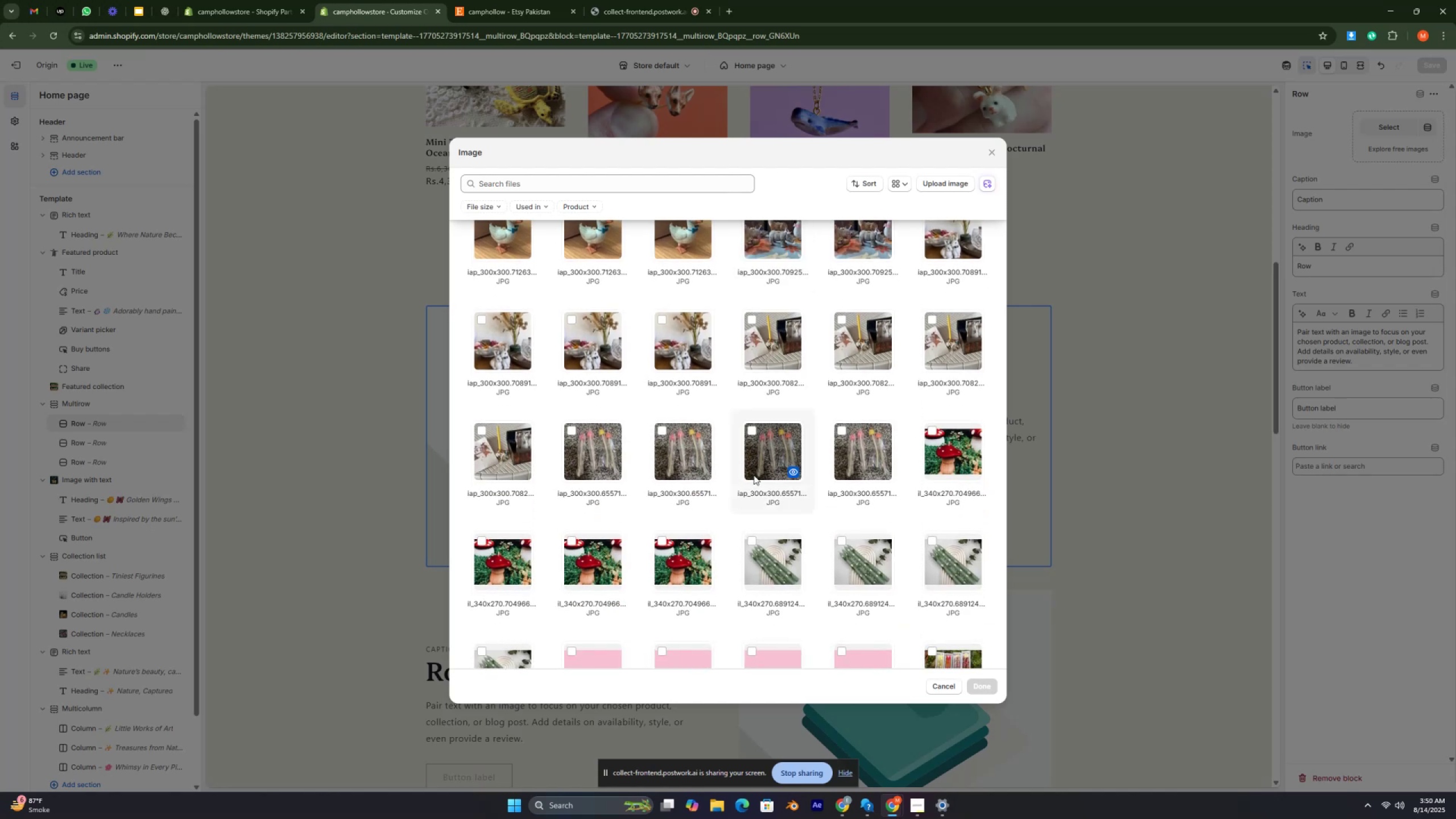 
key(Control+ControlRight)
 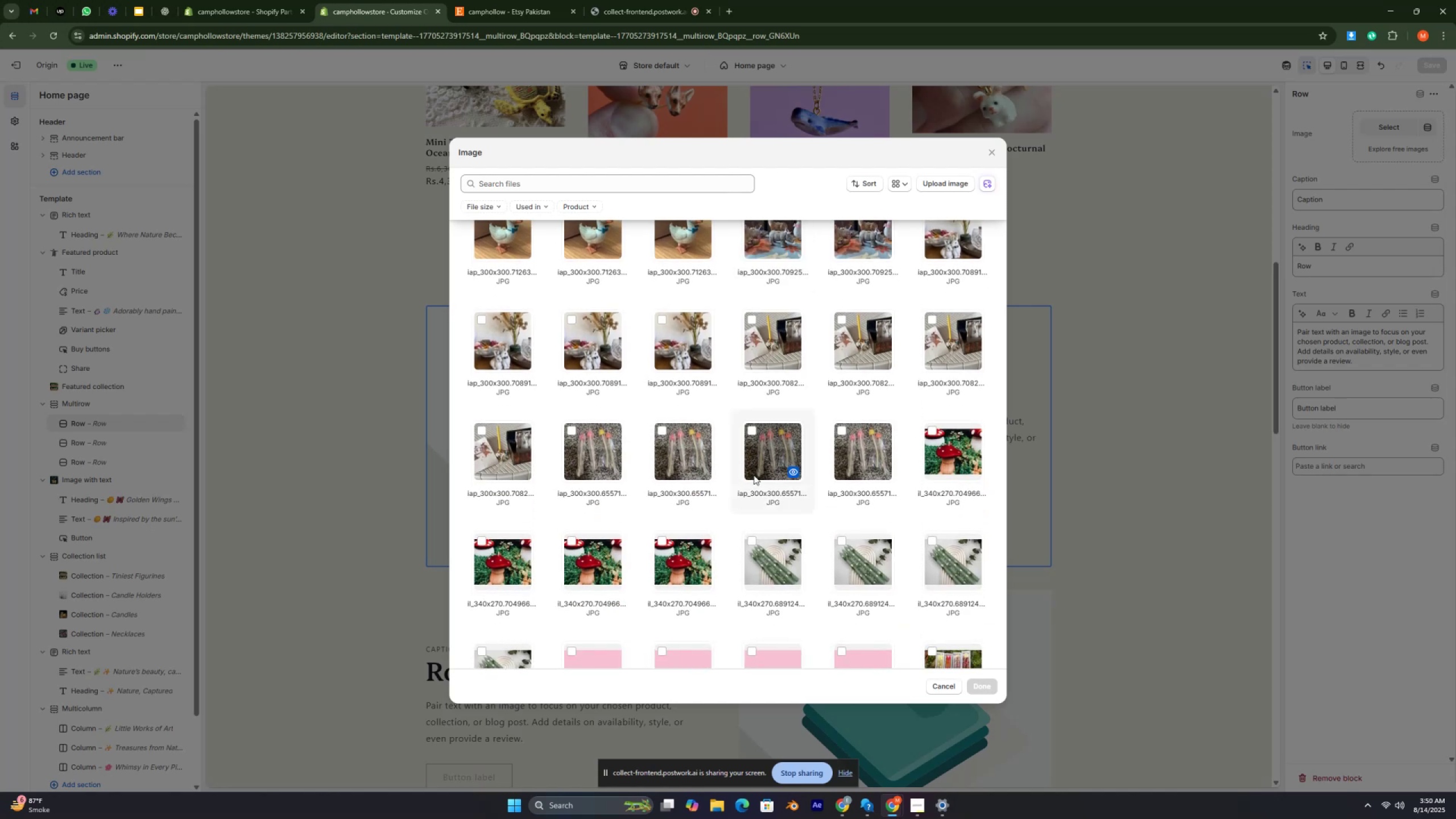 
key(Control+ControlRight)
 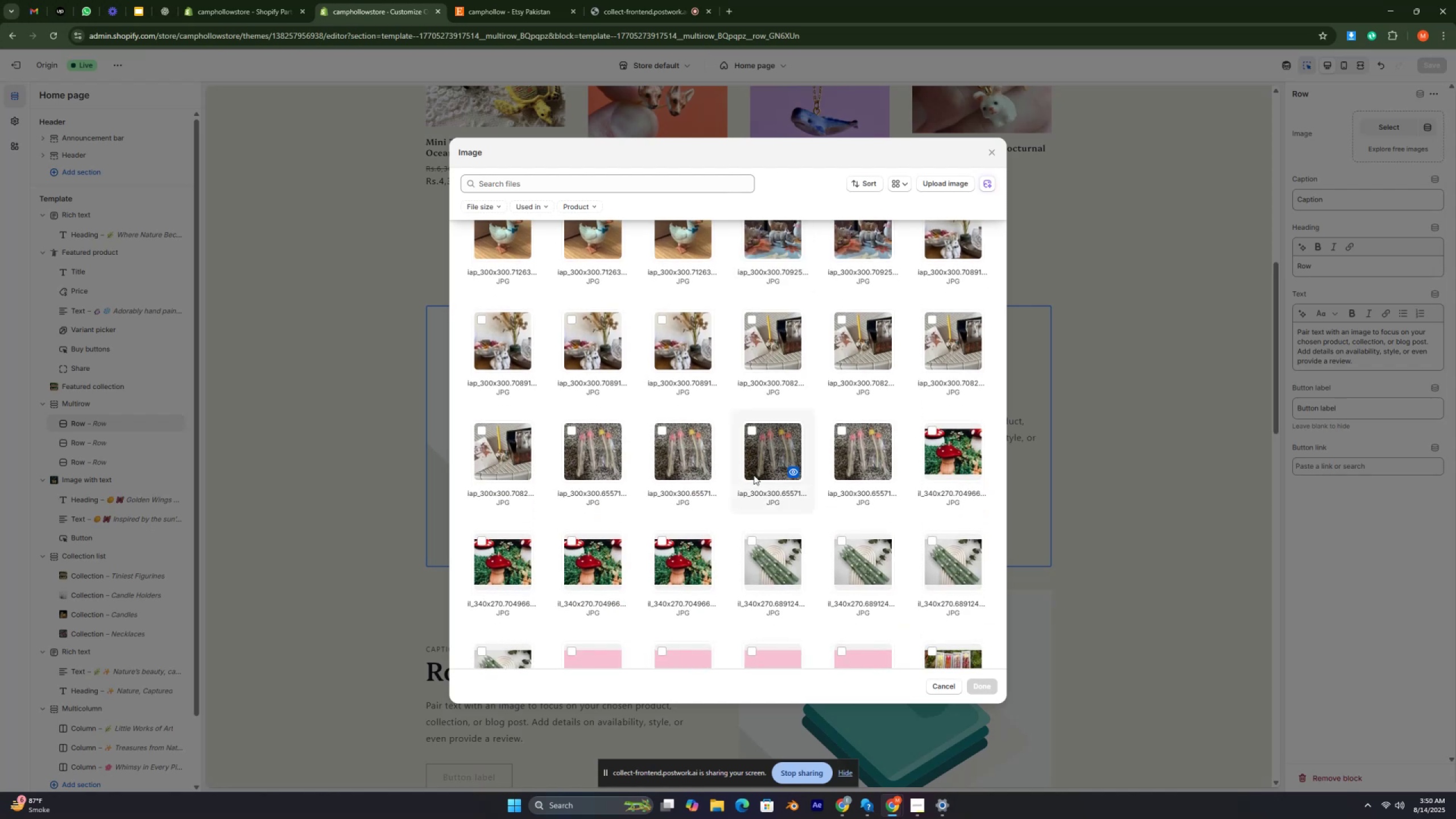 
scroll: coordinate [754, 475], scroll_direction: down, amount: 1.0
 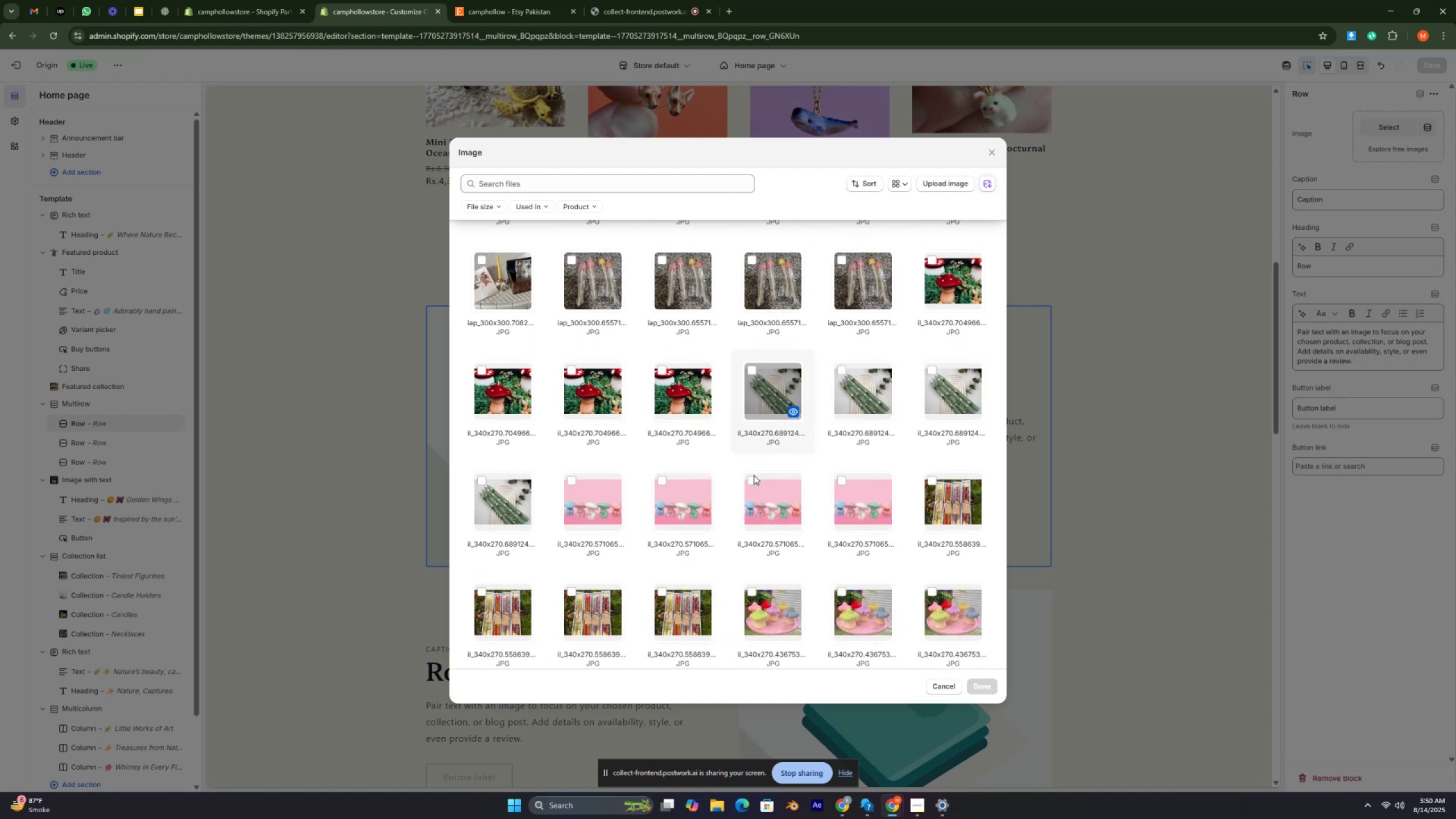 
key(Control+ControlRight)
 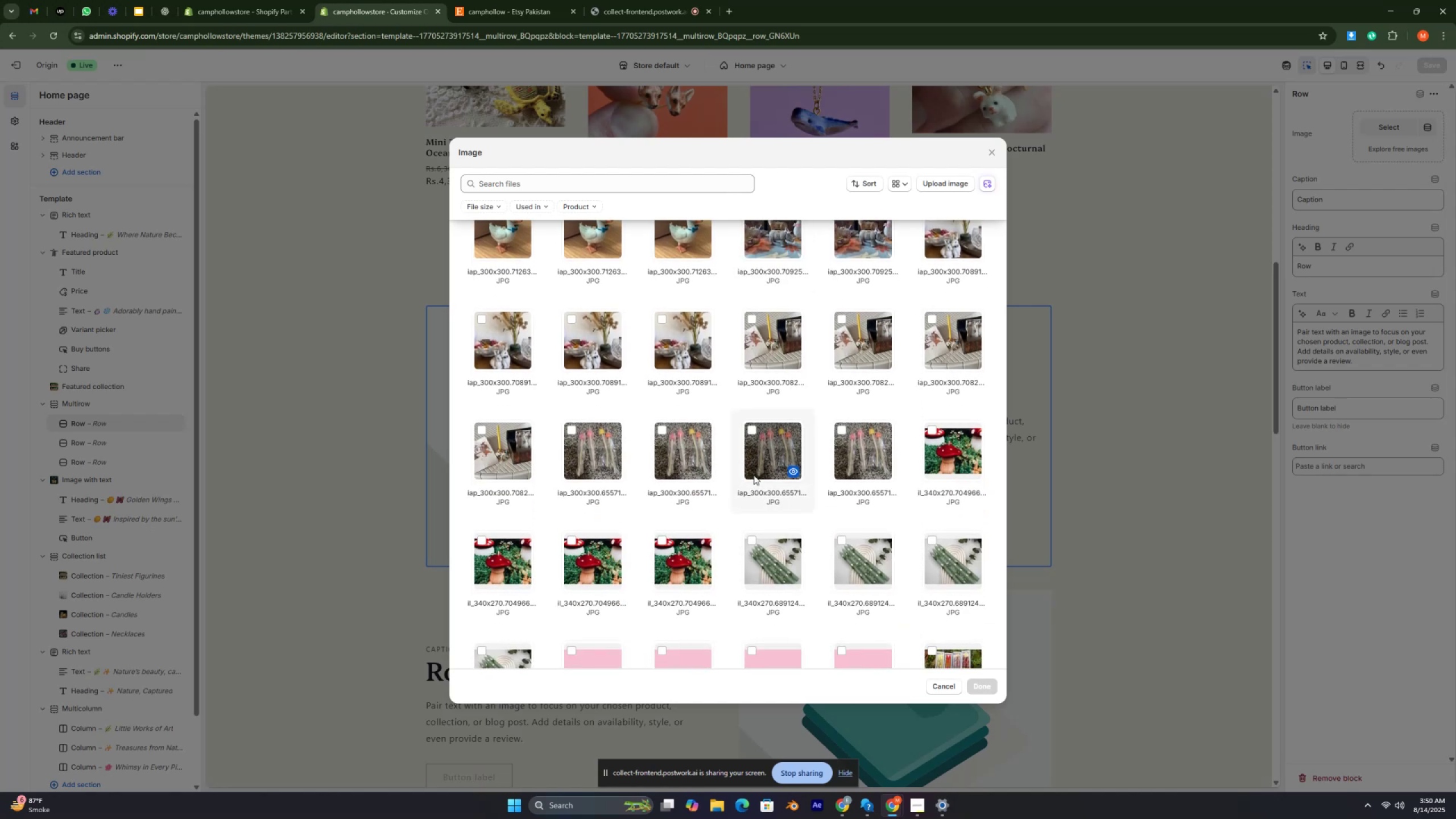 
key(Control+ControlRight)
 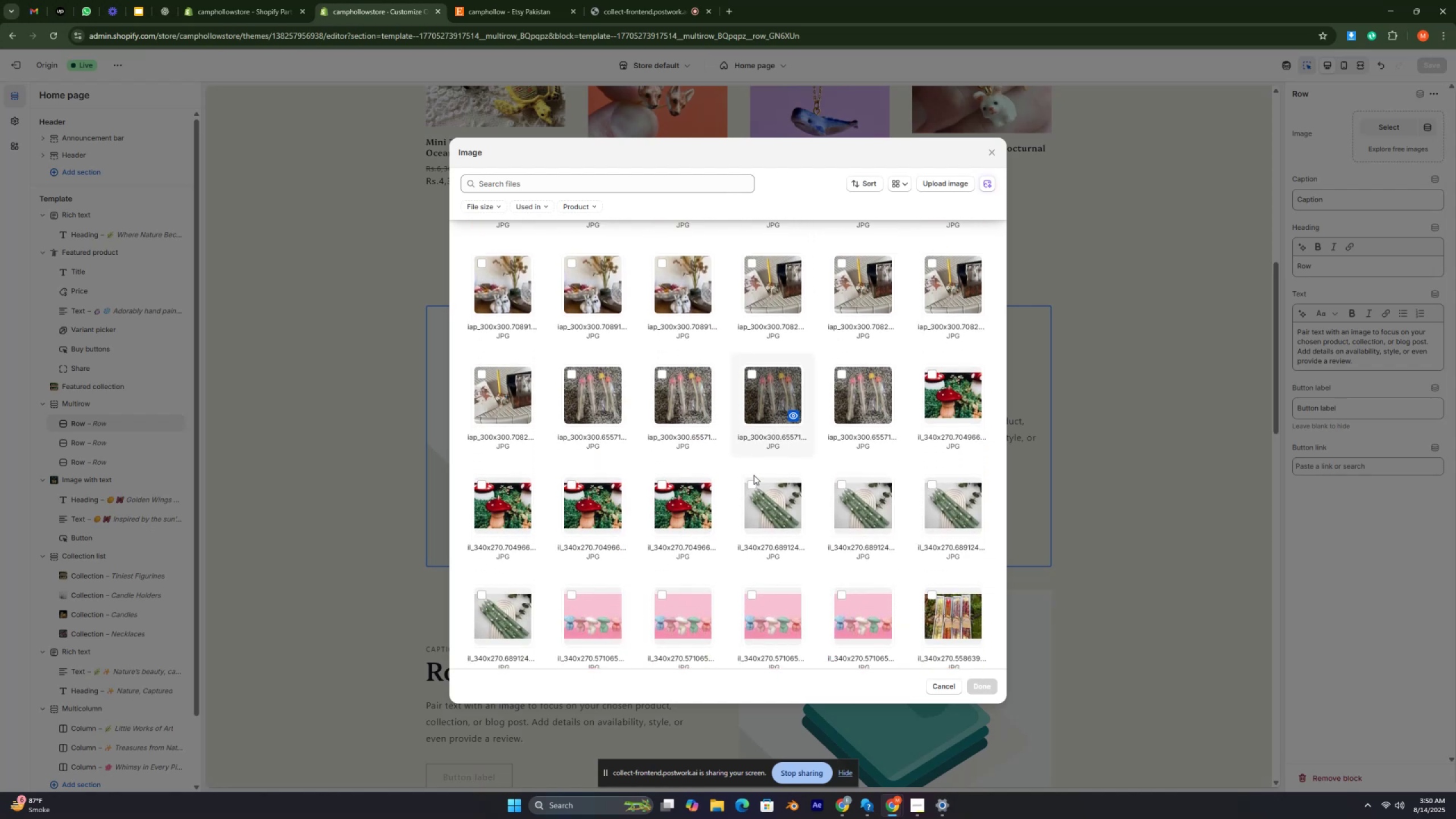 
key(Control+ControlRight)
 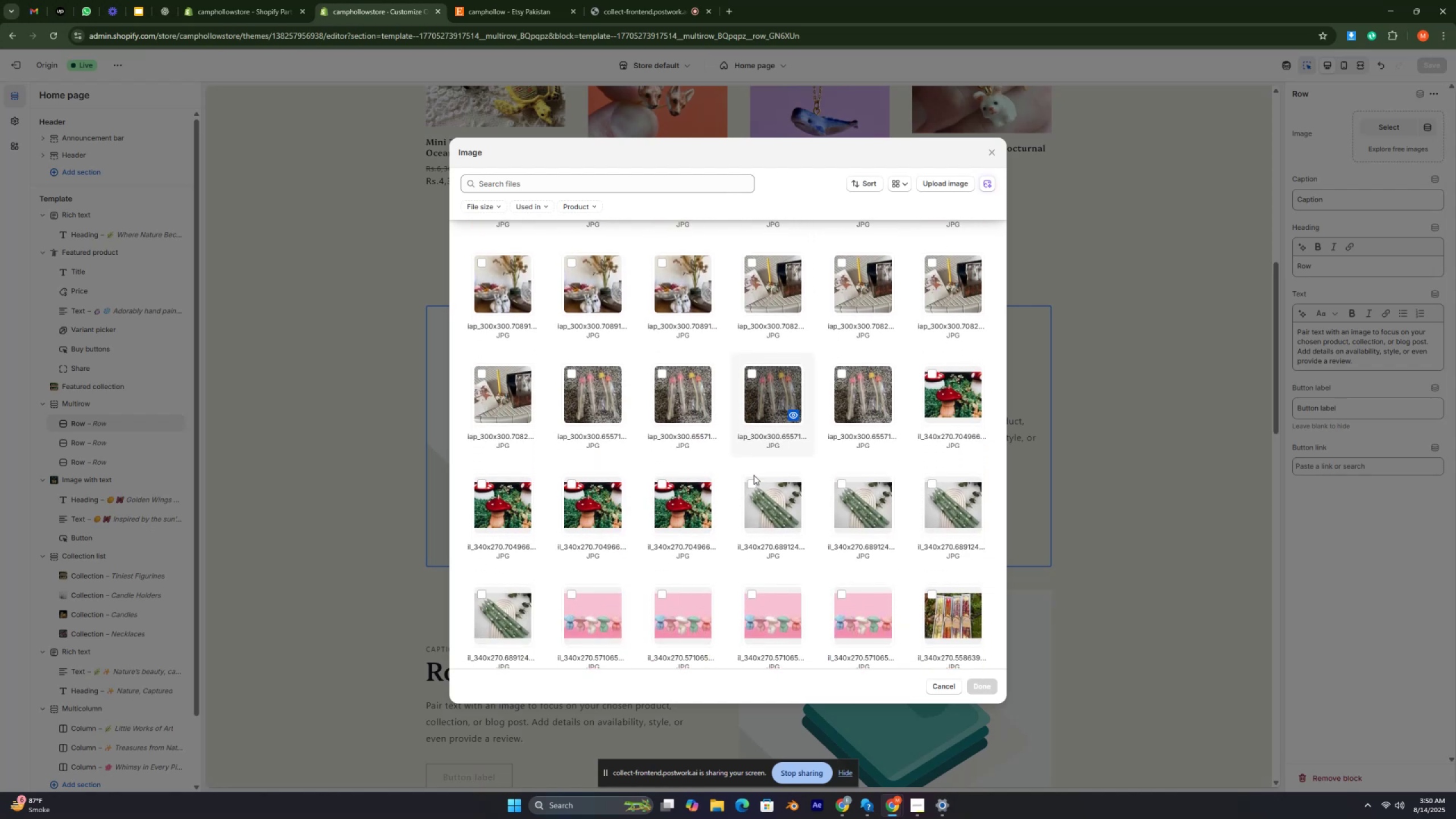 
key(Control+ControlRight)
 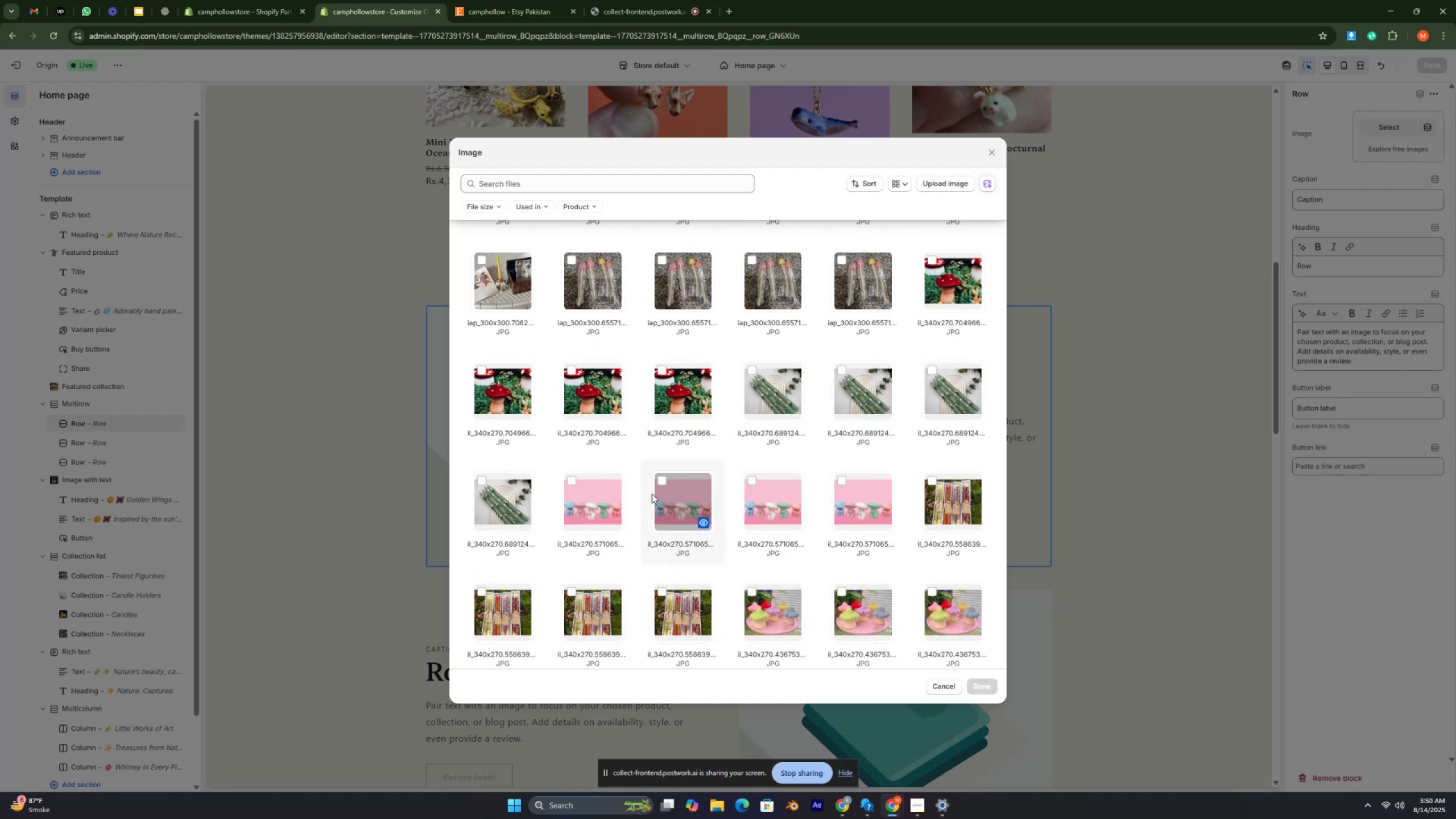 
scroll: coordinate [812, 515], scroll_direction: down, amount: 17.0
 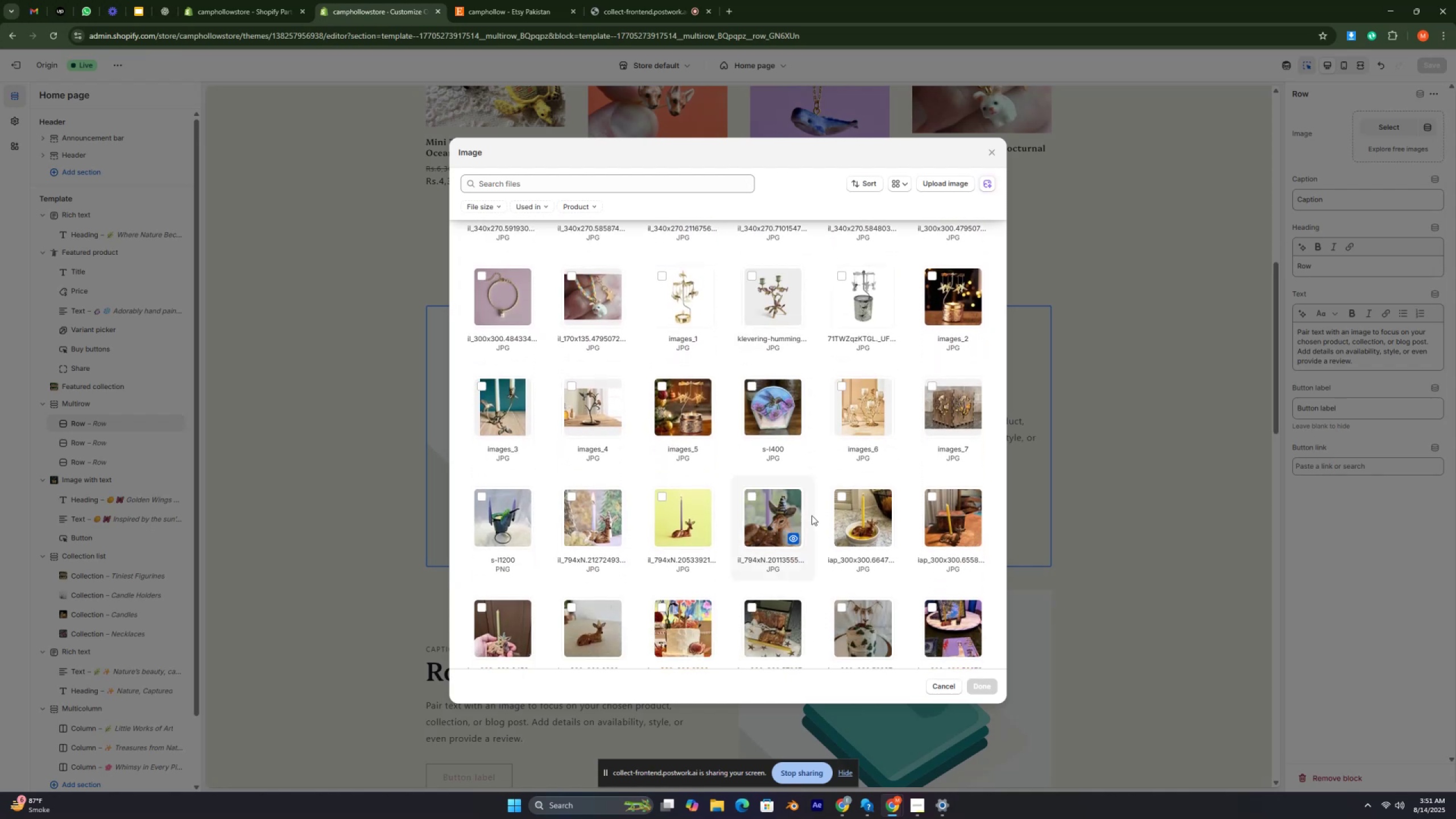 
scroll: coordinate [812, 515], scroll_direction: down, amount: 1.0
 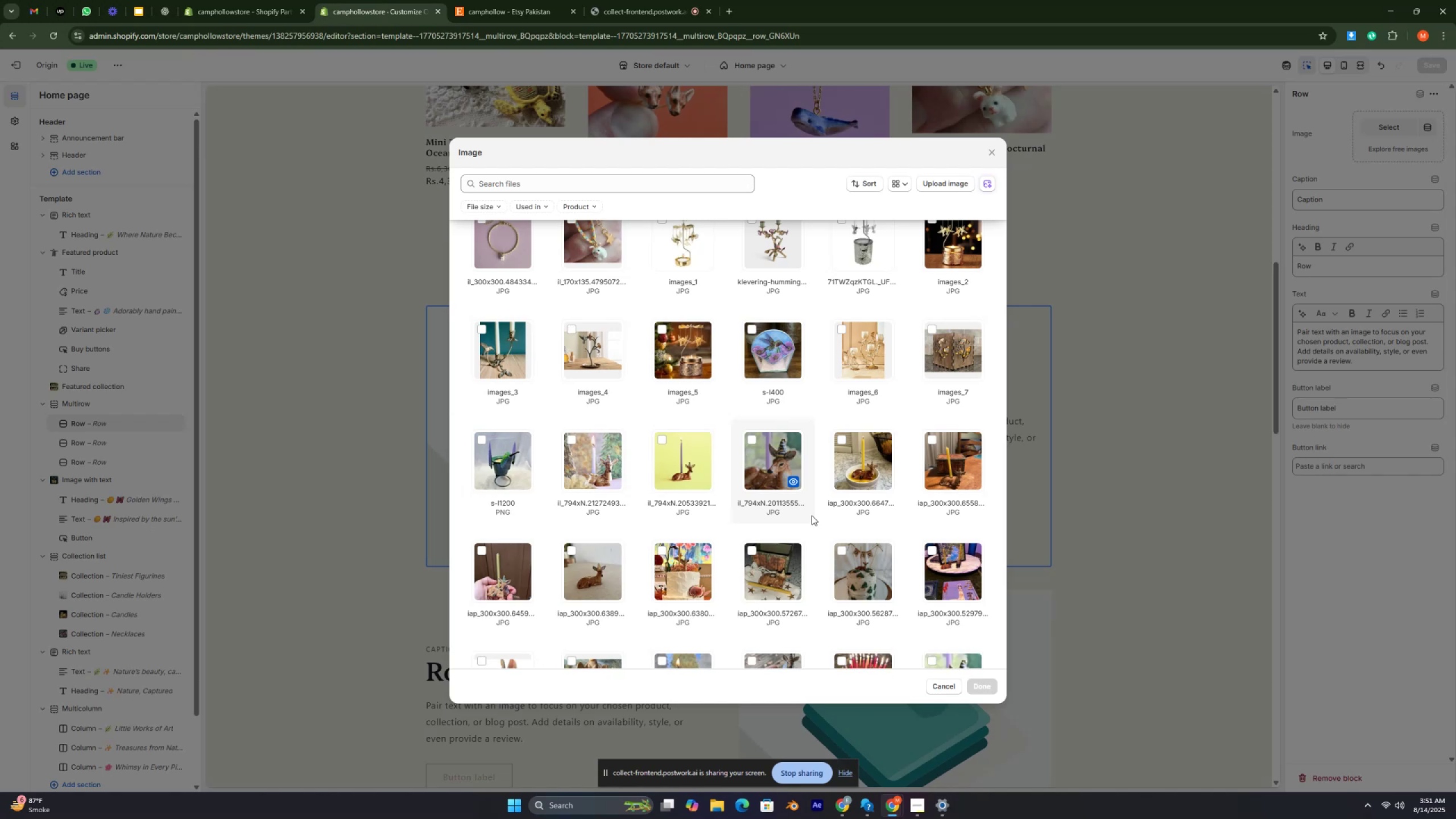 
key(Control+ControlRight)
 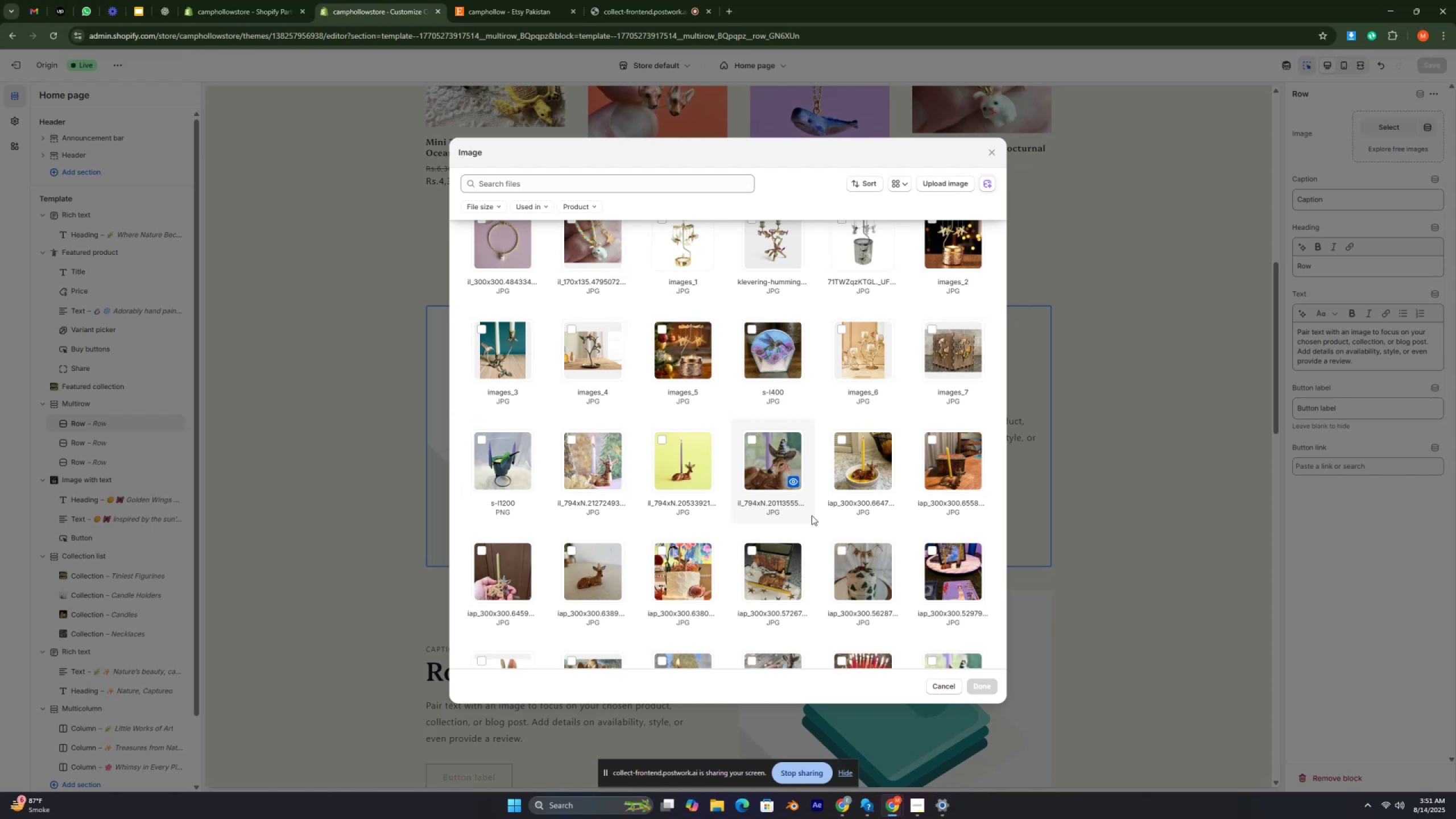 
key(Control+ControlRight)
 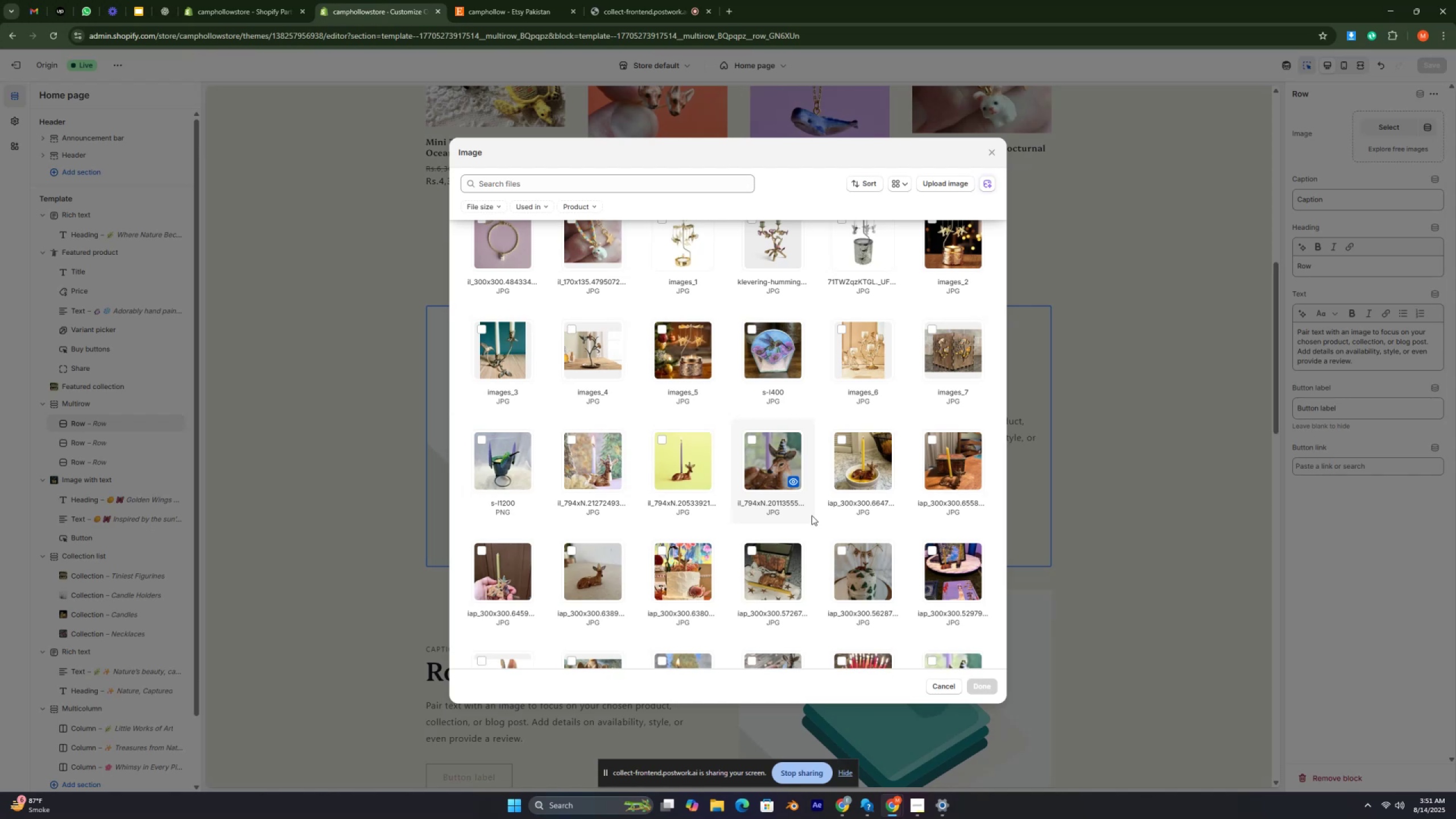 
key(Control+ControlRight)
 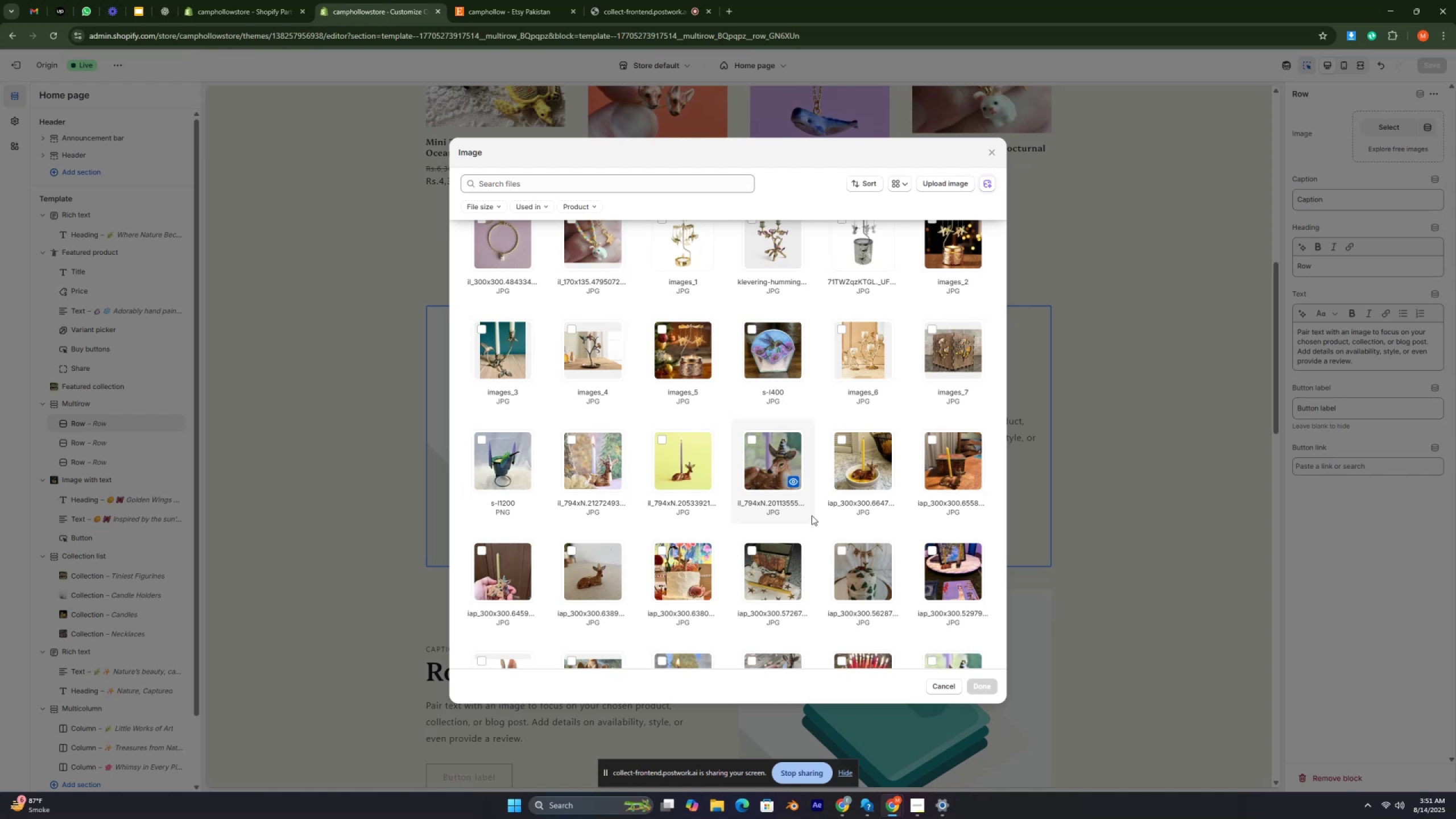 
key(Control+ControlRight)
 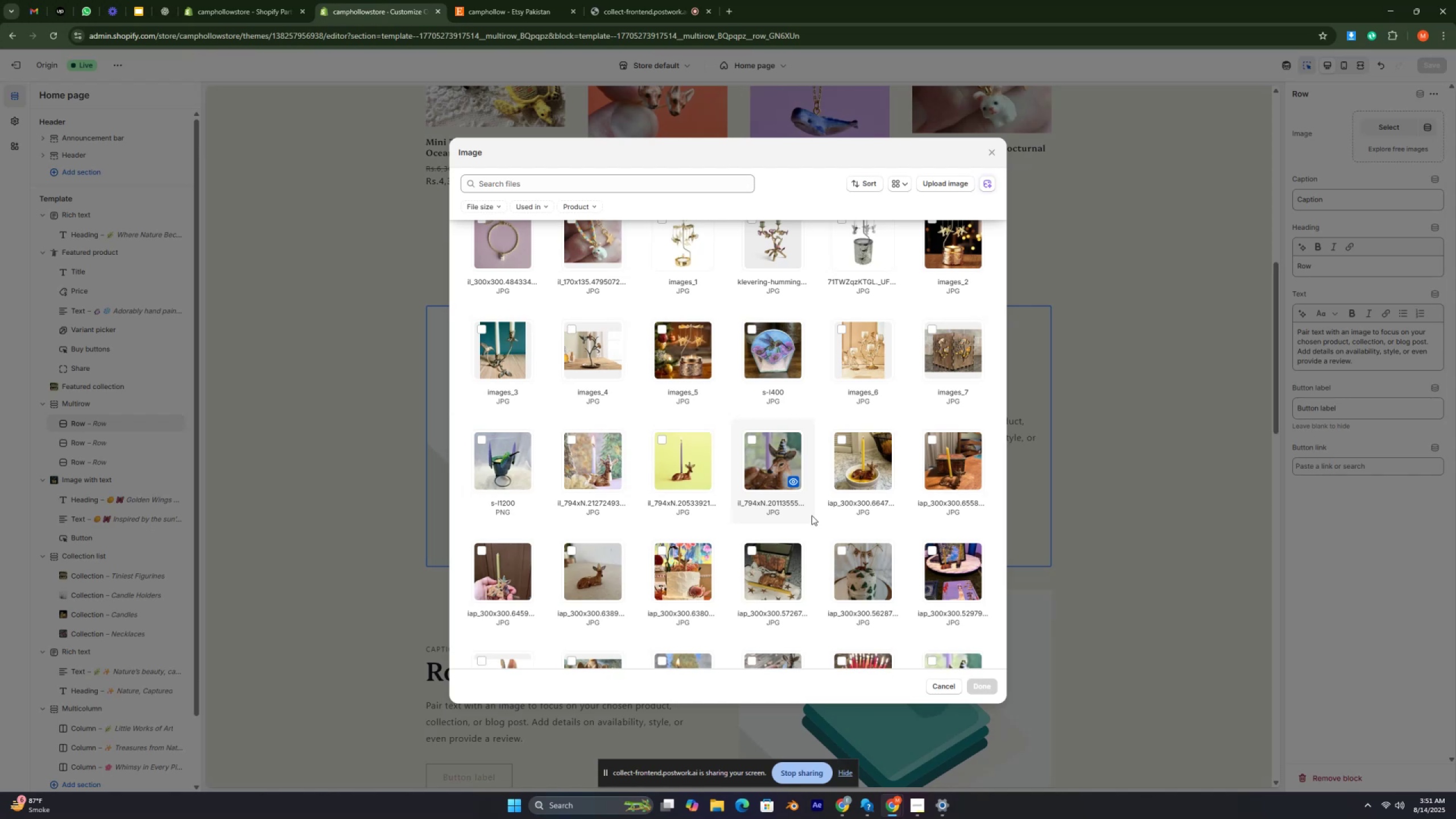 
key(Control+ControlRight)
 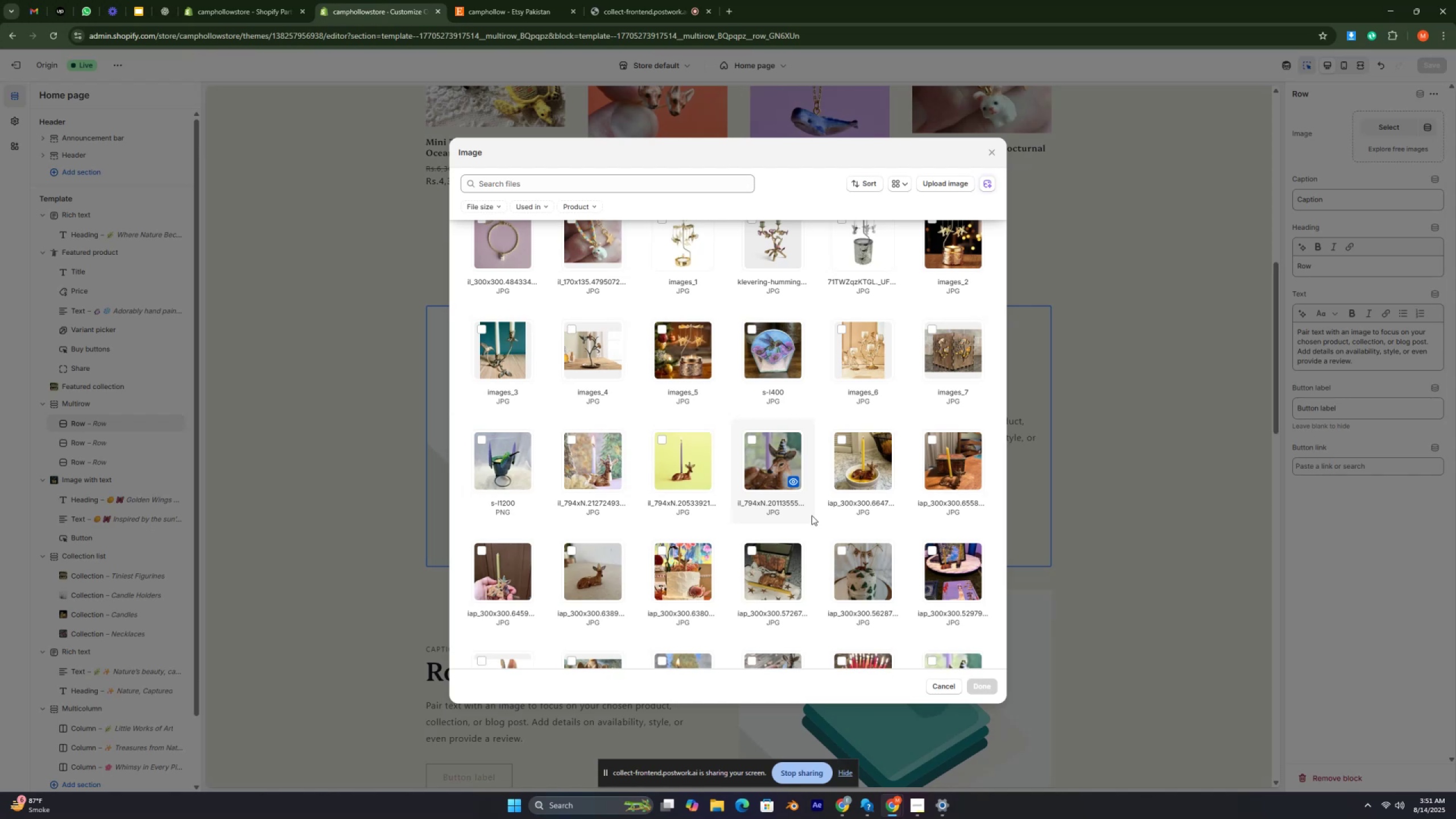 
key(Control+ControlRight)
 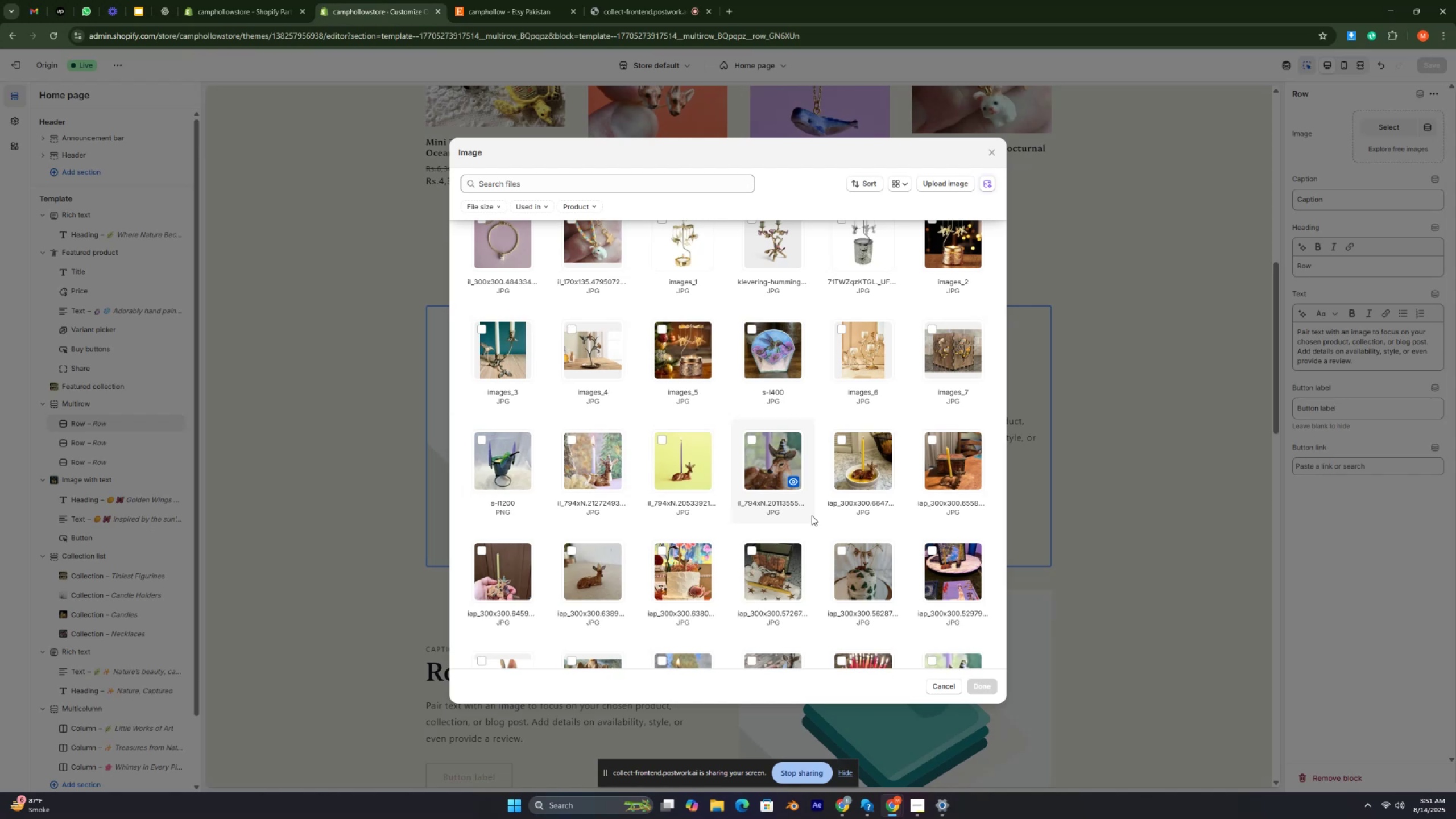 
key(Control+ControlRight)
 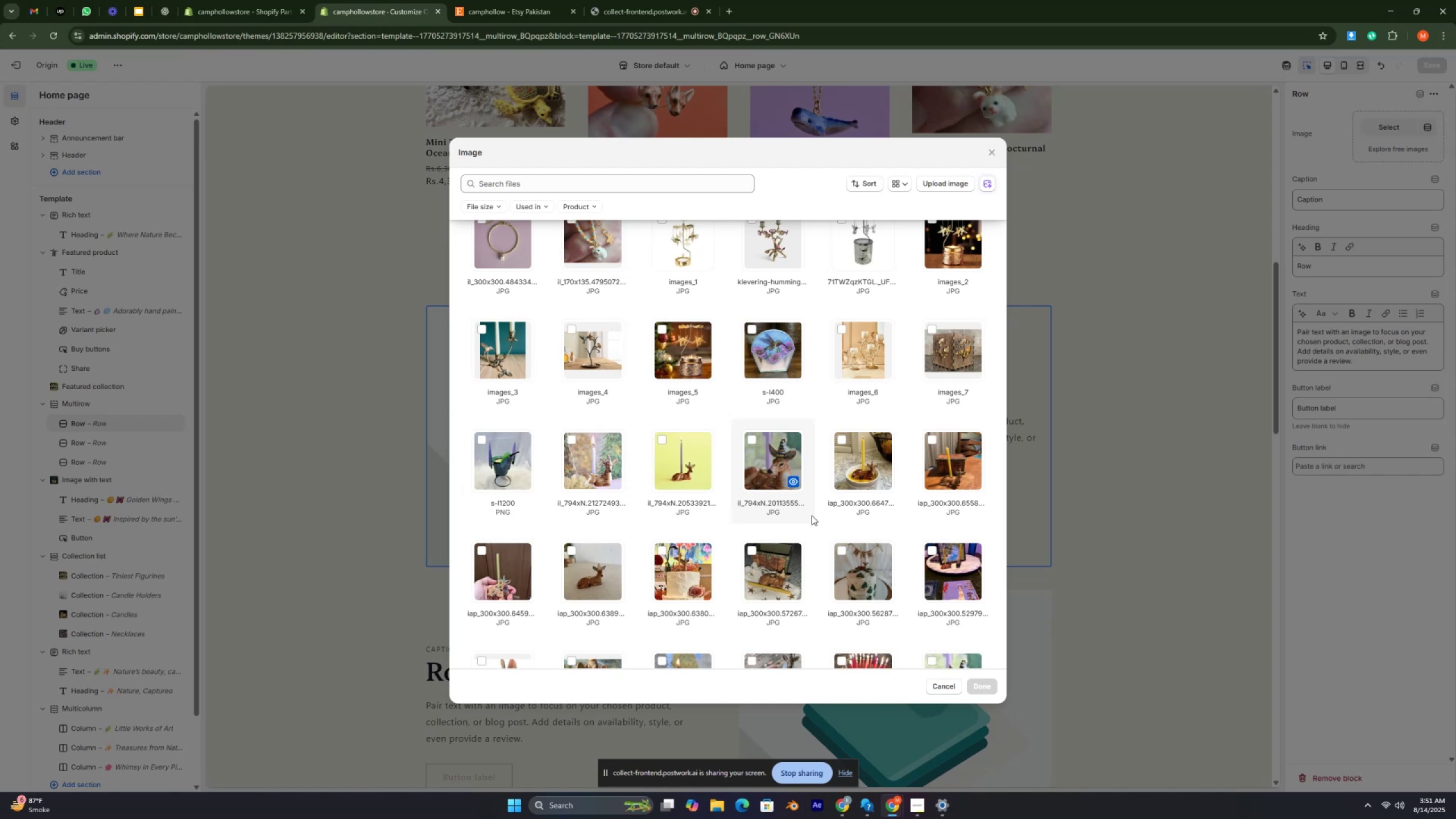 
key(Control+ControlRight)
 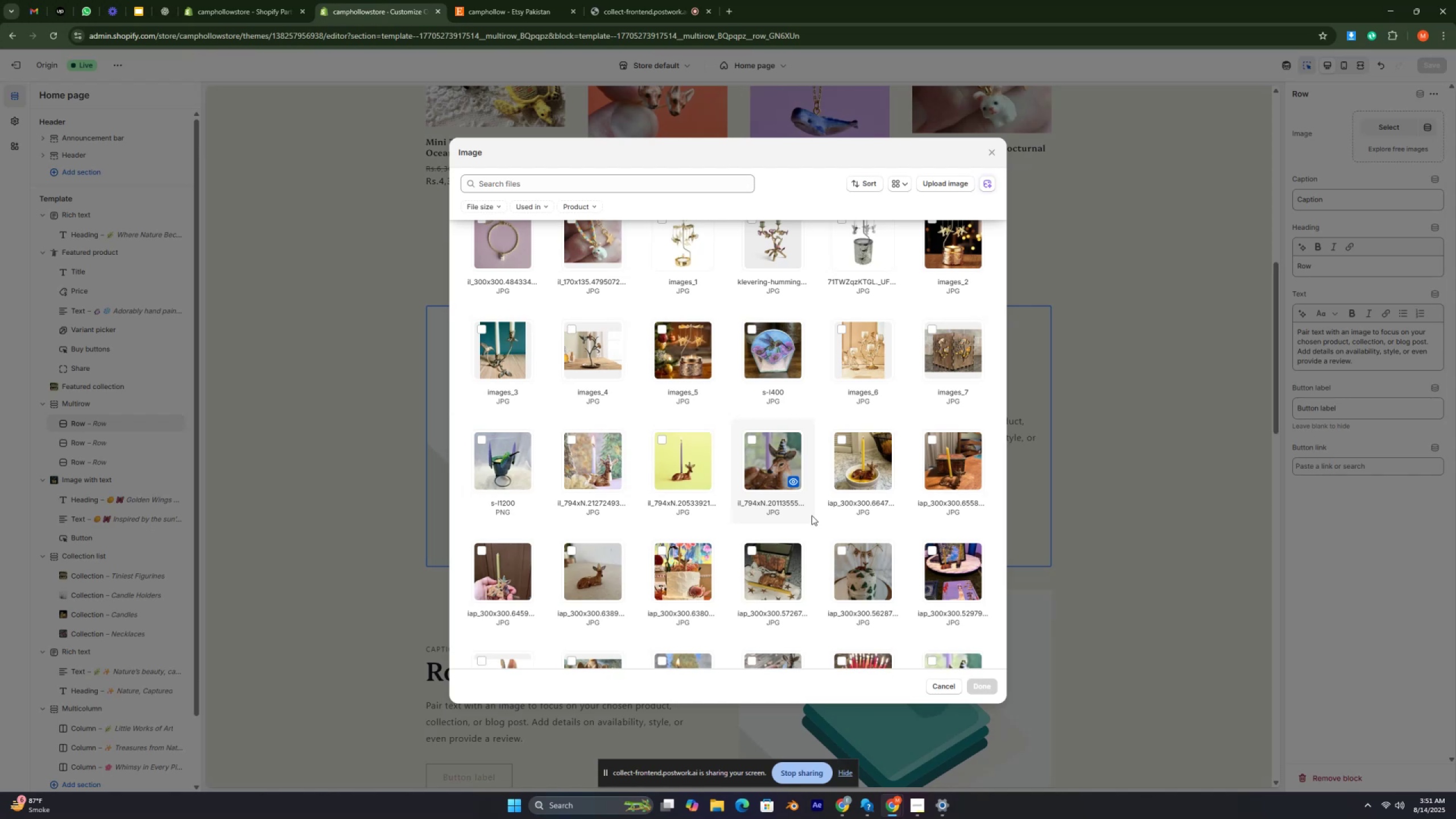 
key(Control+ControlRight)
 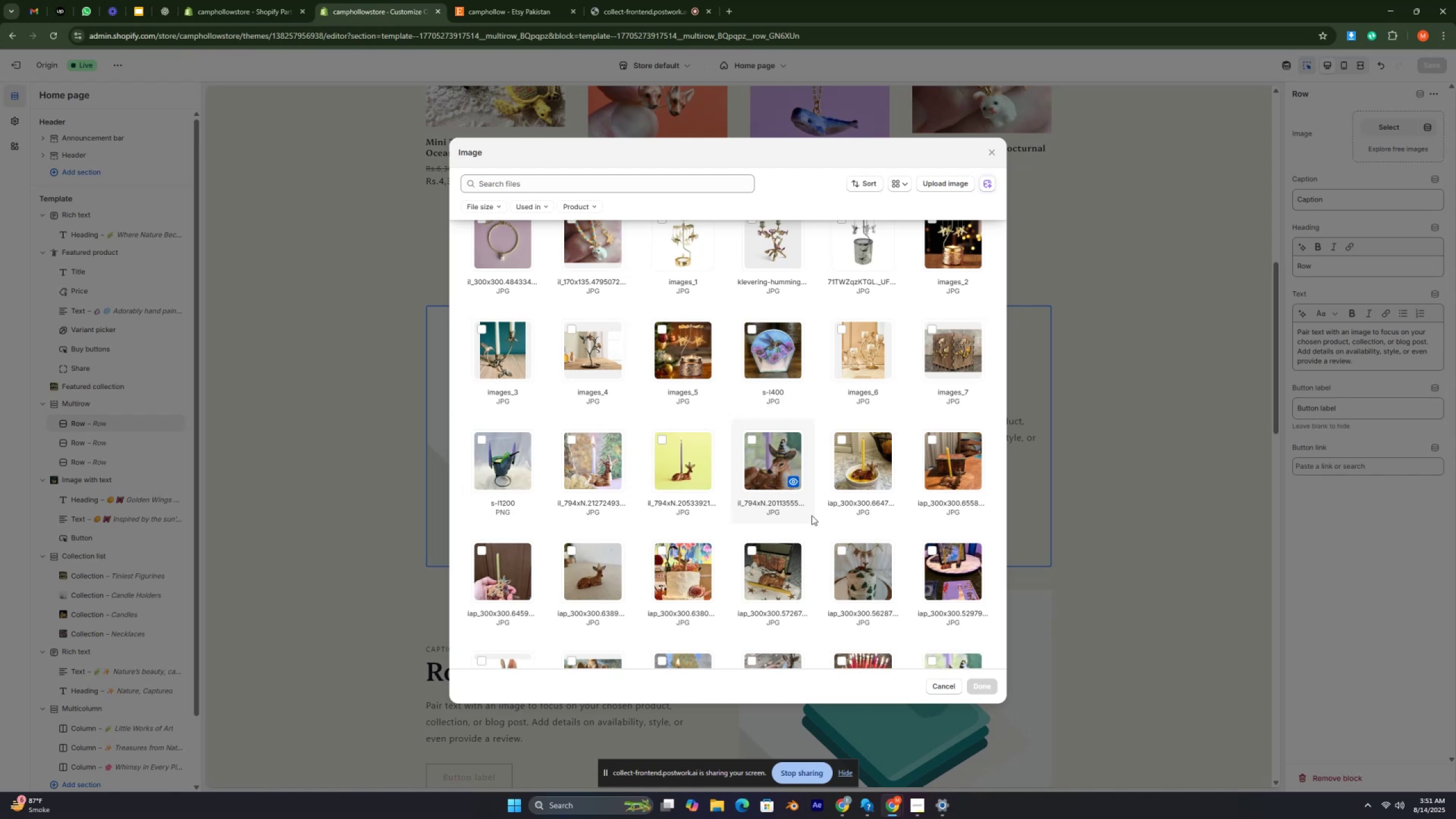 
key(Control+ControlRight)
 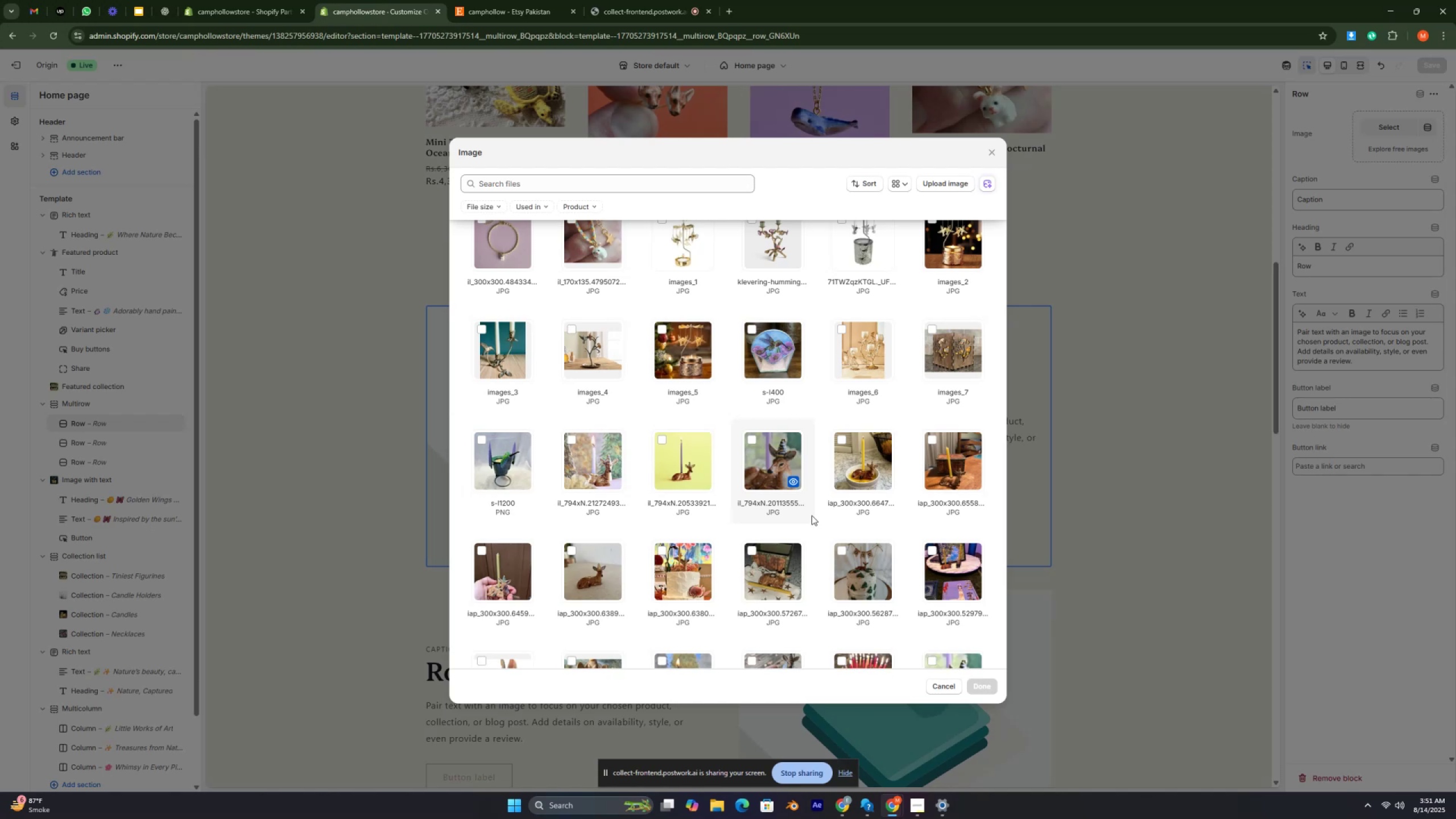 
key(Control+ControlRight)
 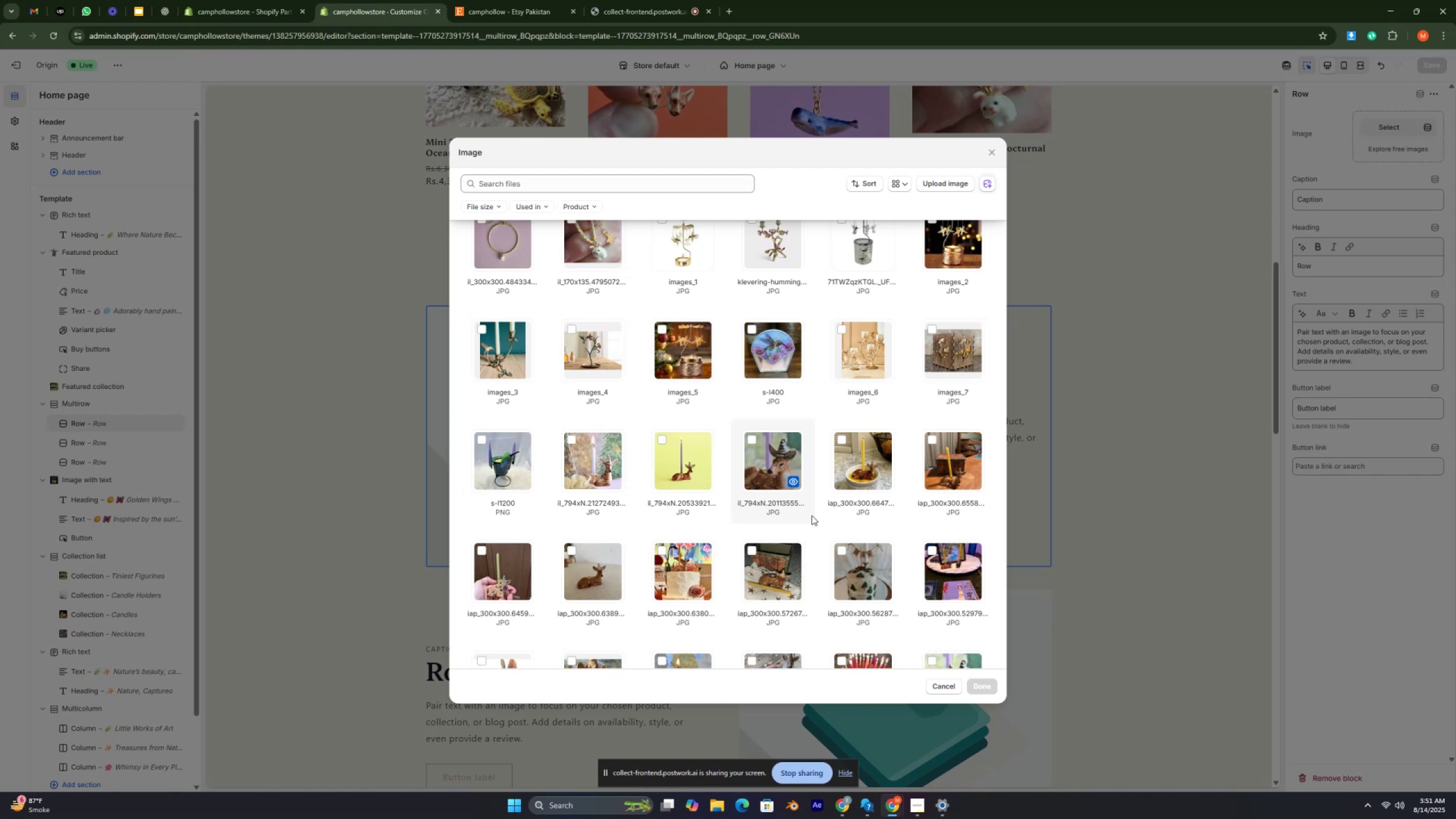 
key(Control+ControlRight)
 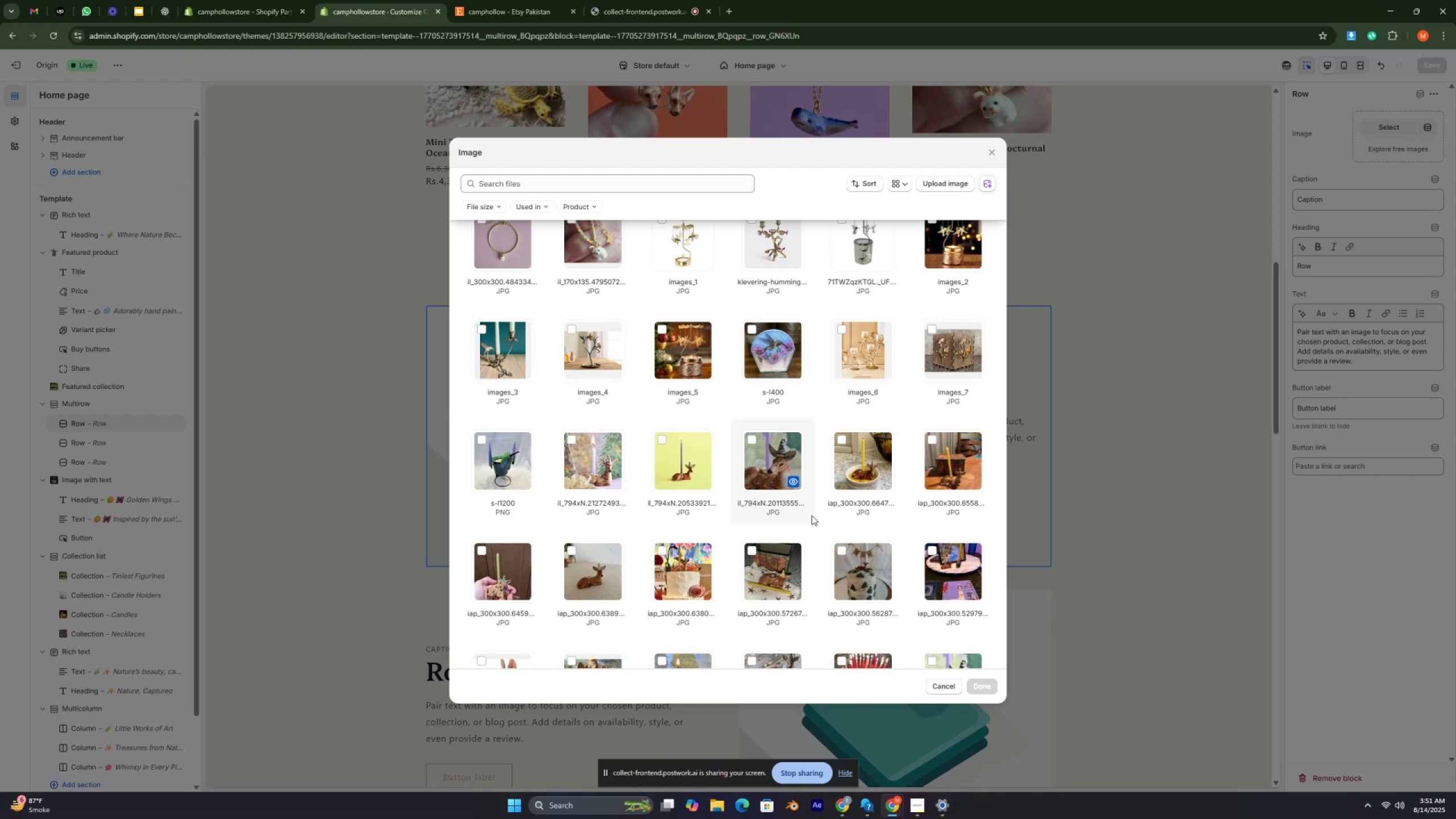 
scroll: coordinate [812, 515], scroll_direction: down, amount: 9.0
 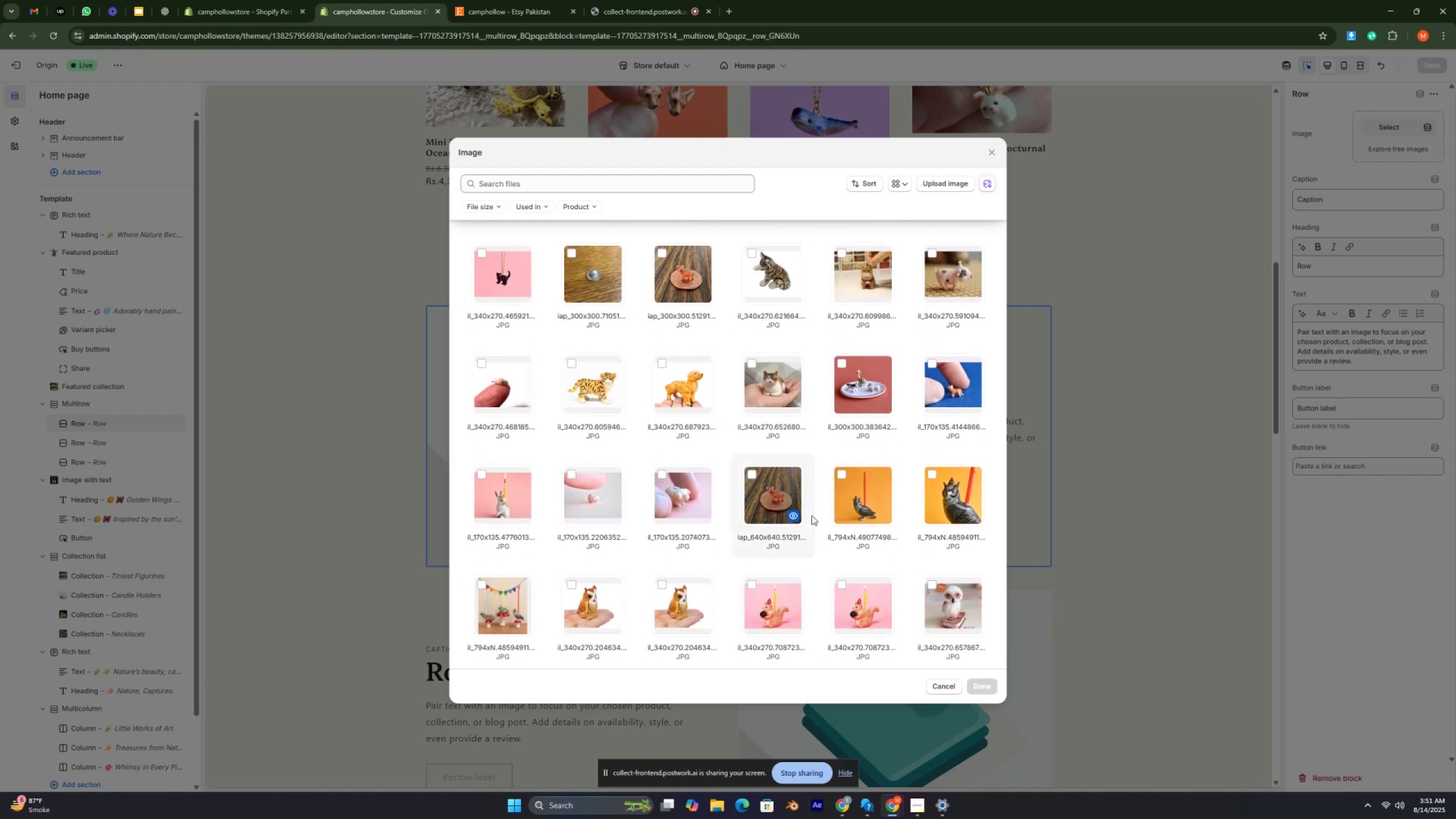 
scroll: coordinate [799, 515], scroll_direction: down, amount: 11.0
 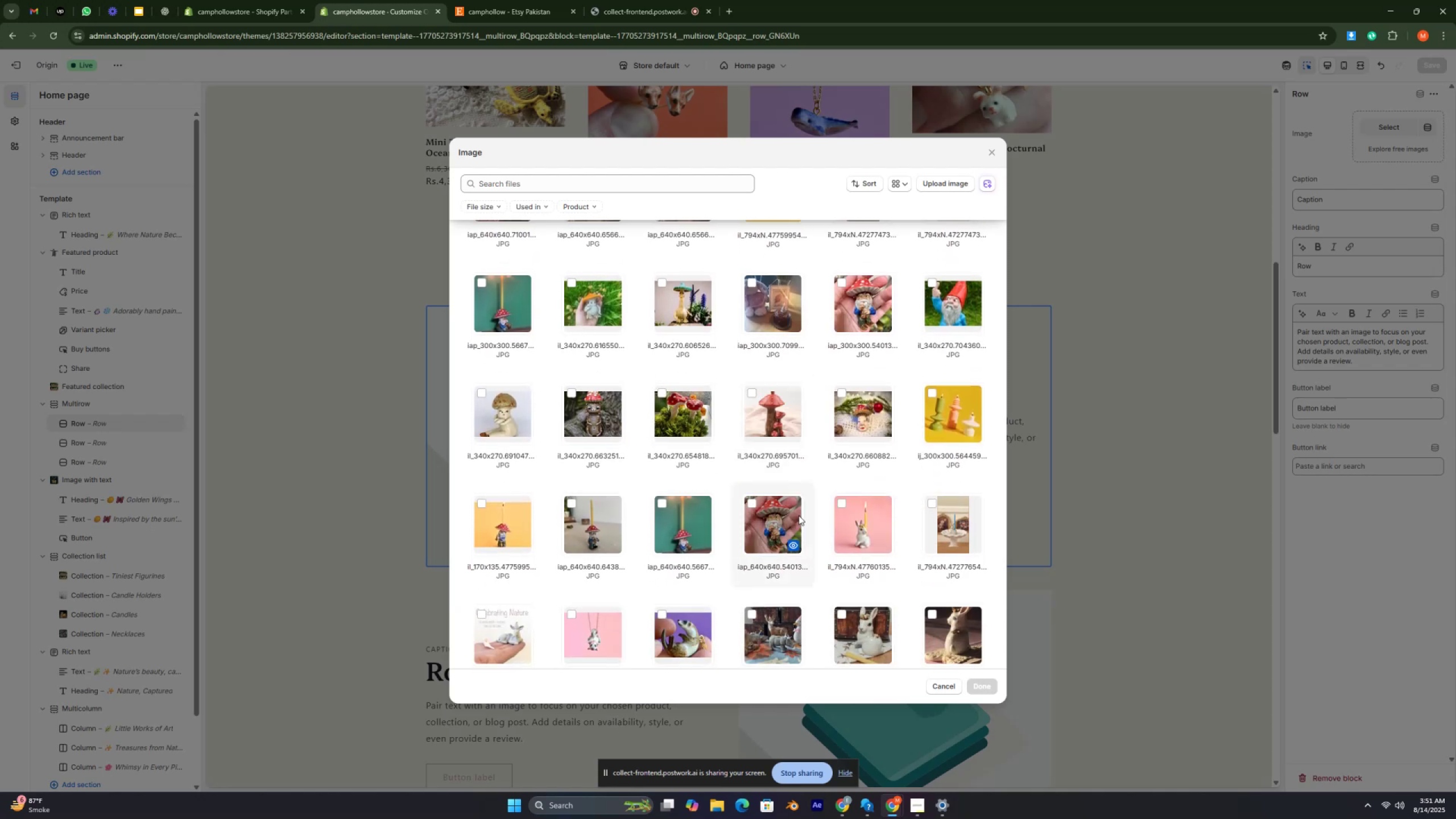 
key(Control+ControlRight)
 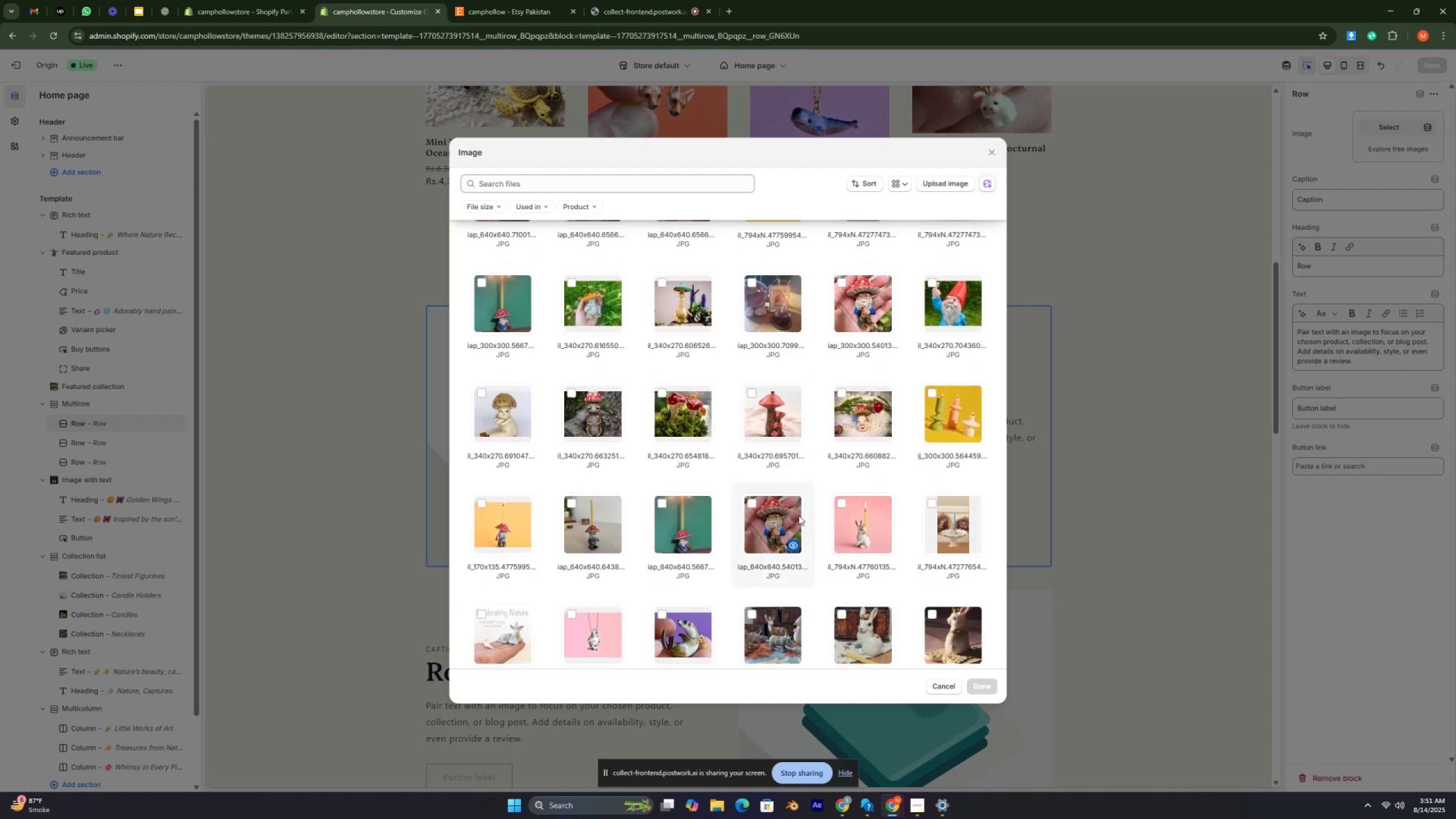 
key(Control+ControlRight)
 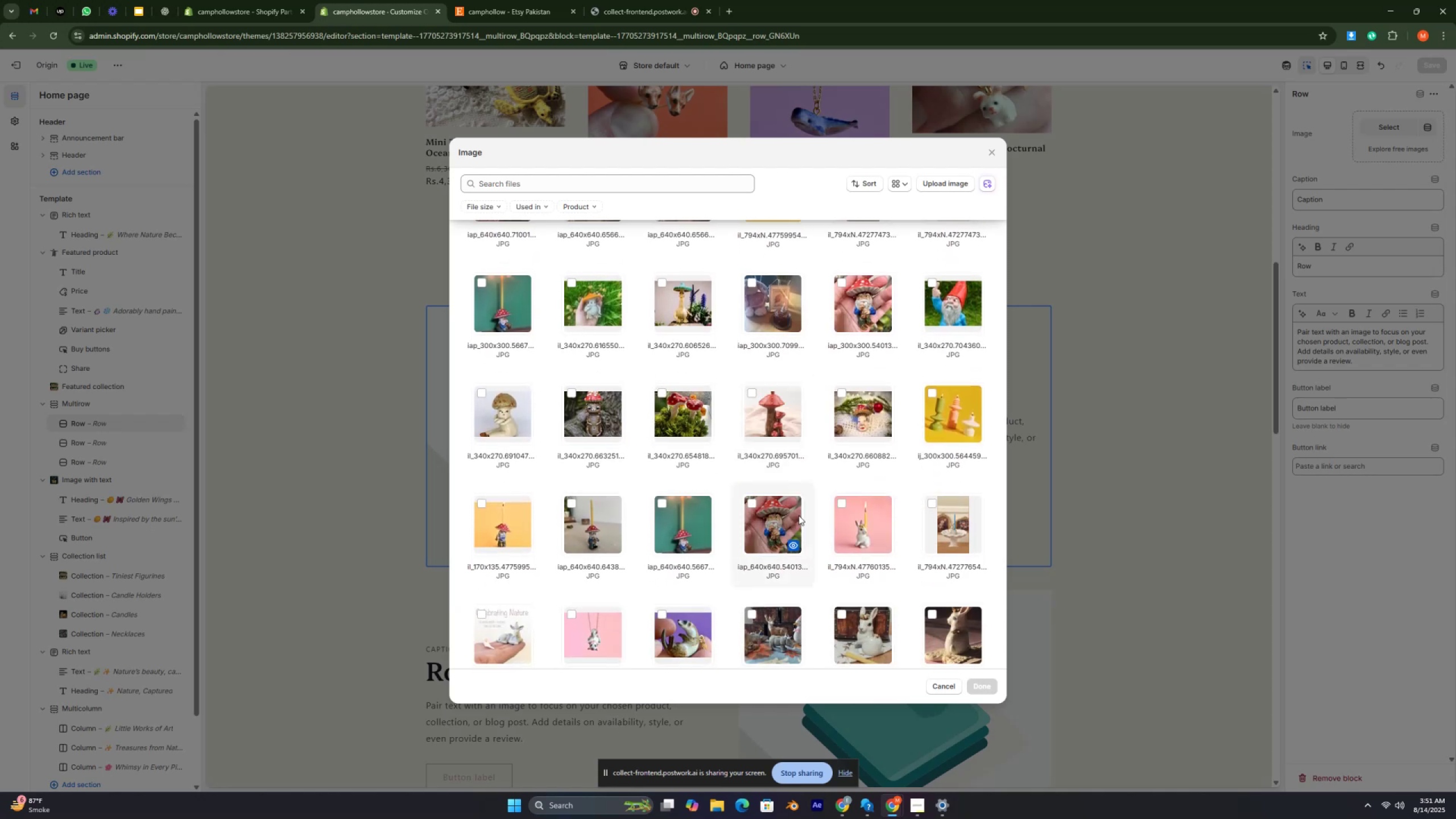 
key(Control+ControlRight)
 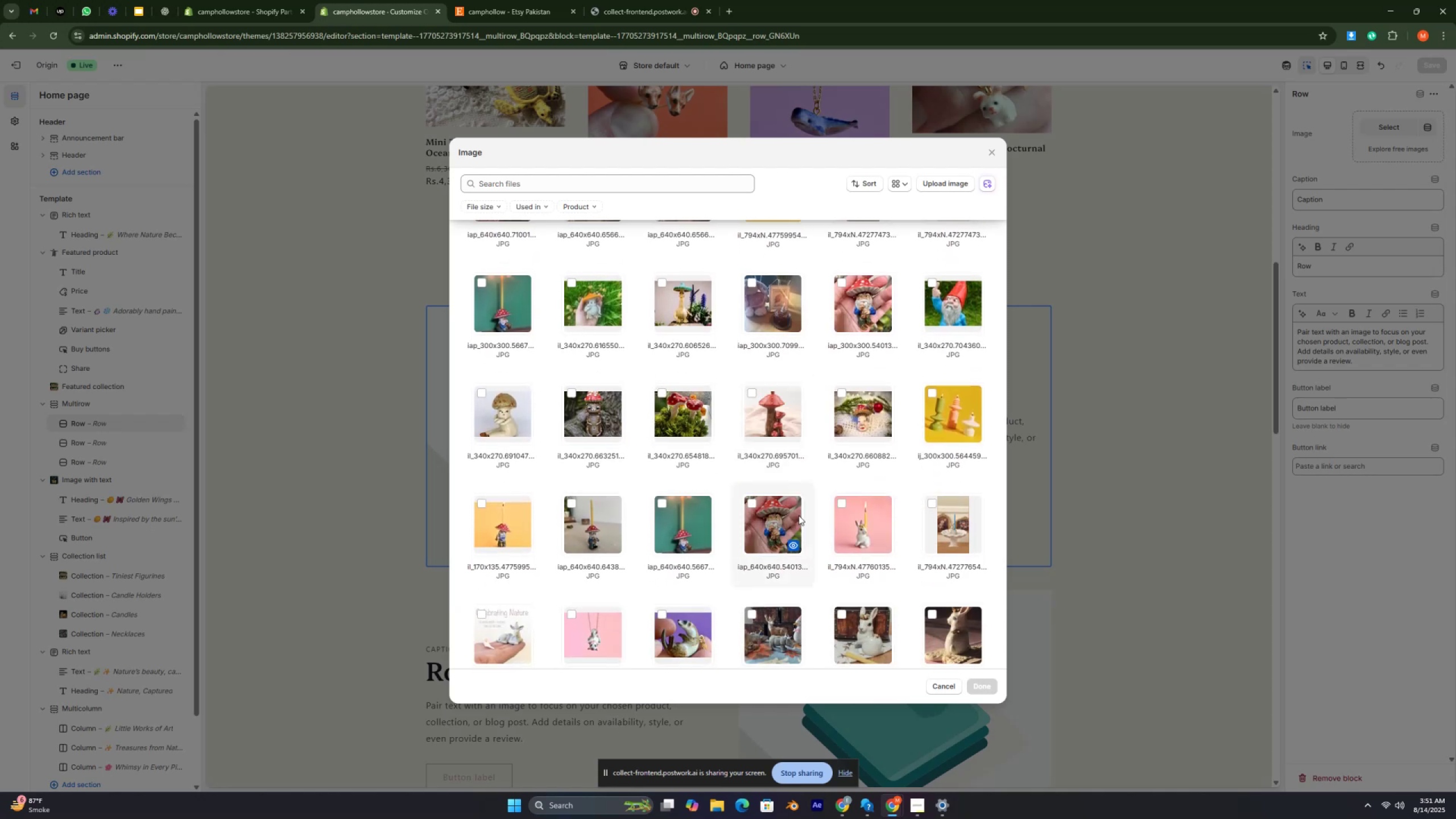 
key(Control+ControlRight)
 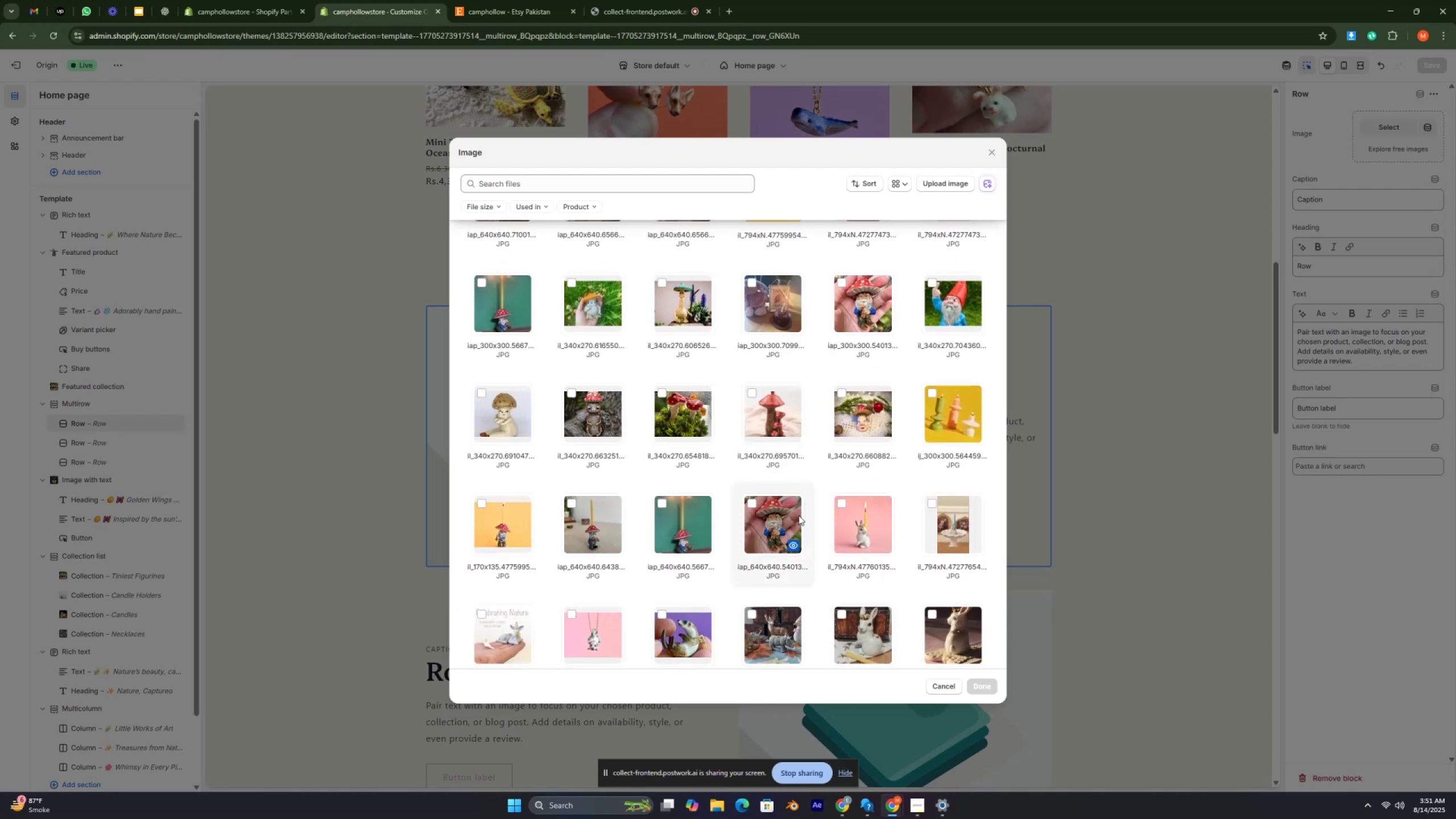 
key(Control+ControlRight)
 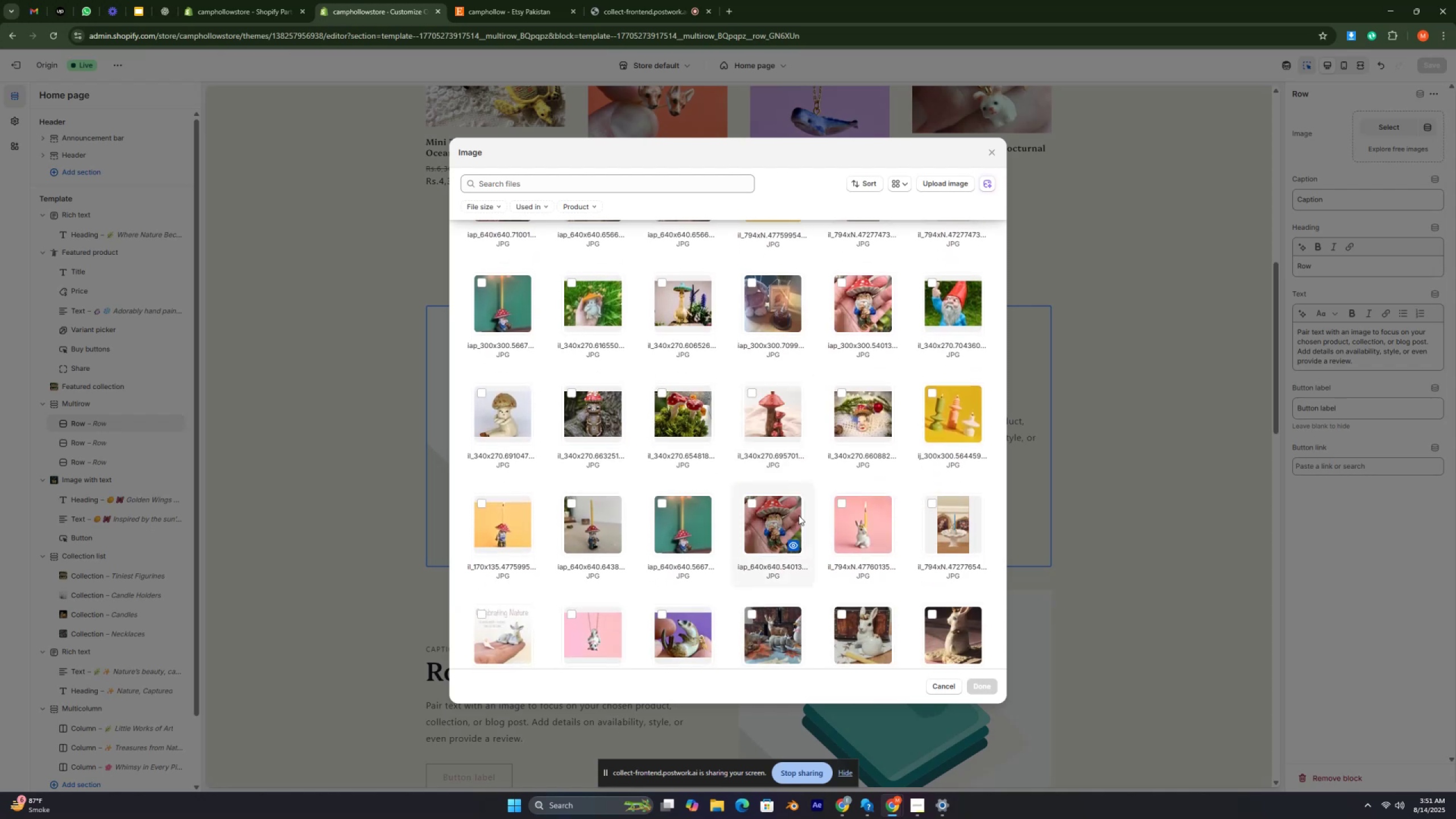 
key(Control+ControlRight)
 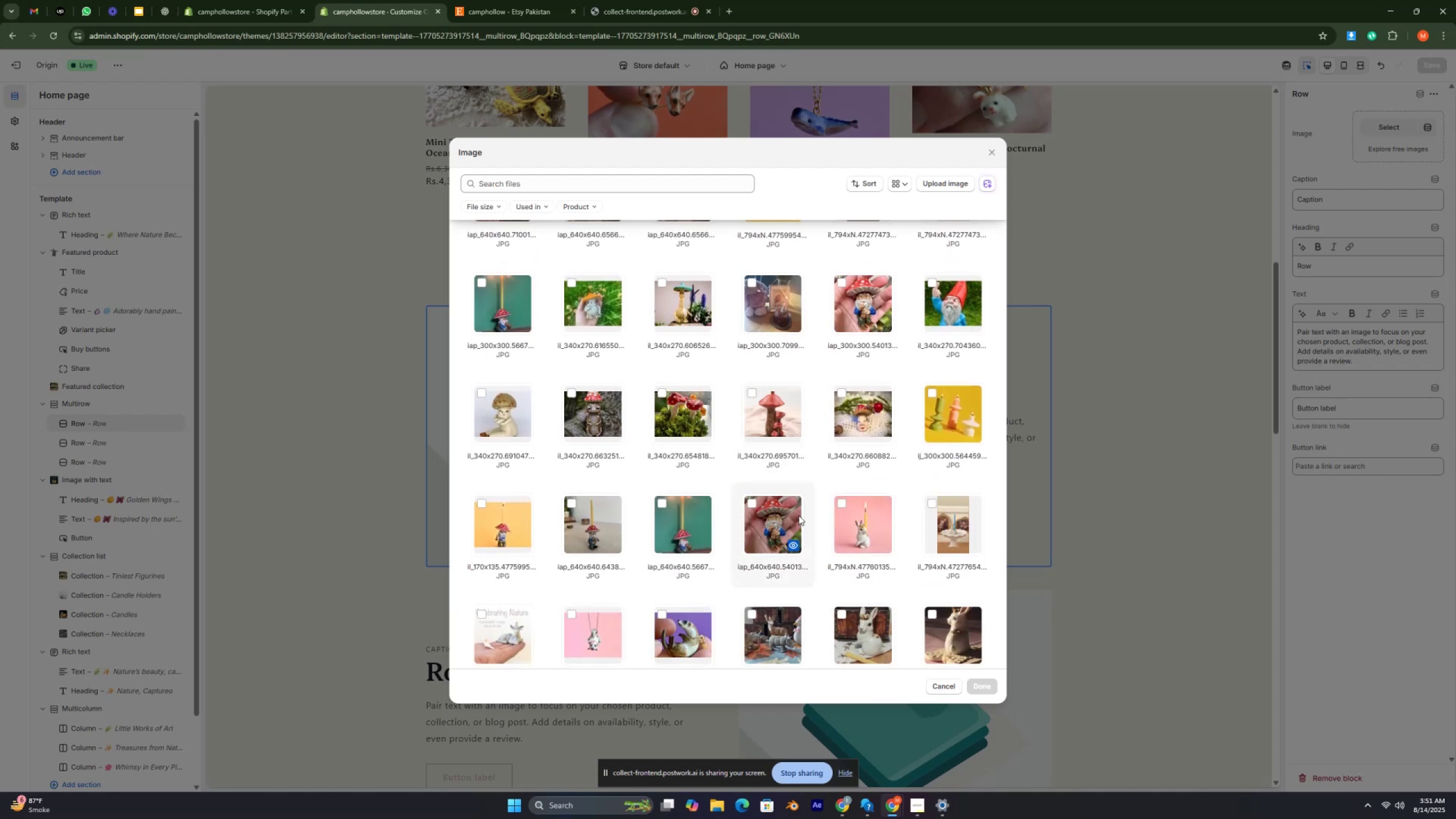 
scroll: coordinate [798, 516], scroll_direction: down, amount: 1.0
 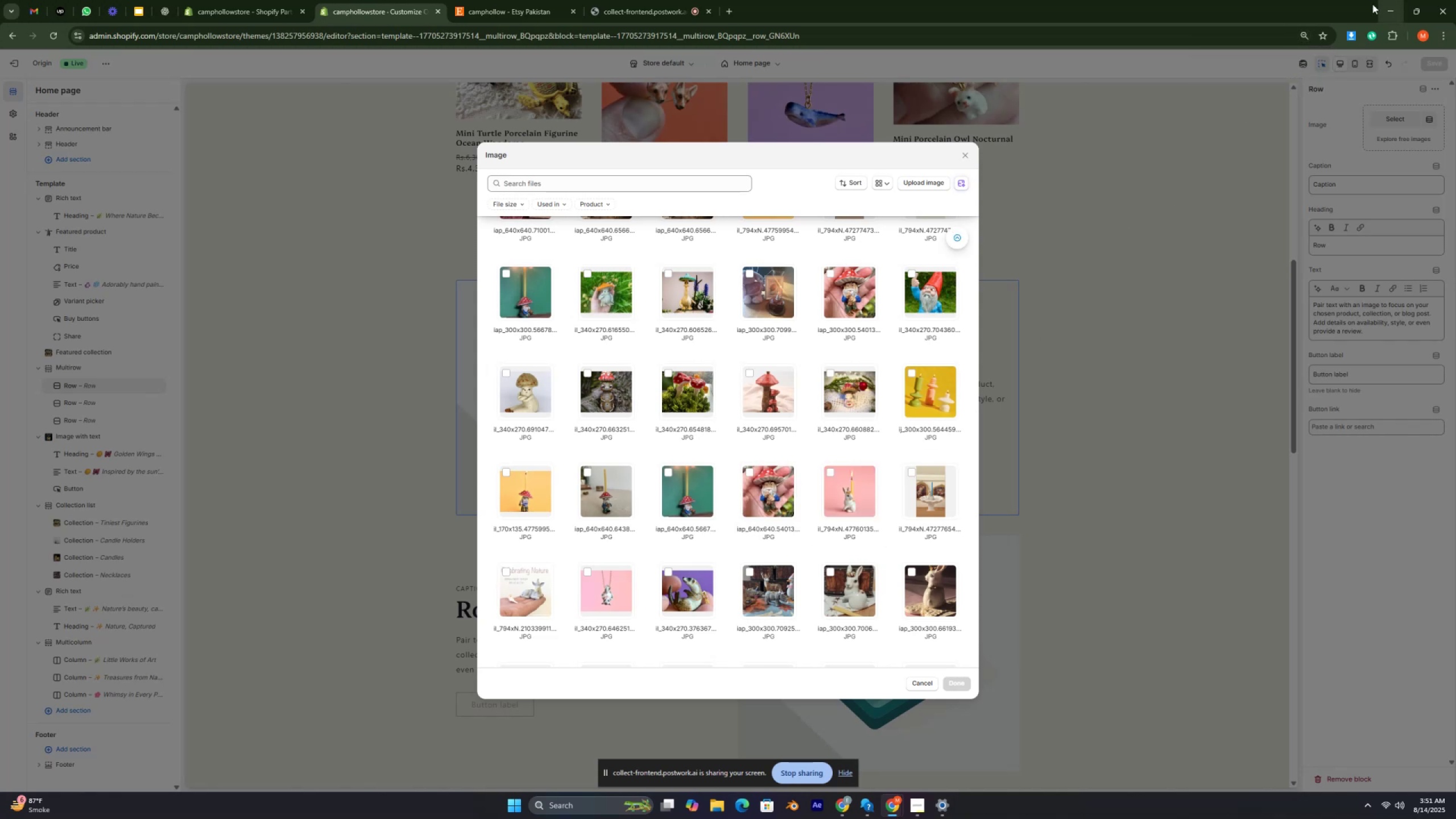 
left_click([1304, 33])
 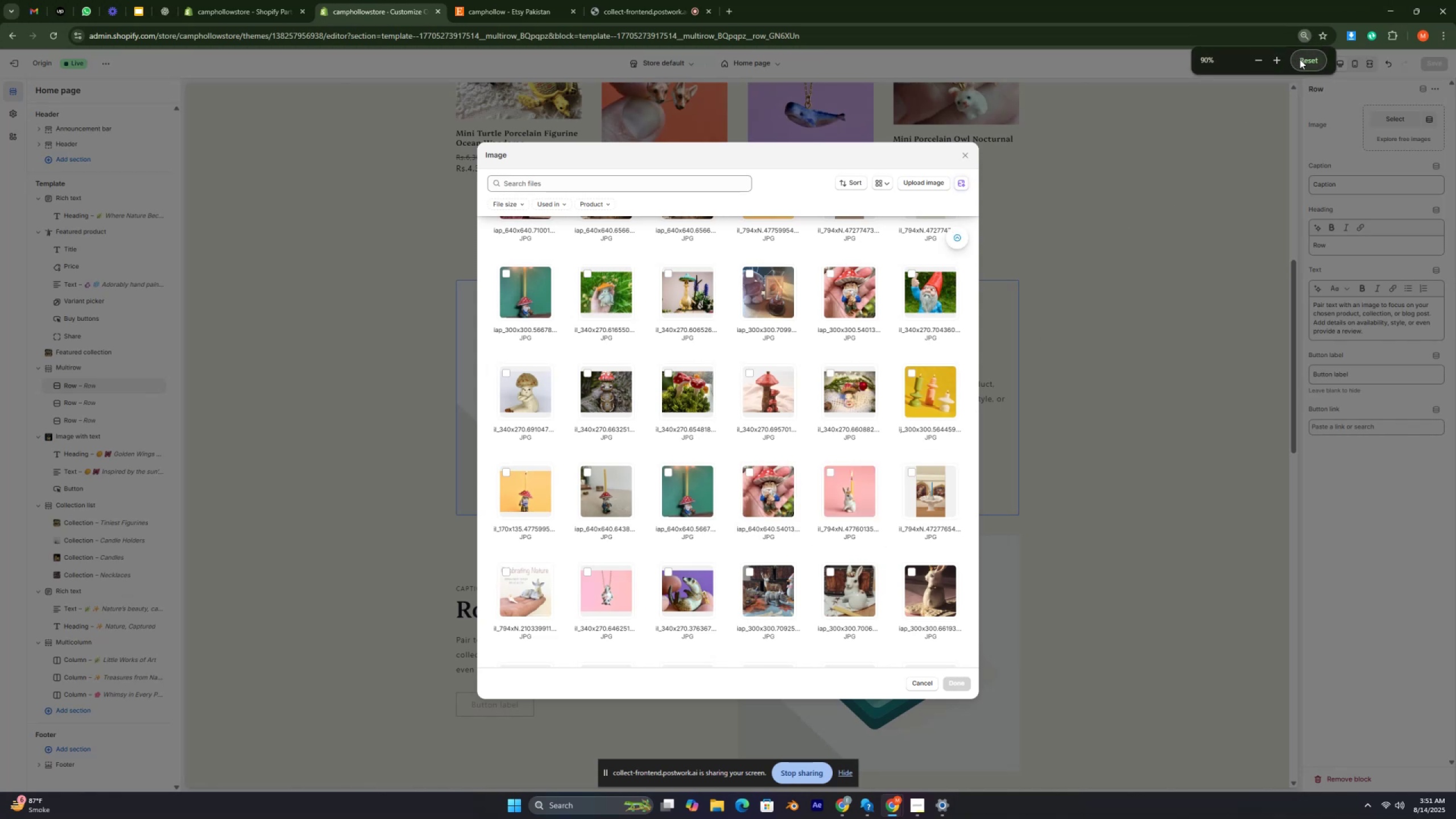 
left_click([1313, 59])
 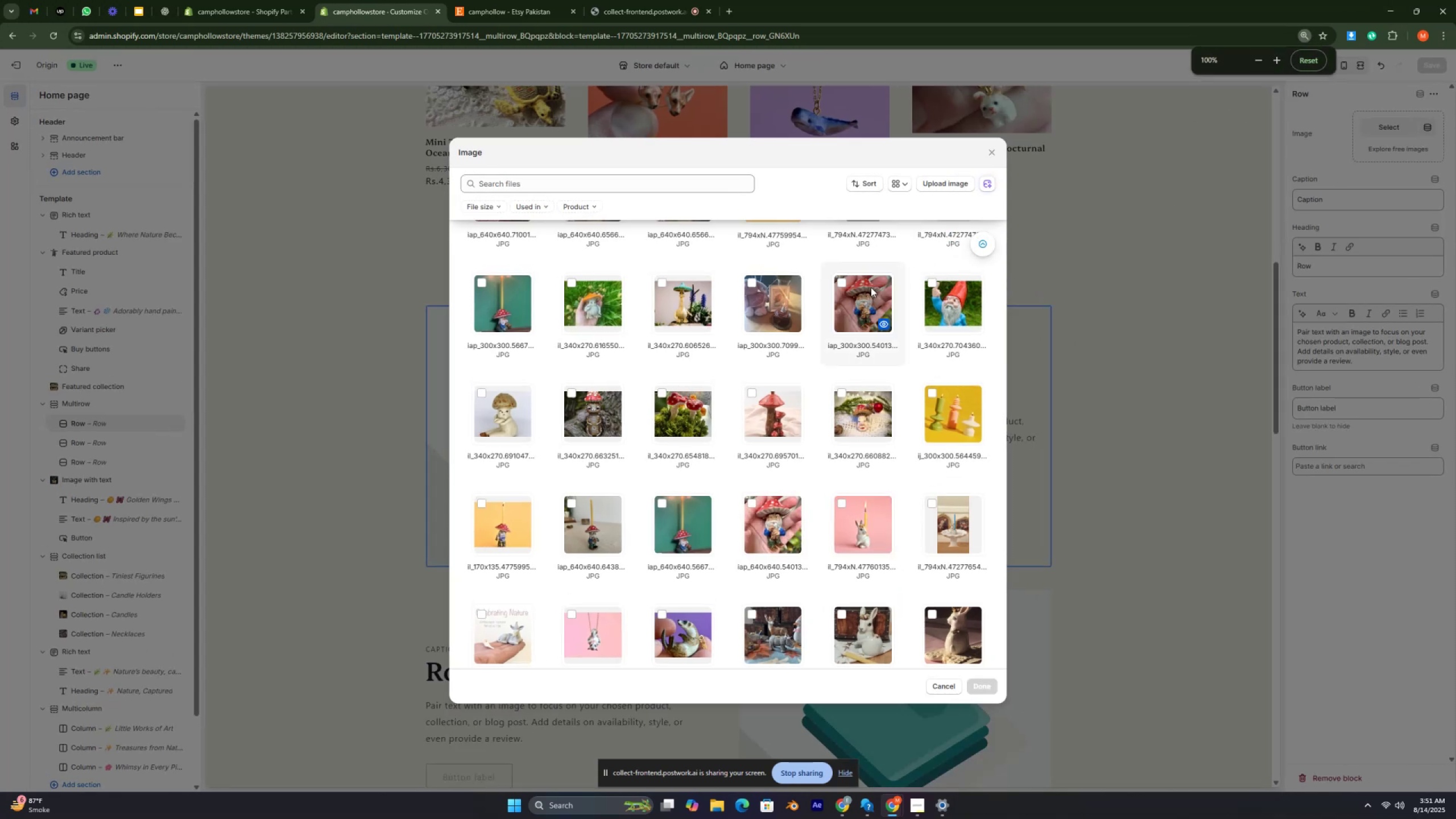 
scroll: coordinate [812, 424], scroll_direction: down, amount: 7.0
 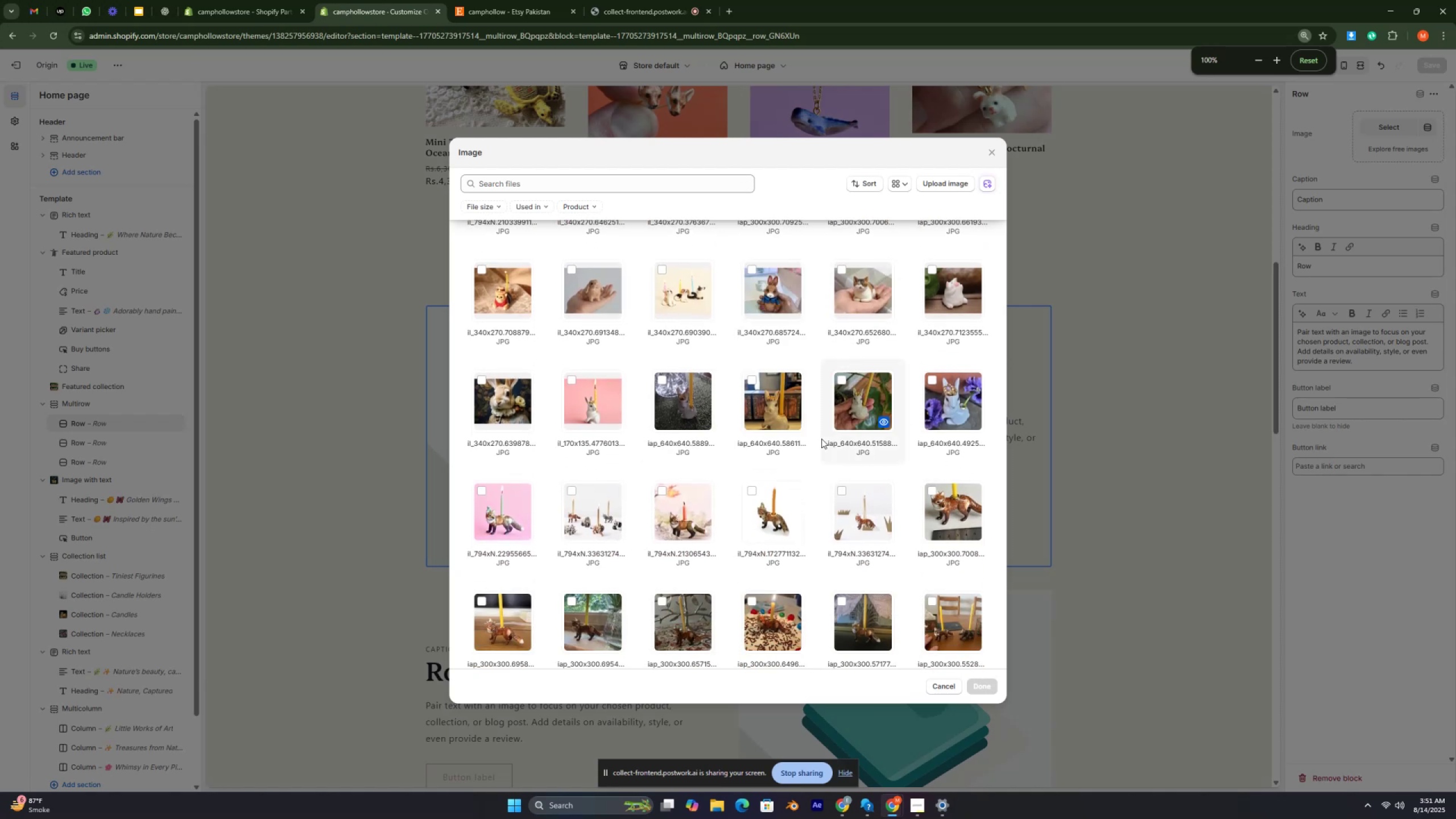 
scroll: coordinate [638, 545], scroll_direction: down, amount: 5.0
 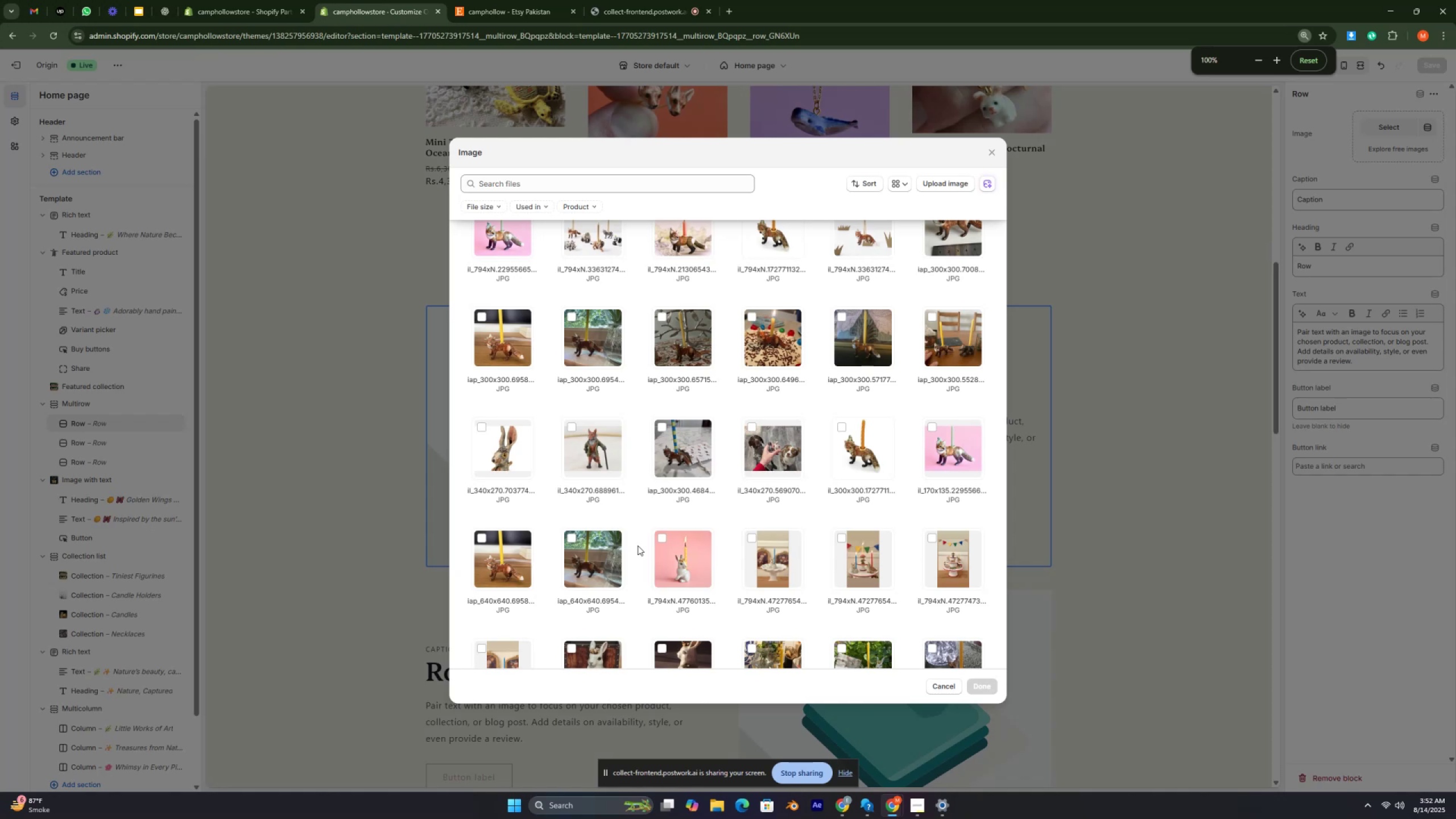 
wait(28.79)
 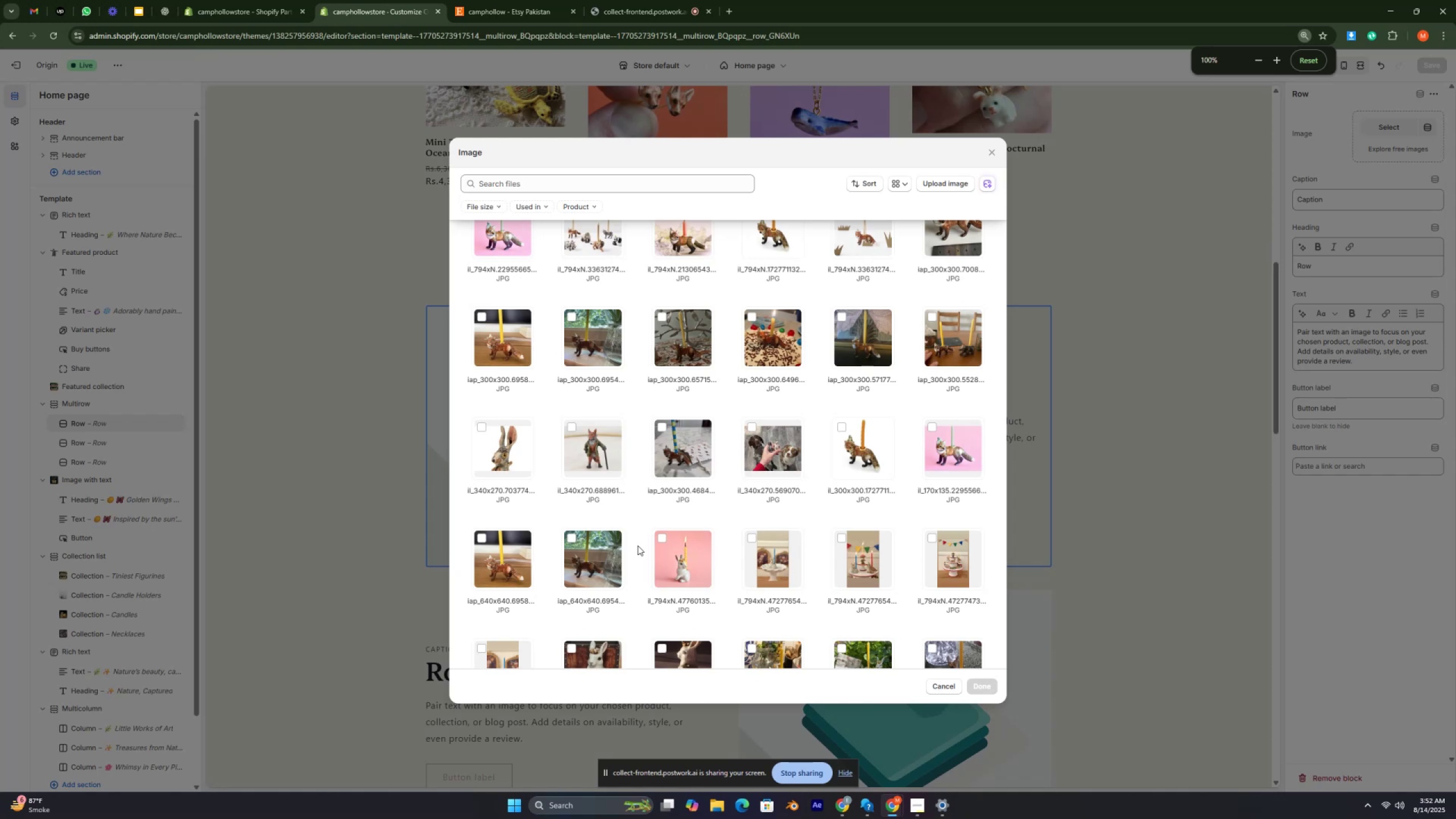 
left_click([1300, 63])
 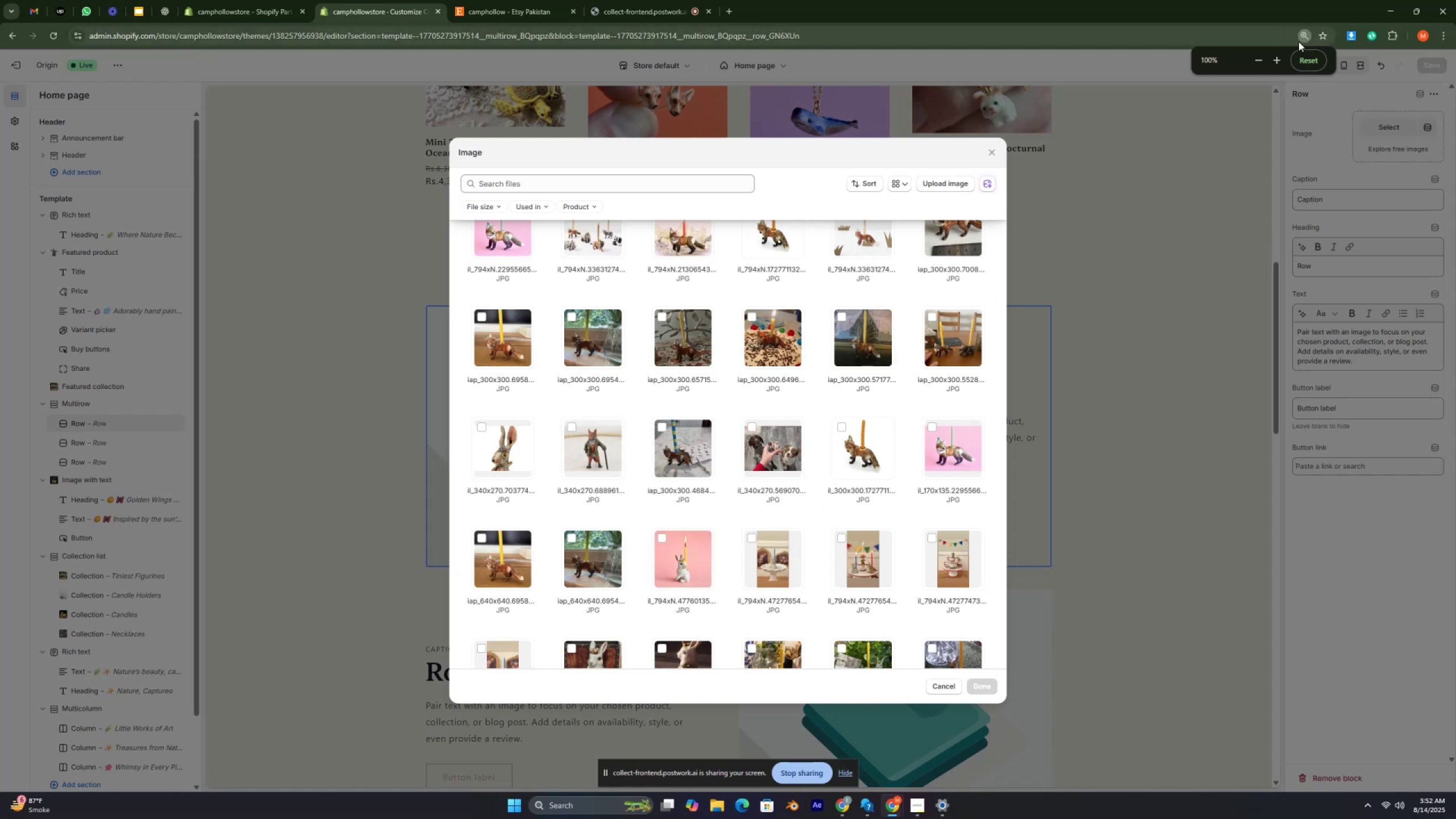 
left_click([1303, 38])
 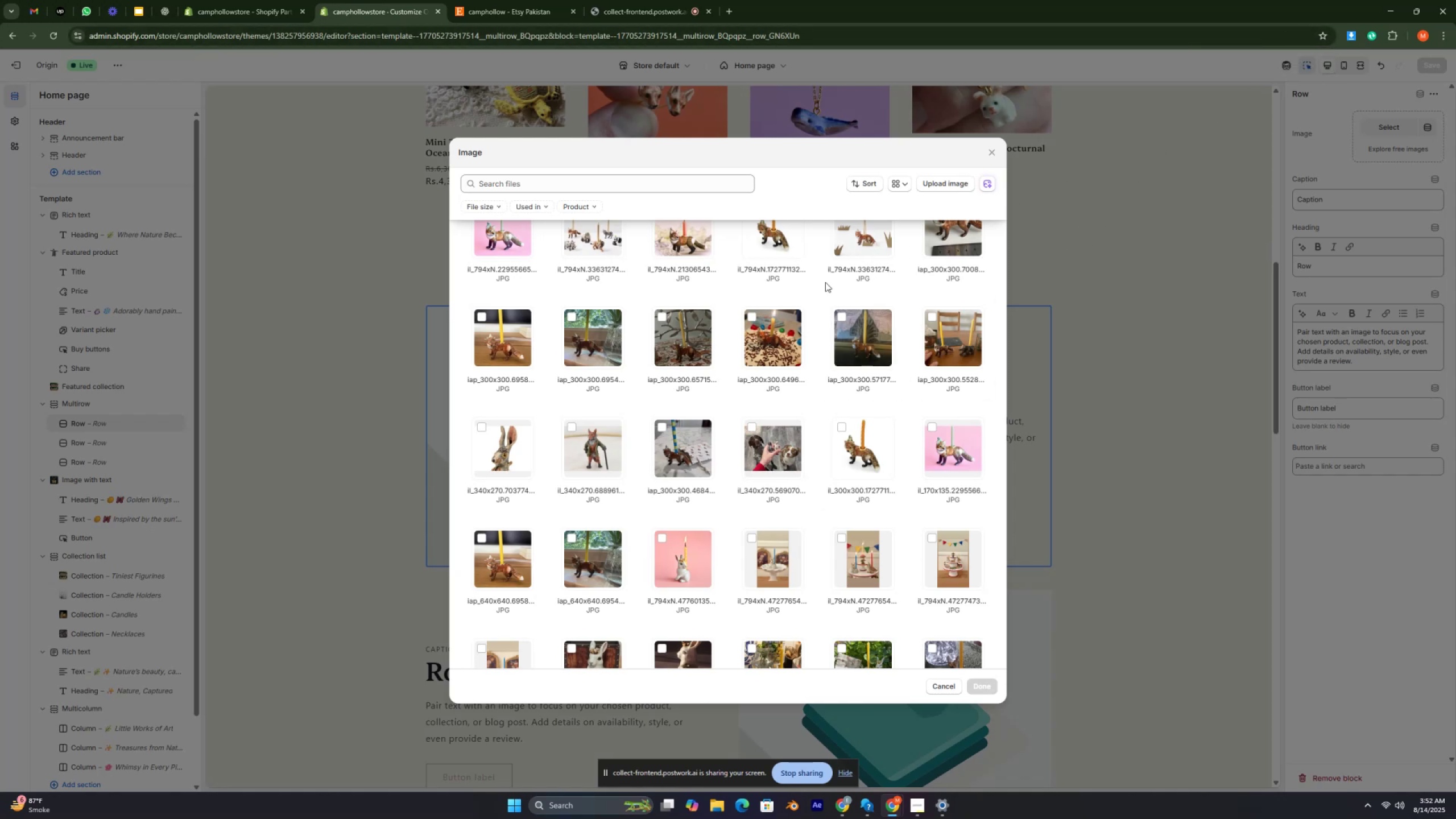 
scroll: coordinate [703, 447], scroll_direction: down, amount: 6.0
 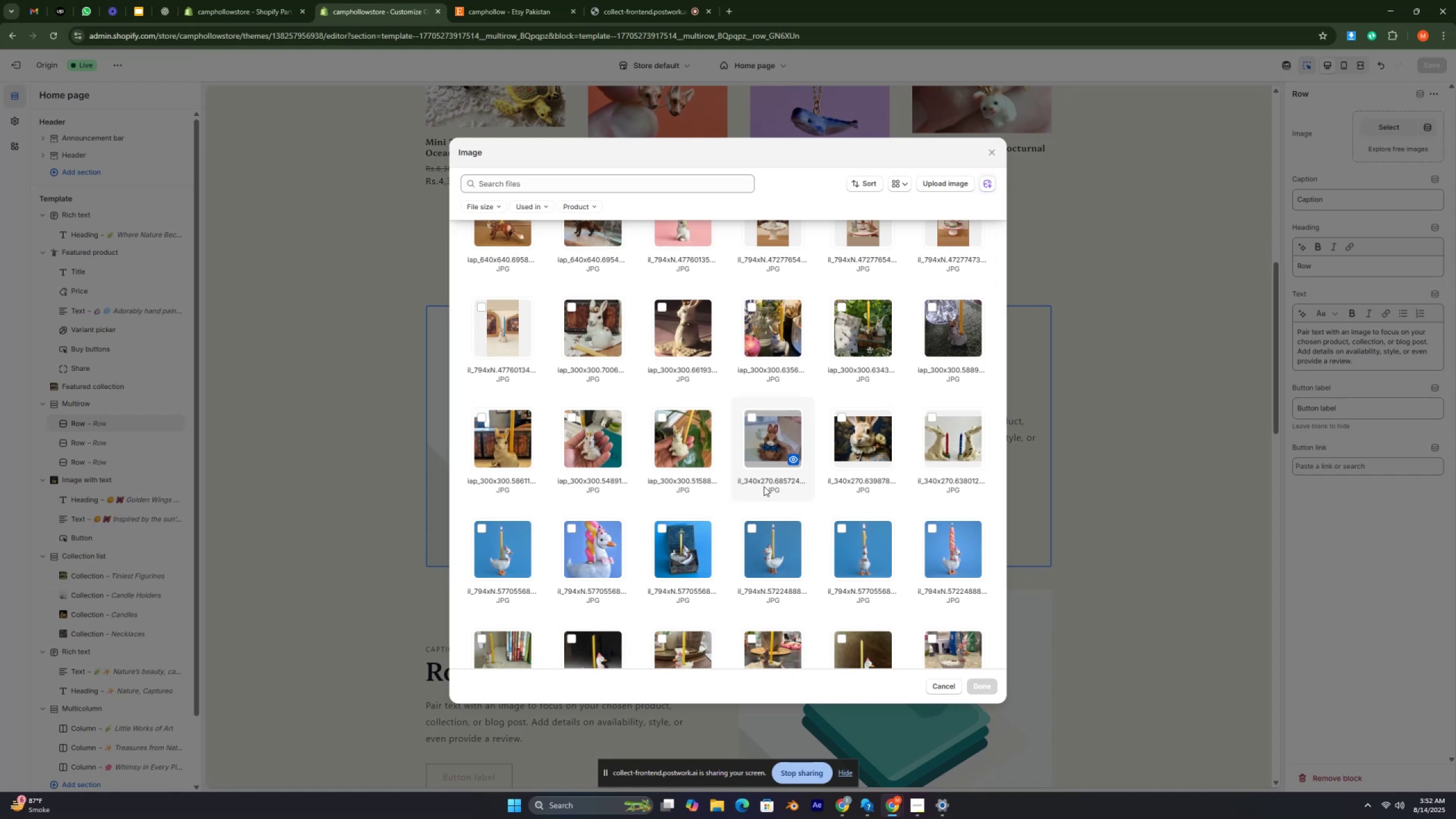 
wait(10.85)
 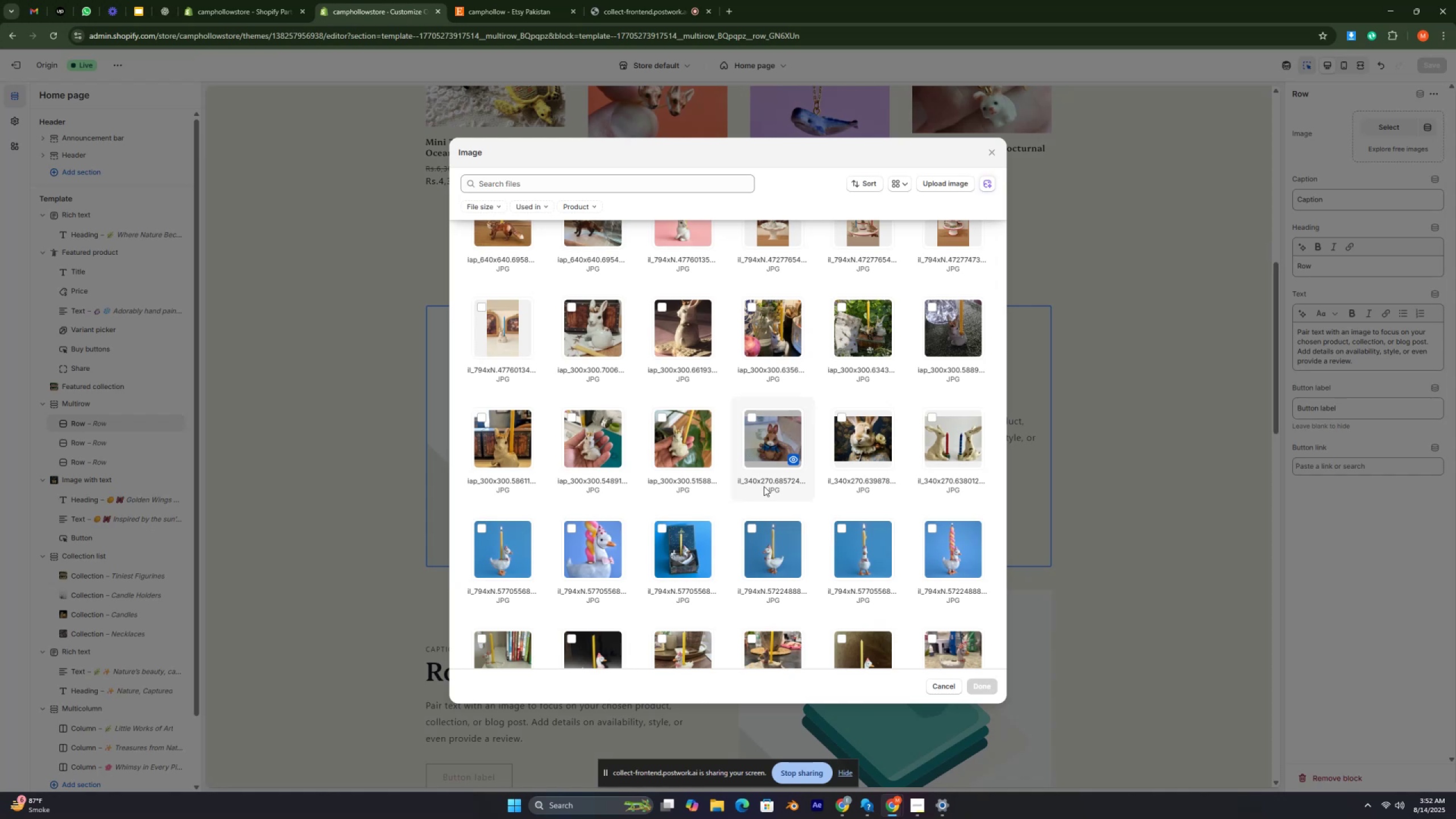 
scroll: coordinate [733, 530], scroll_direction: down, amount: 7.0
 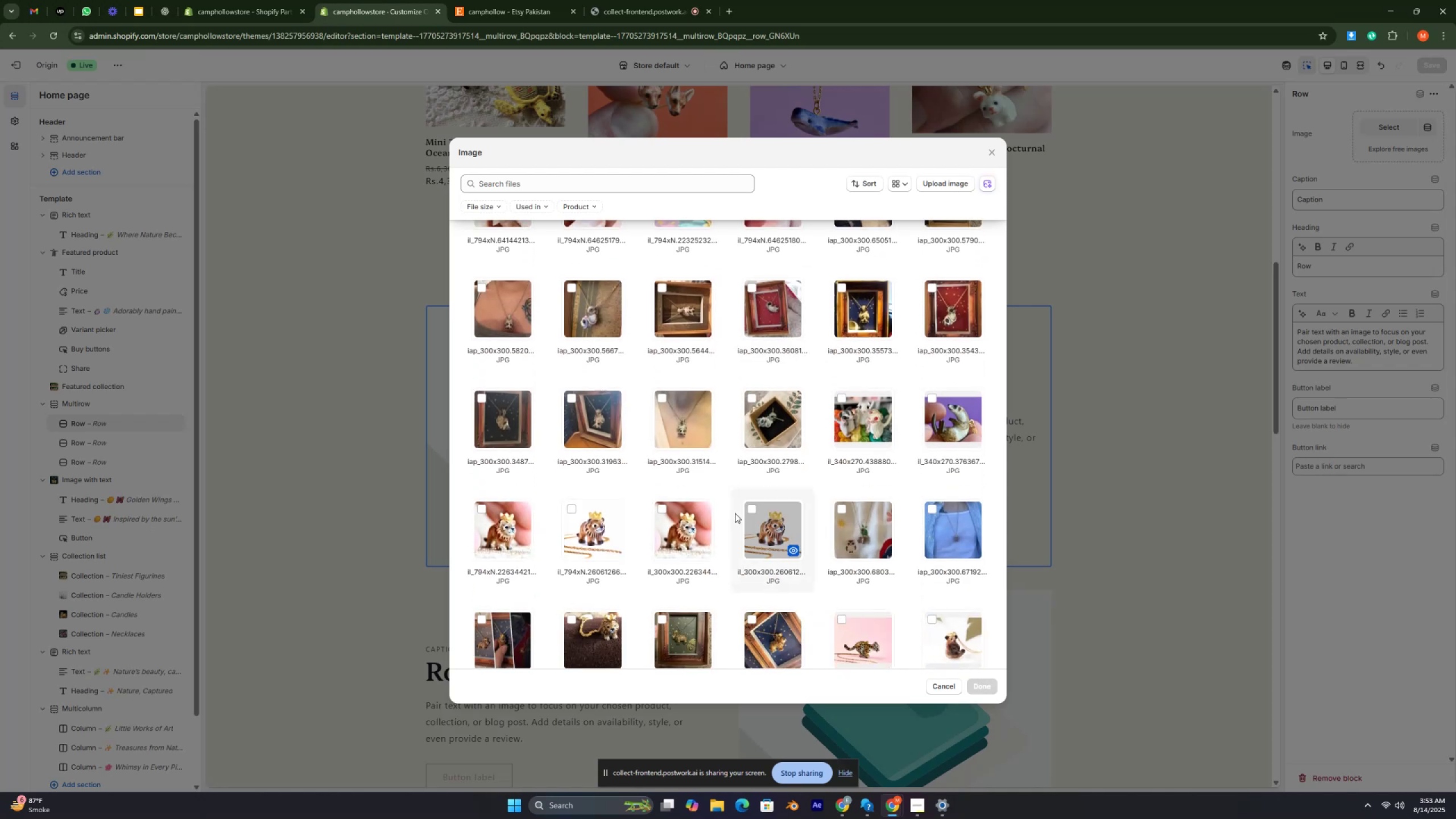 
key(Control+ControlRight)
 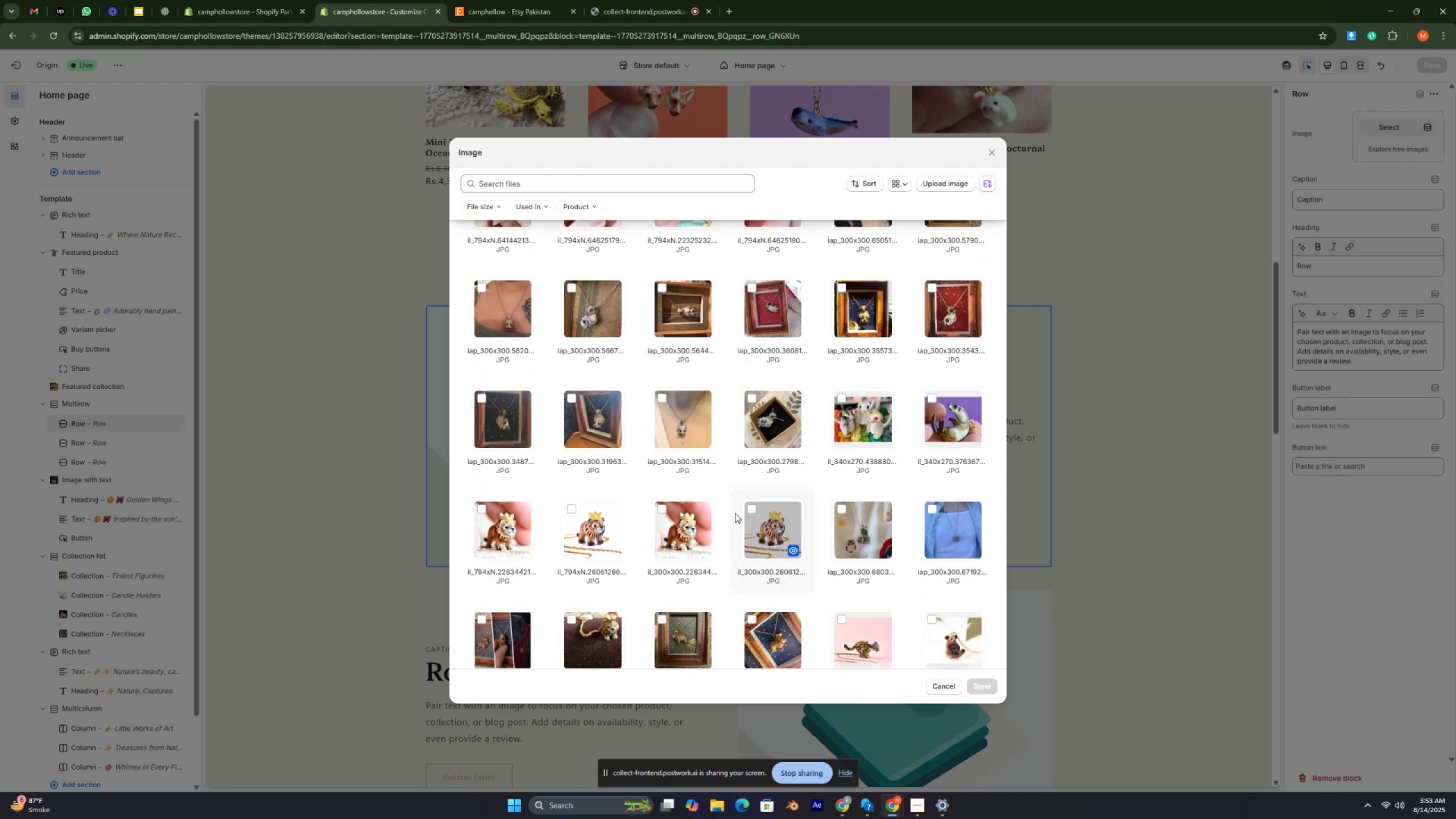 
key(Control+ControlRight)
 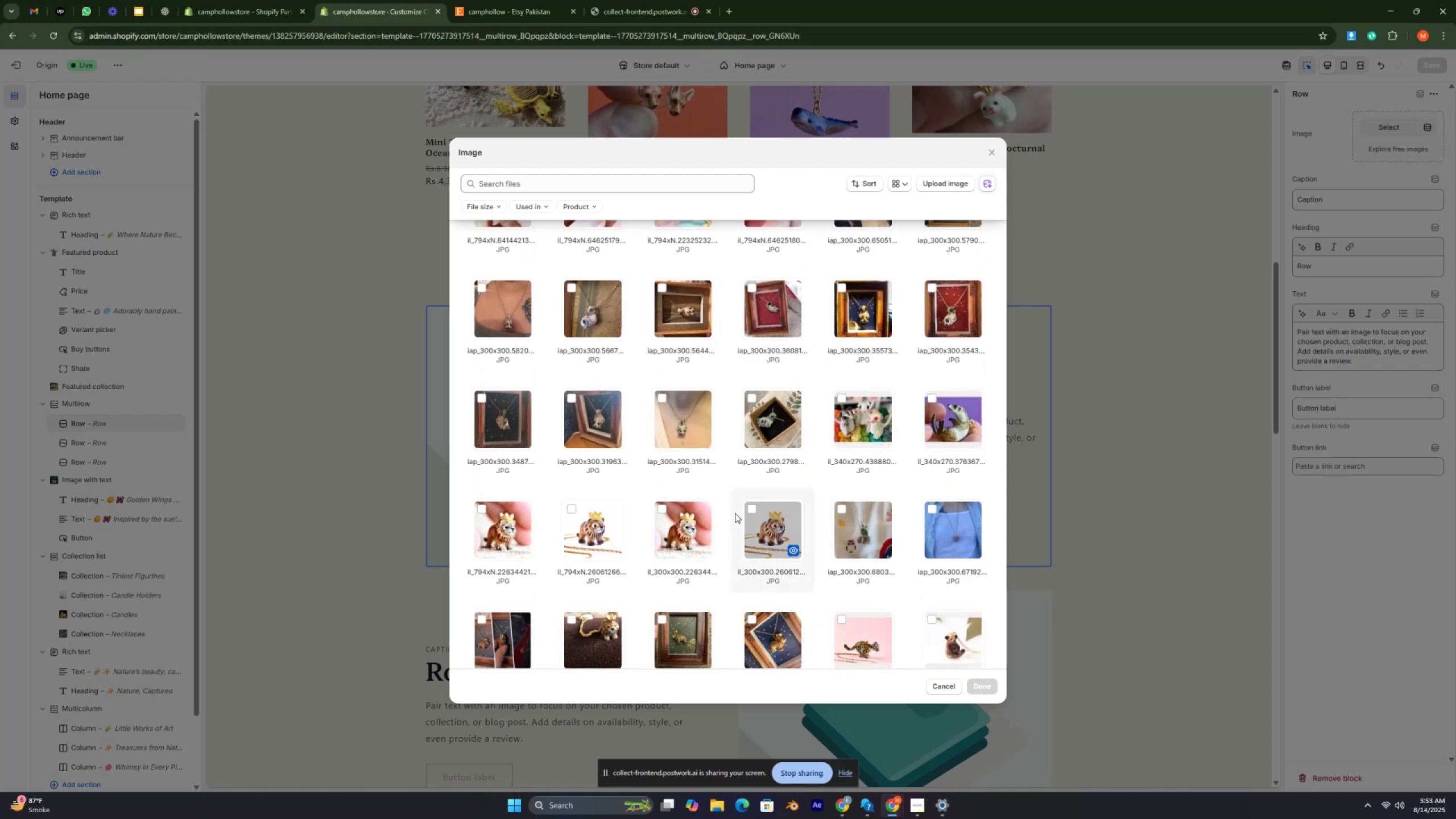 
key(Control+ControlRight)
 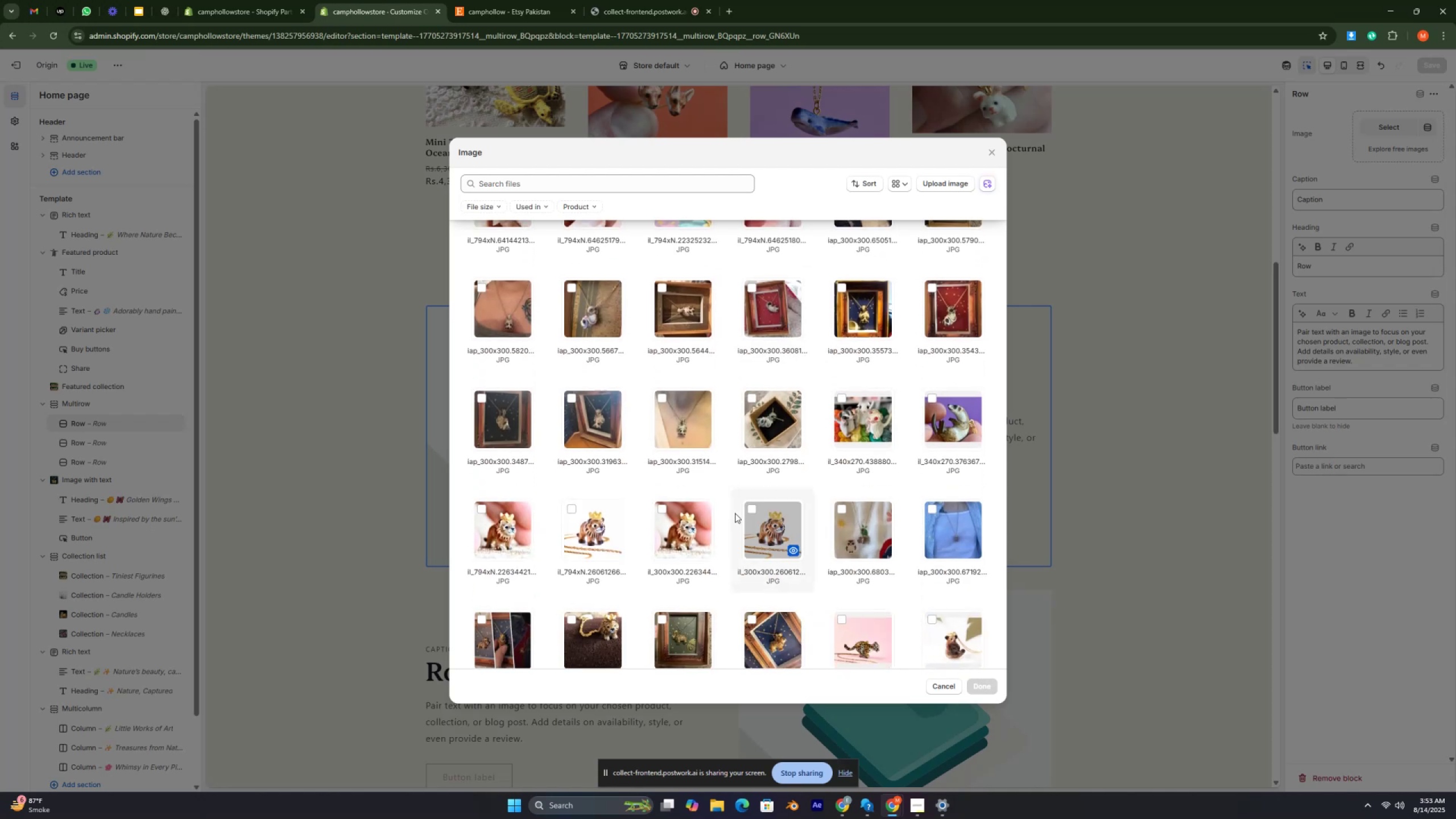 
key(Control+ControlRight)
 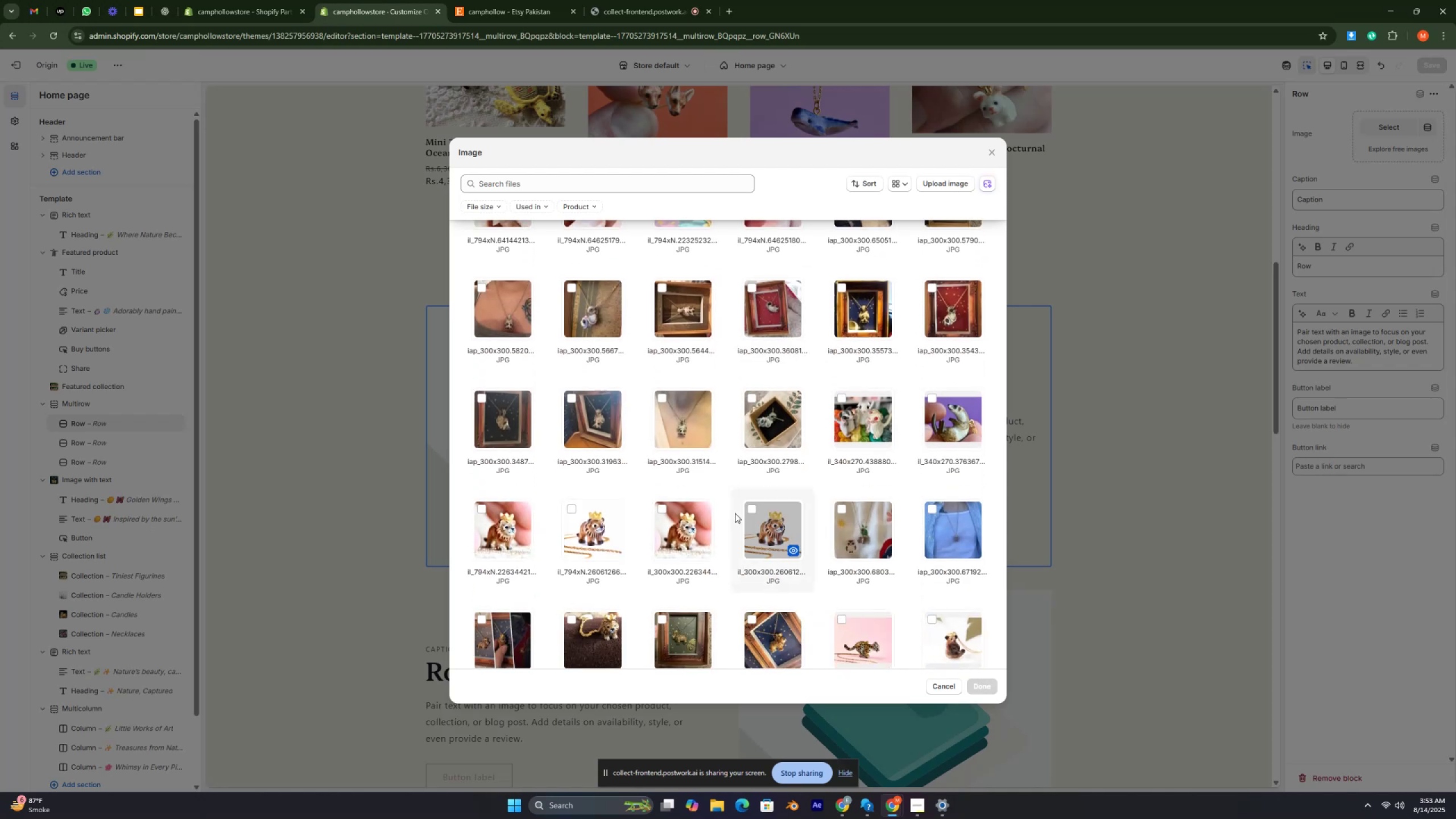 
key(Control+ControlRight)
 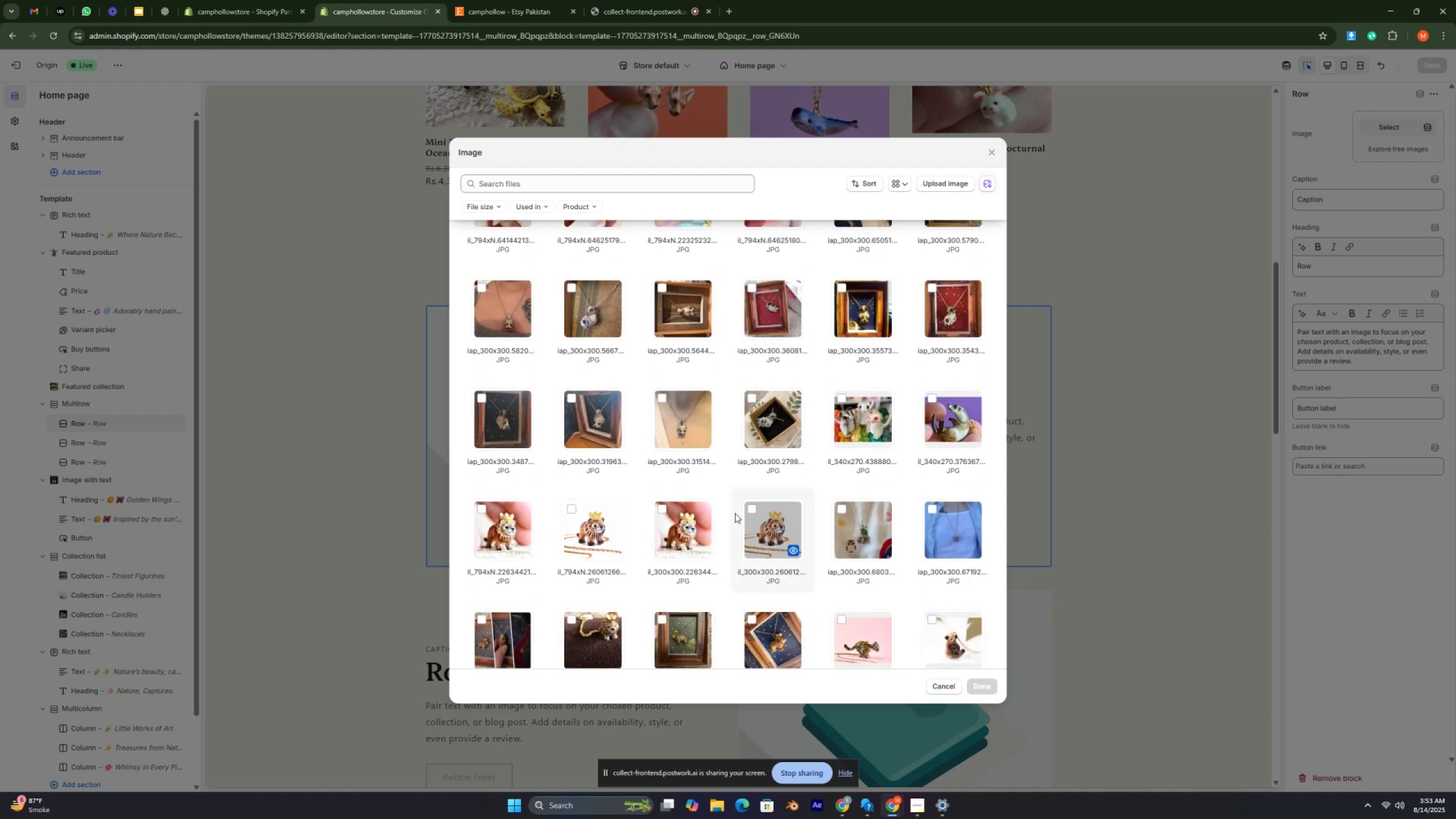 
key(Control+ControlRight)
 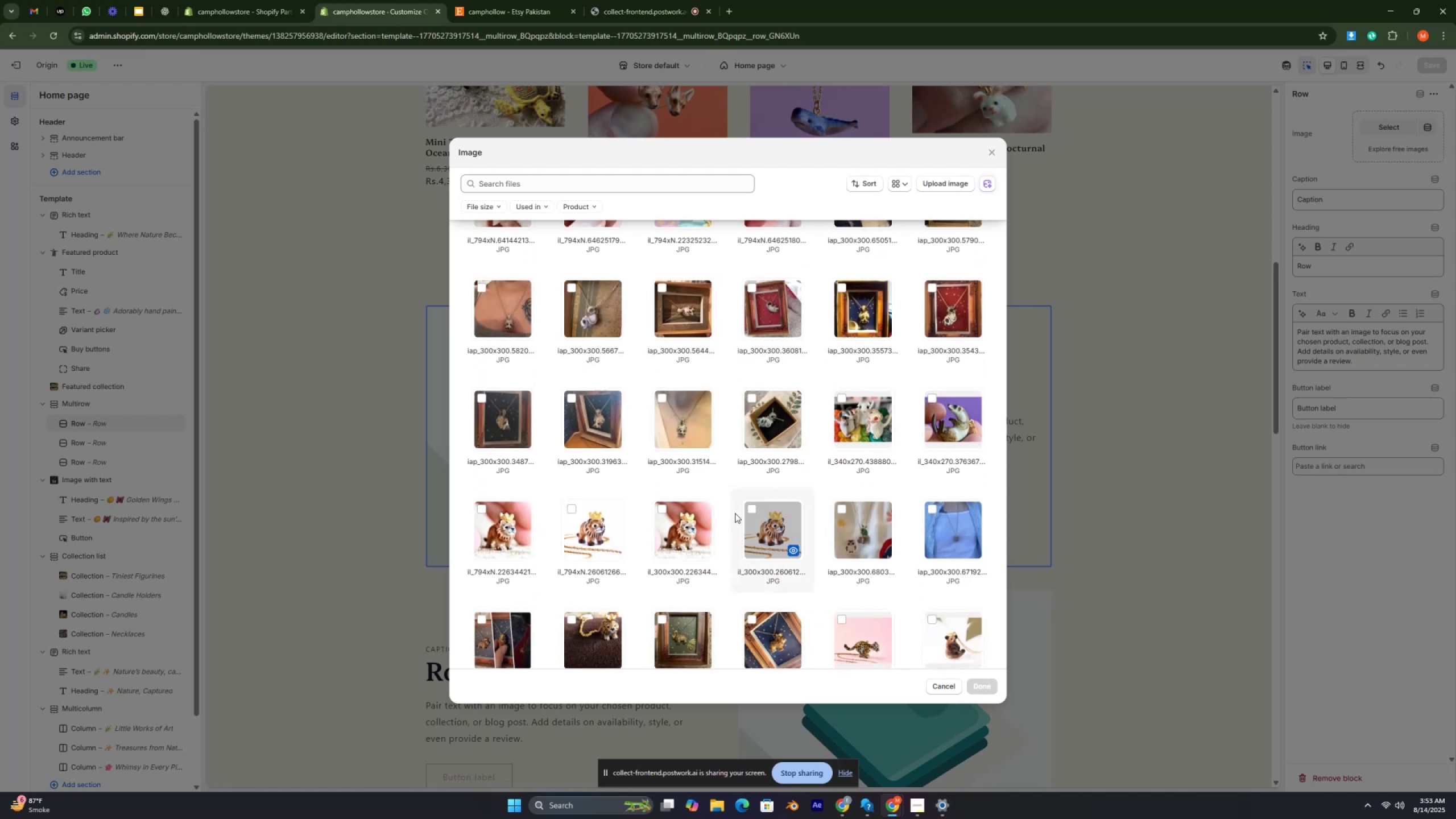 
key(Control+ControlRight)
 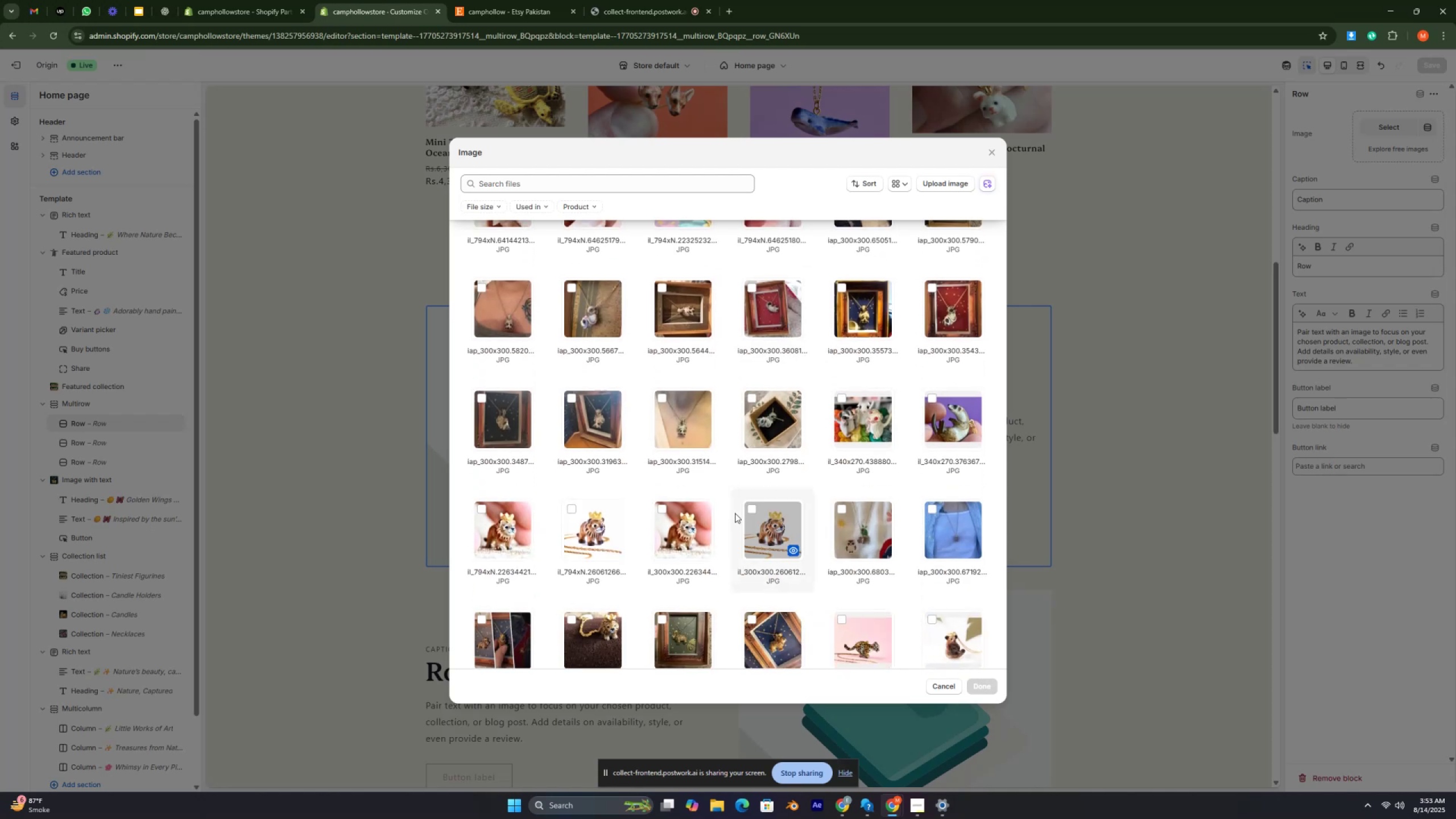 
key(Control+ControlRight)
 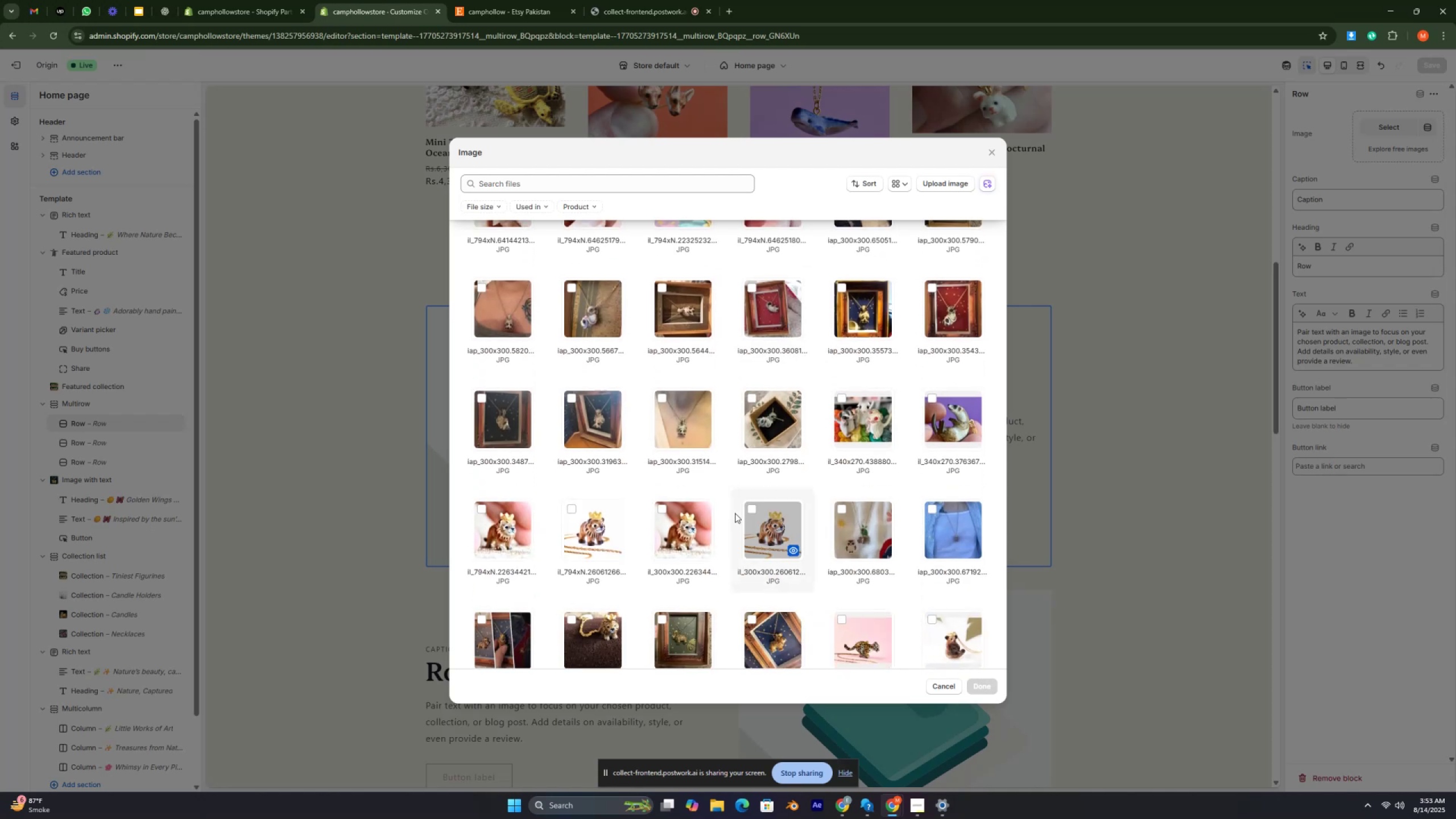 
key(Control+ControlRight)
 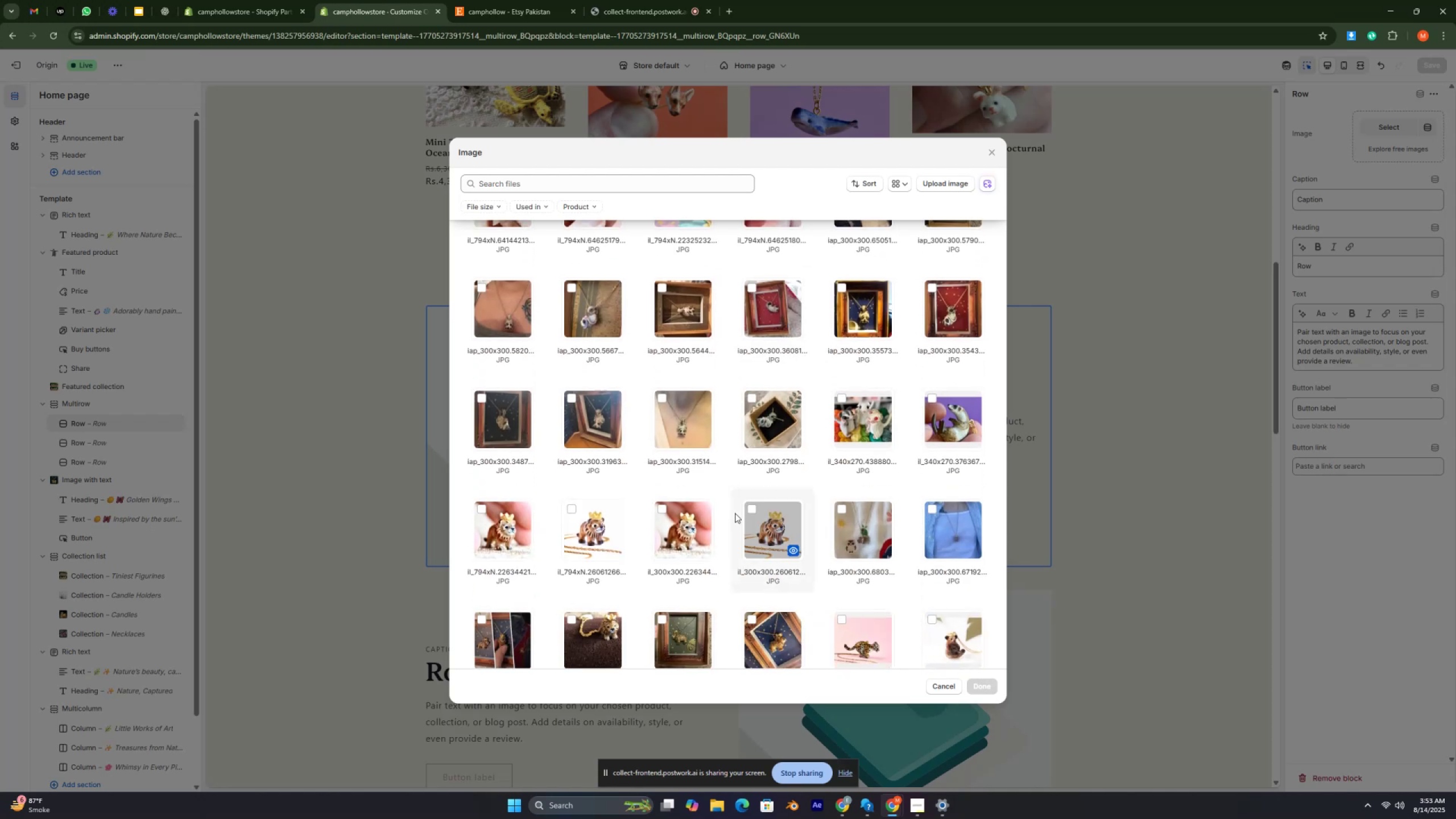 
key(Control+ControlRight)
 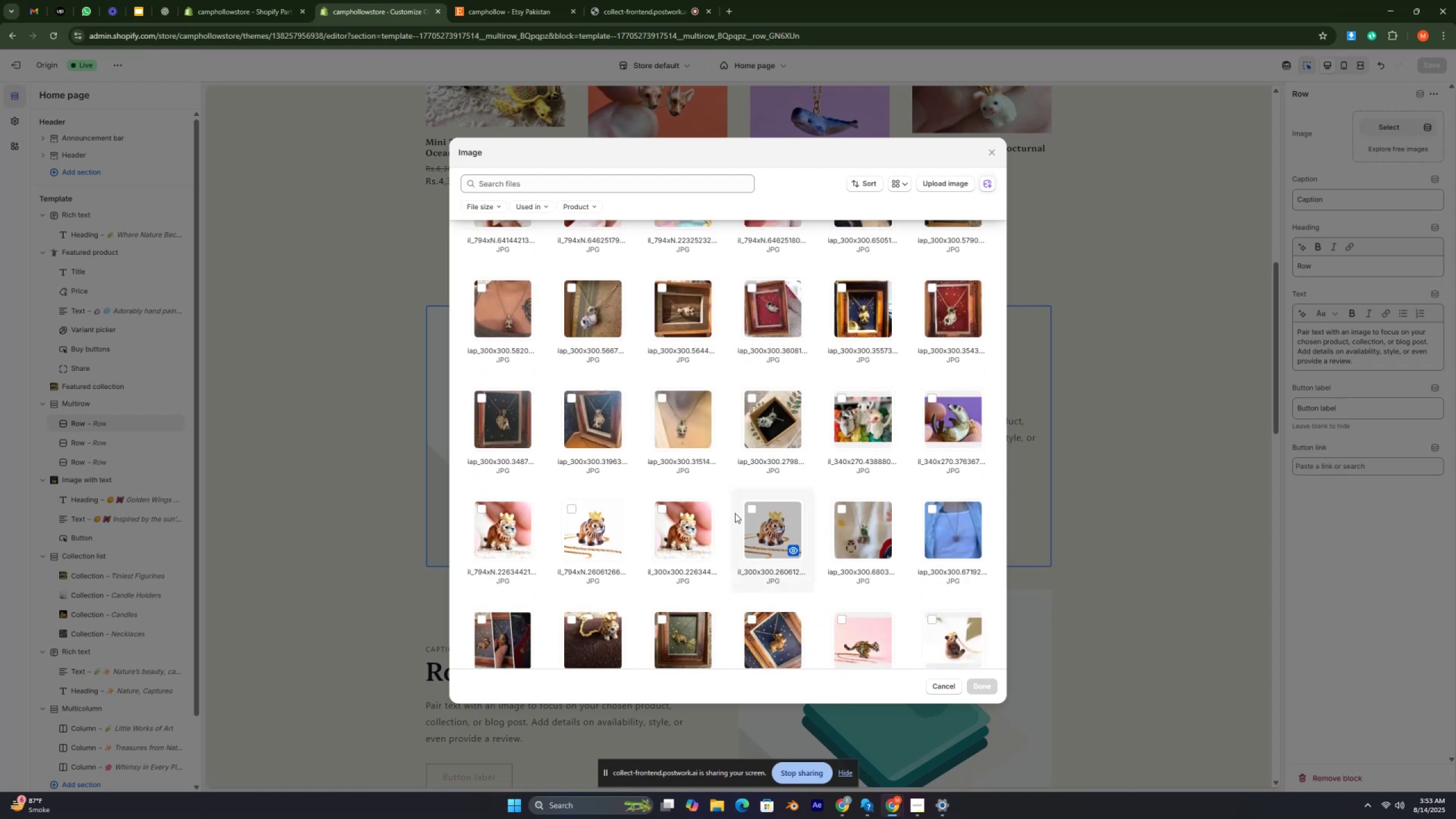 
key(Control+ControlRight)
 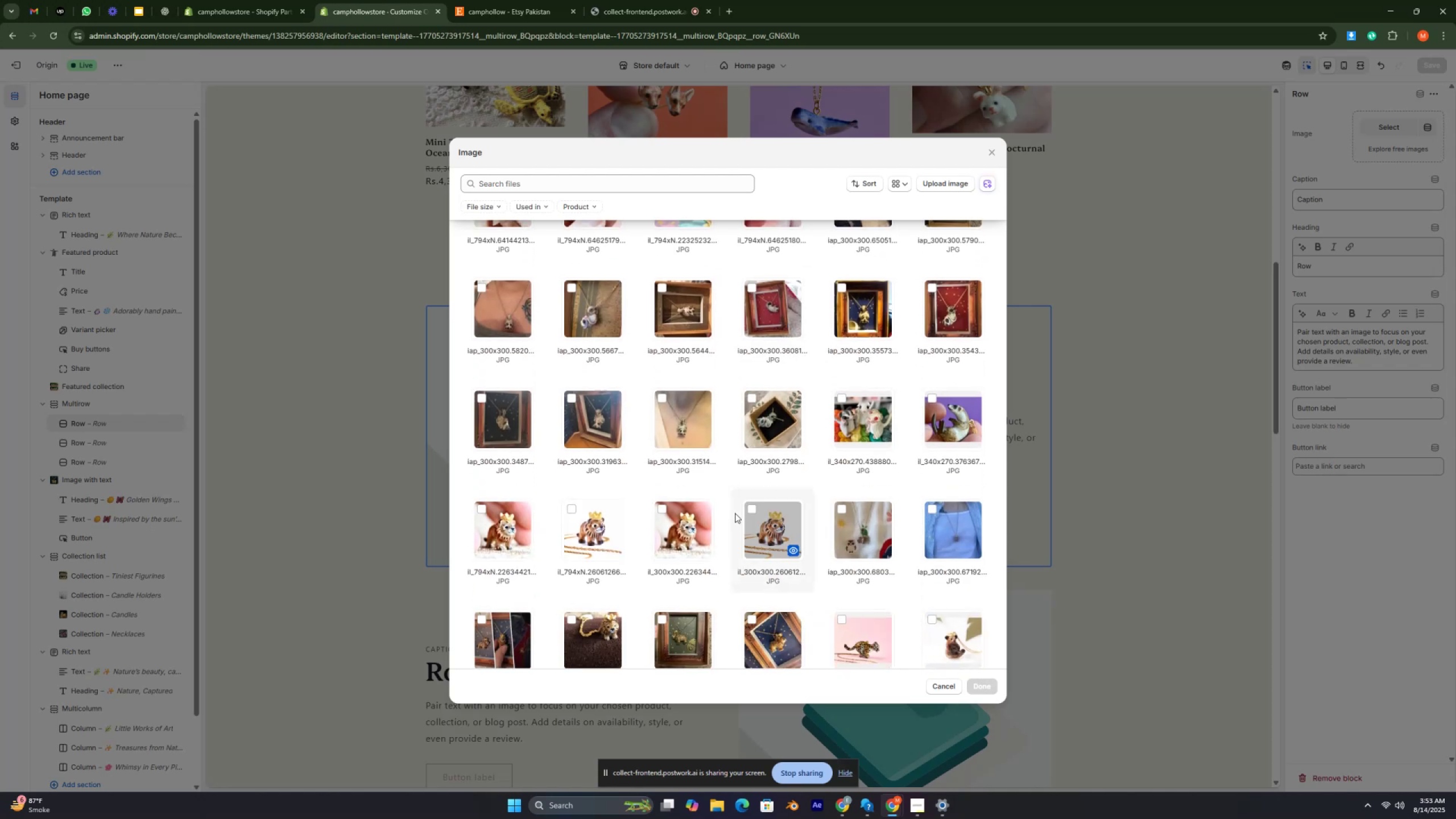 
key(Control+ControlRight)
 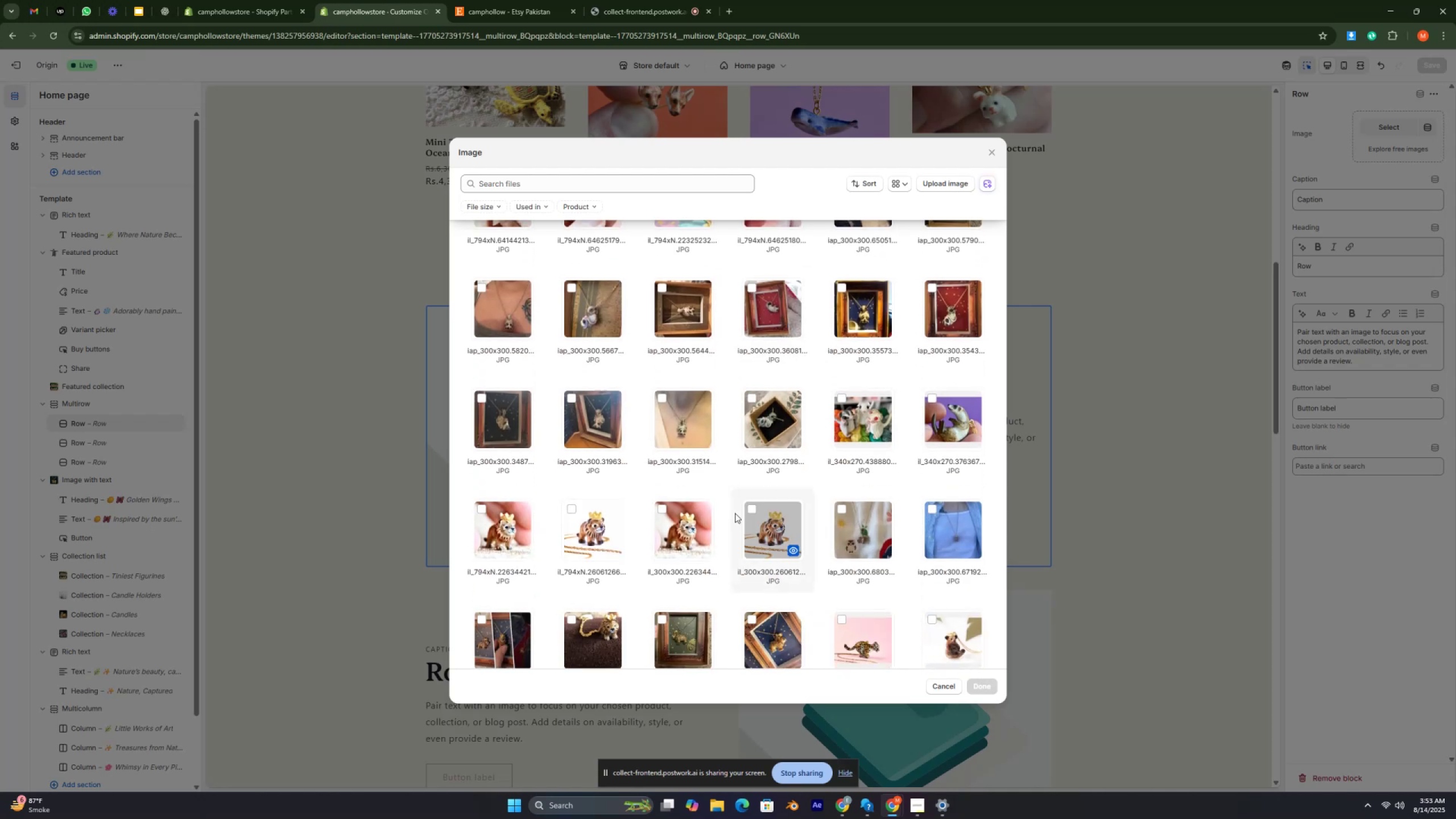 
key(Control+ControlRight)
 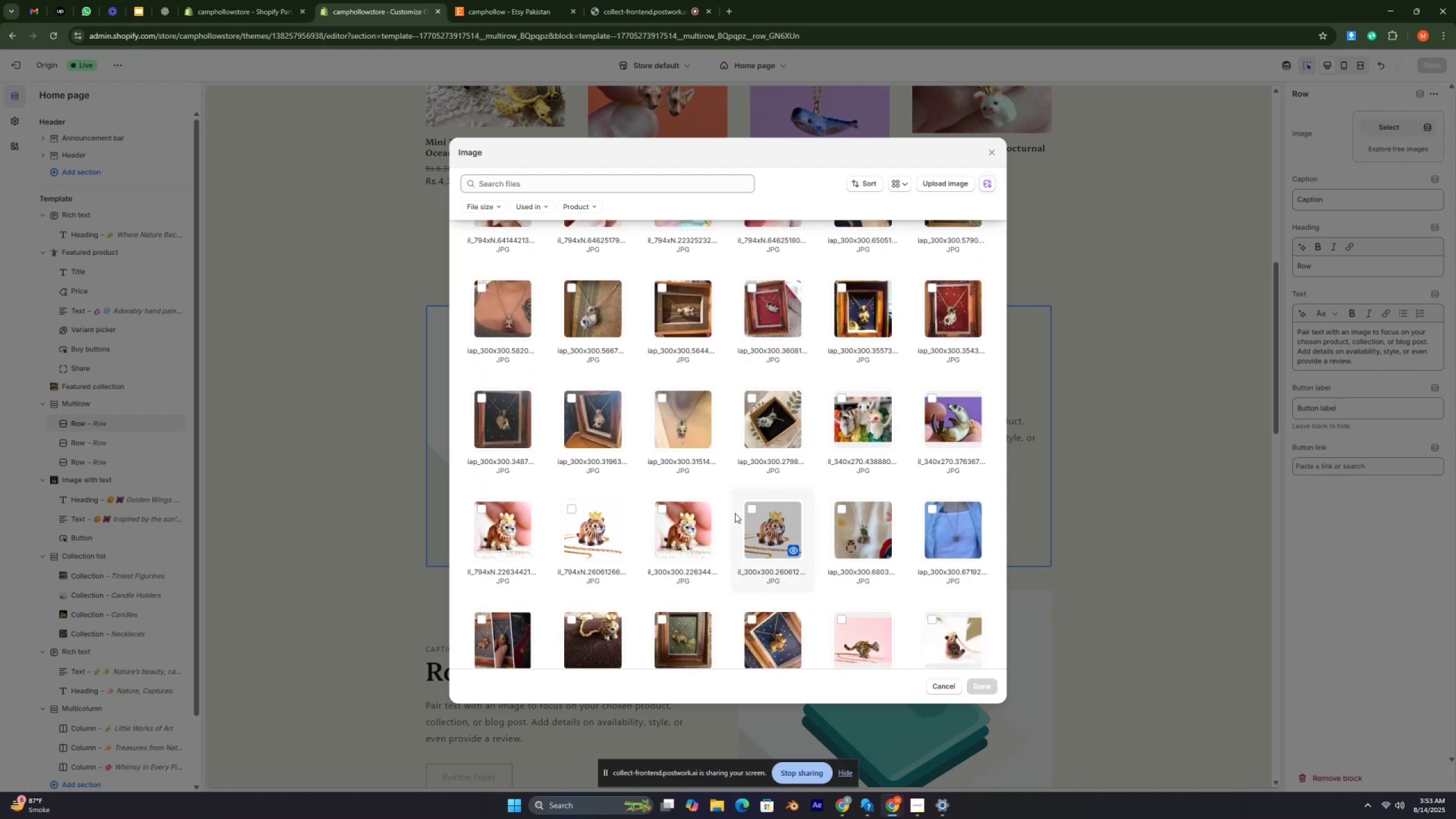 
key(Control+ControlRight)
 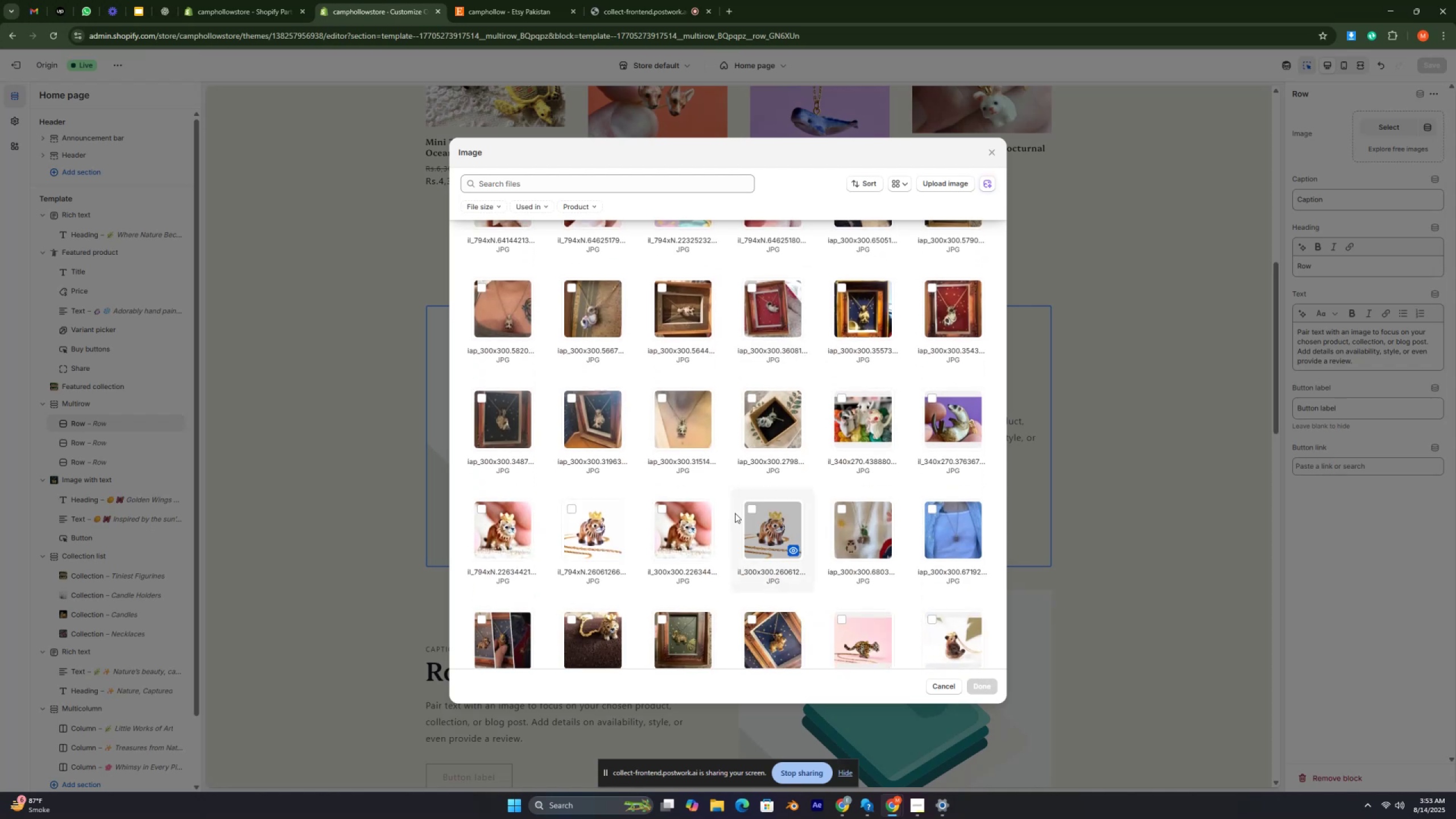 
key(Control+ControlRight)
 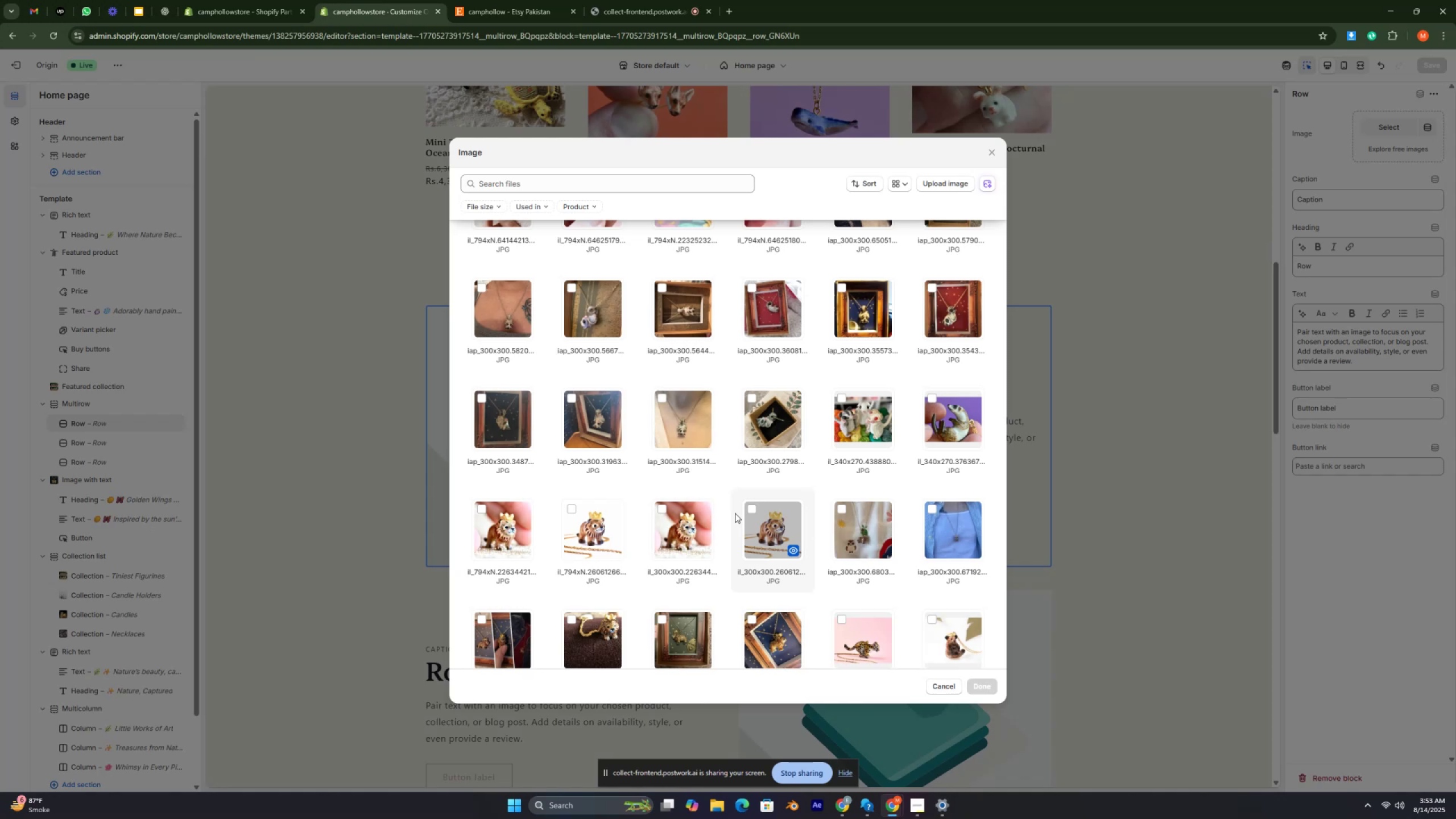 
scroll: coordinate [813, 478], scroll_direction: down, amount: 4.0
 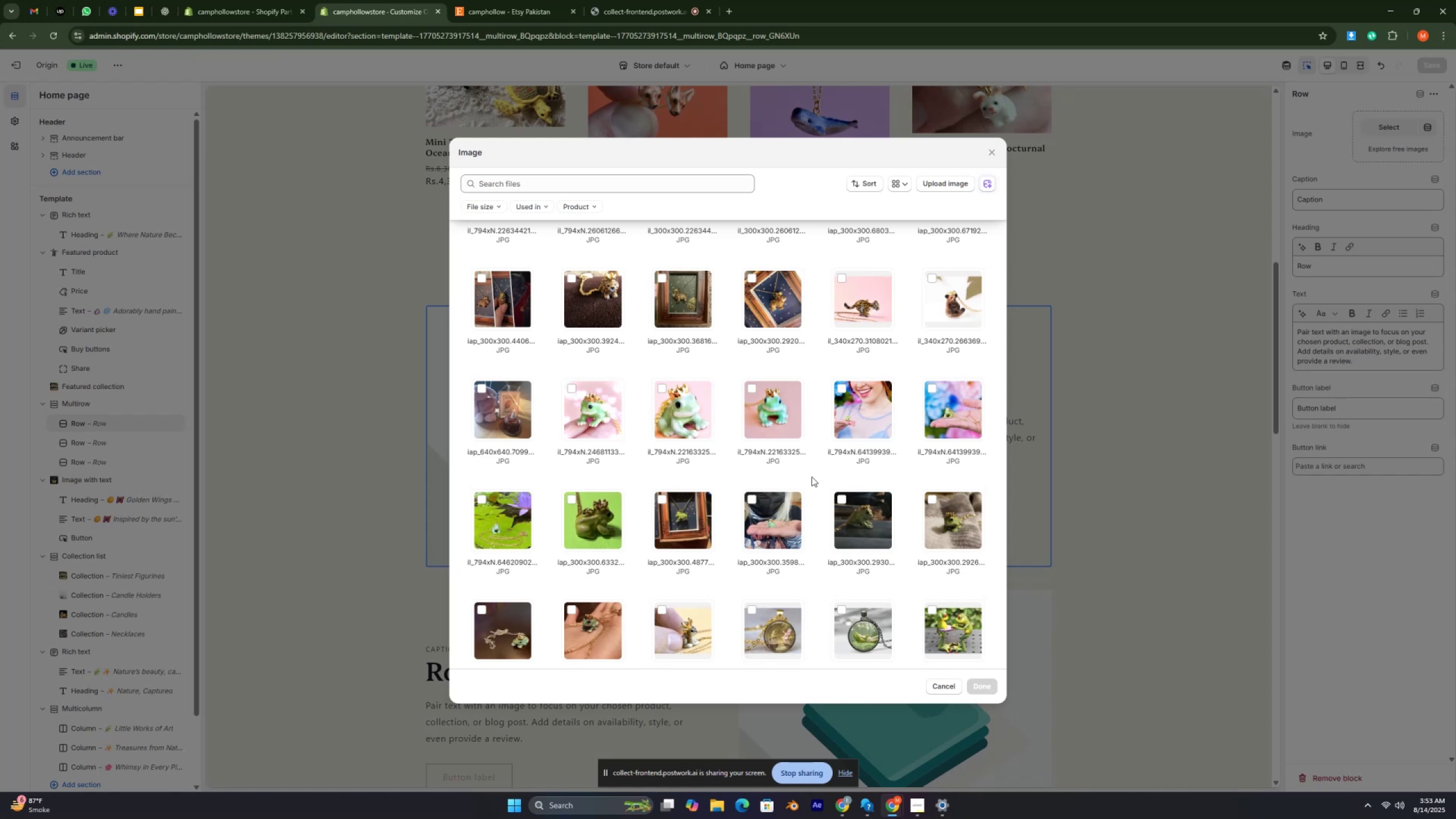 
wait(10.3)
 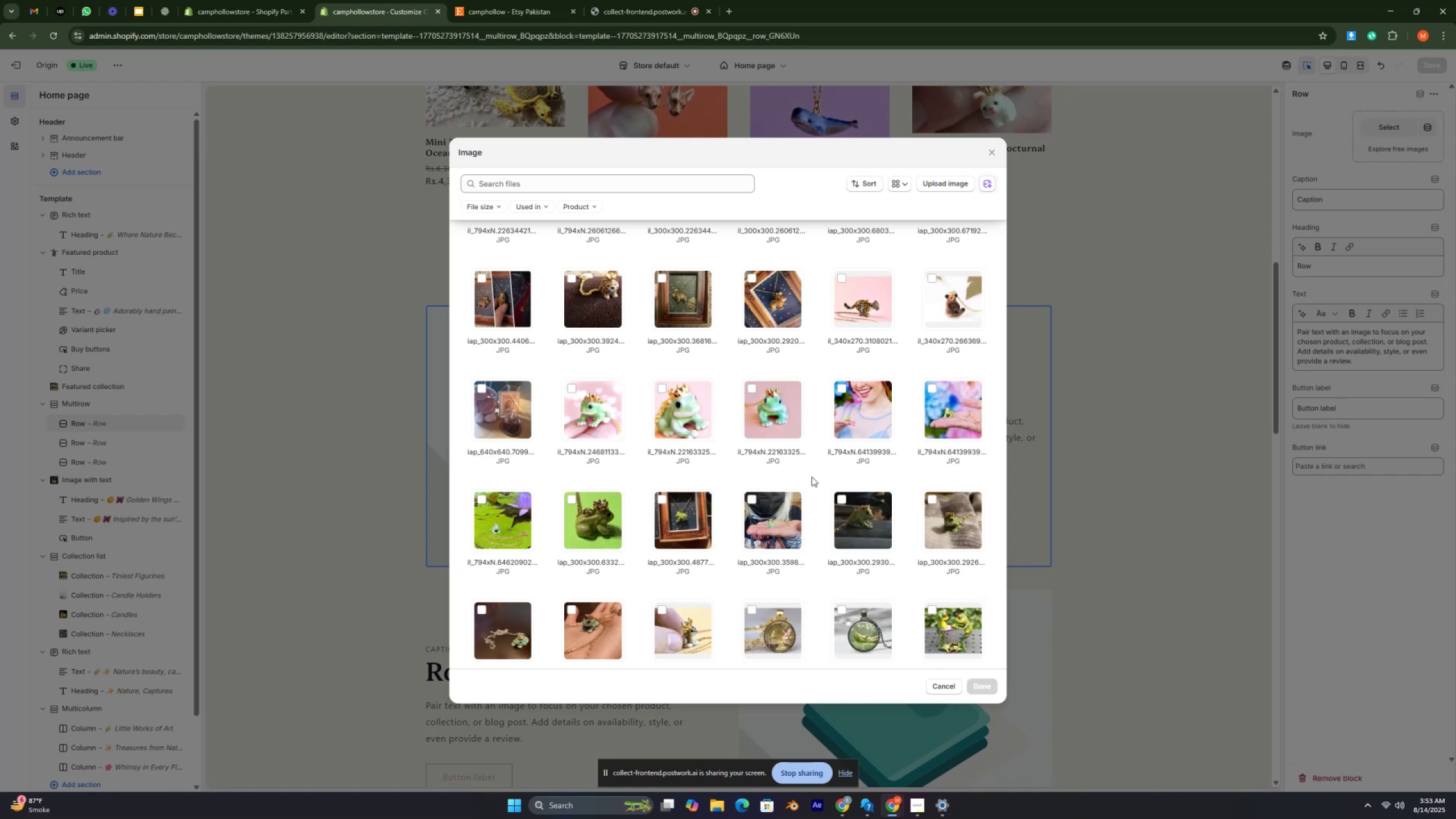 
scroll: coordinate [883, 522], scroll_direction: down, amount: 10.0
 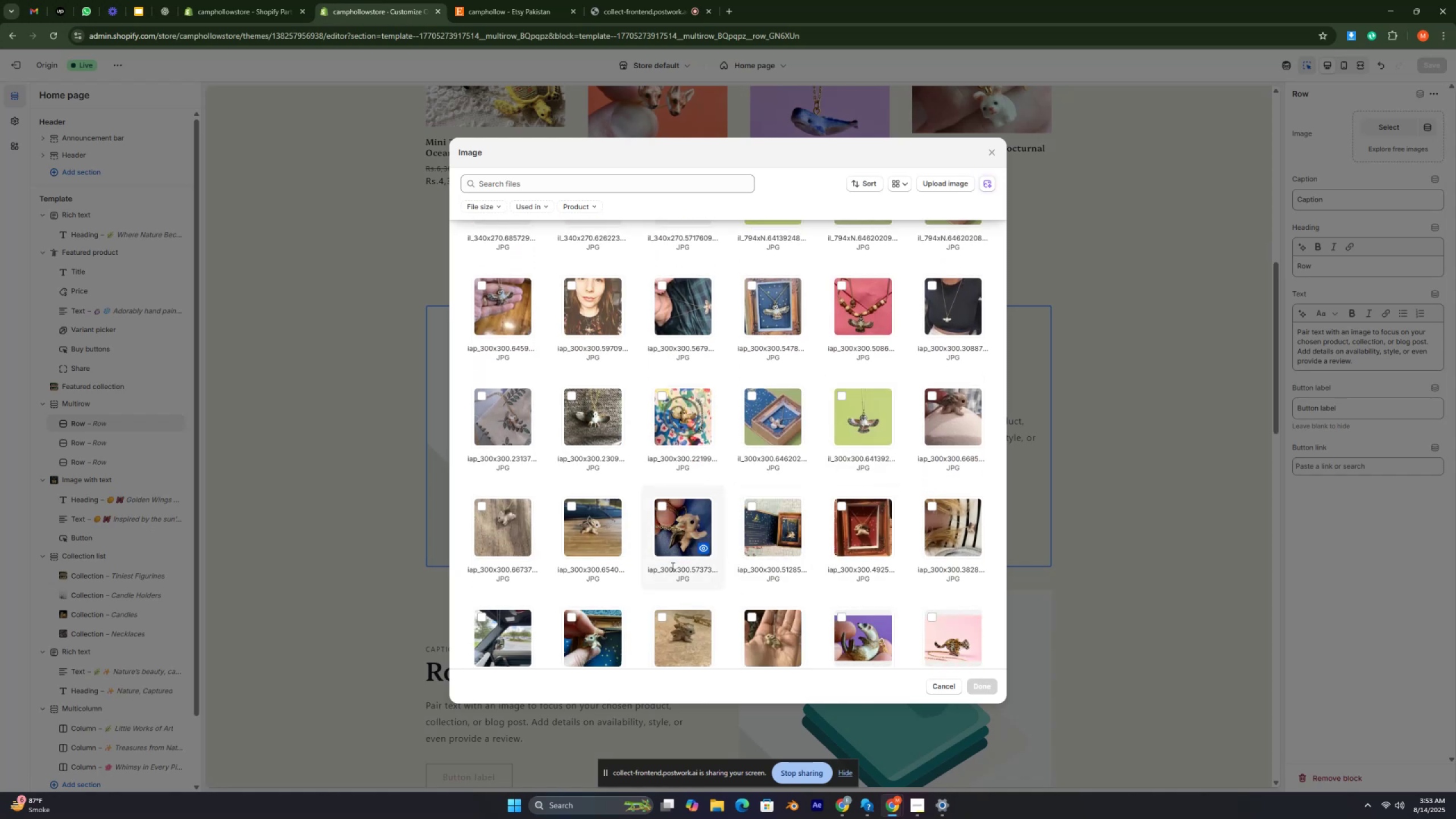 
scroll: coordinate [686, 544], scroll_direction: down, amount: 7.0
 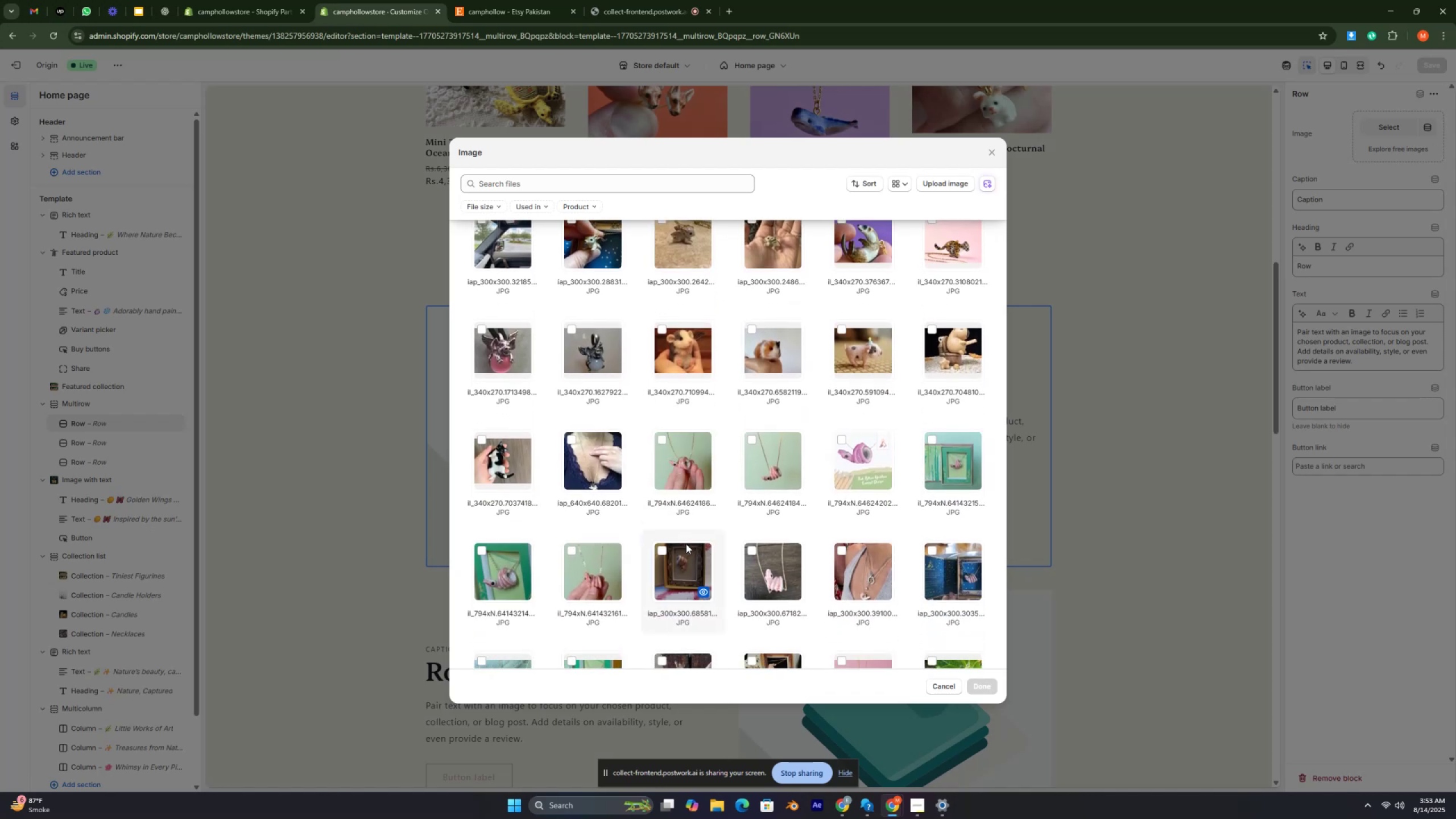 
scroll: coordinate [686, 544], scroll_direction: up, amount: 3.0
 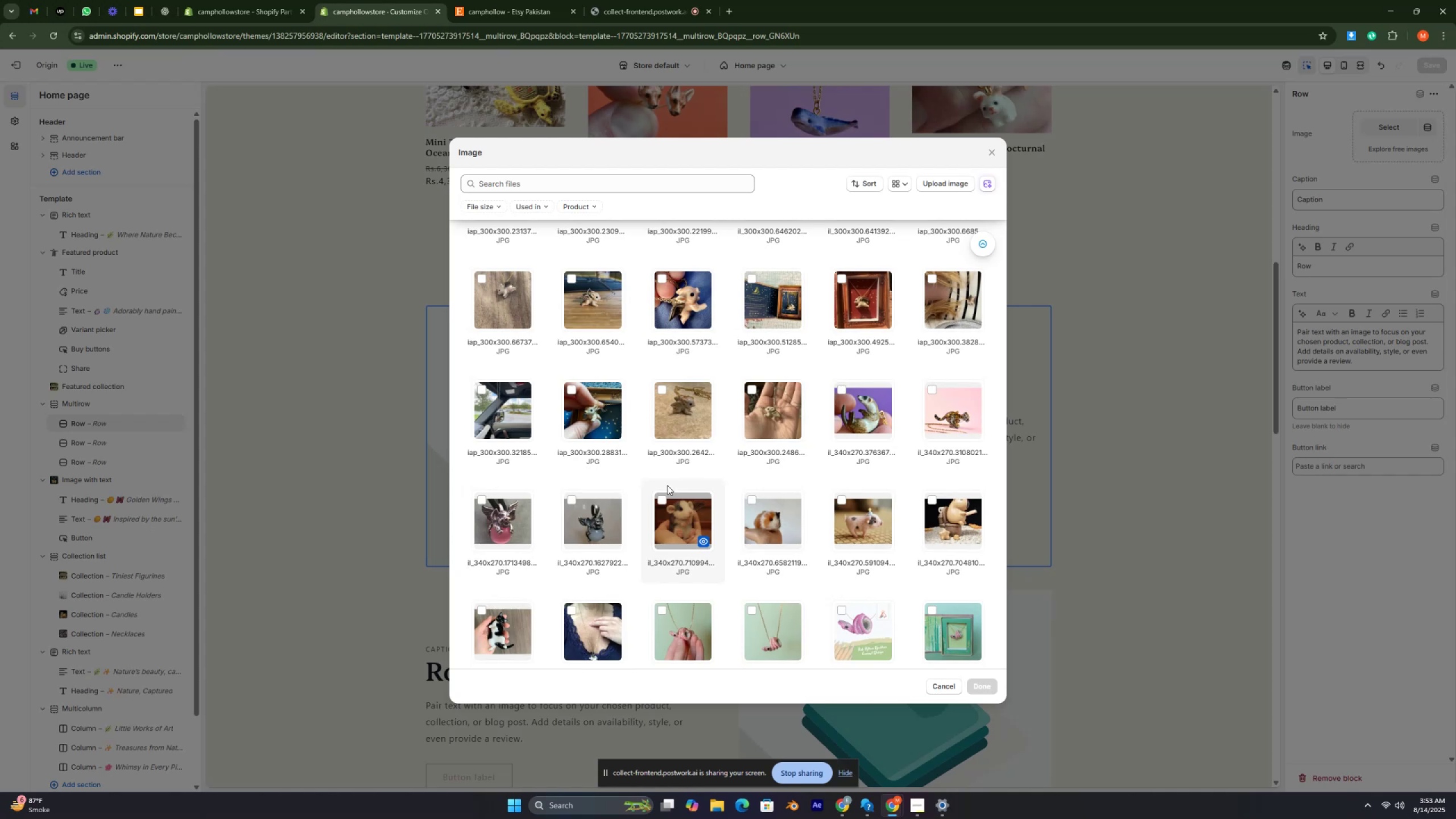 
left_click([664, 387])
 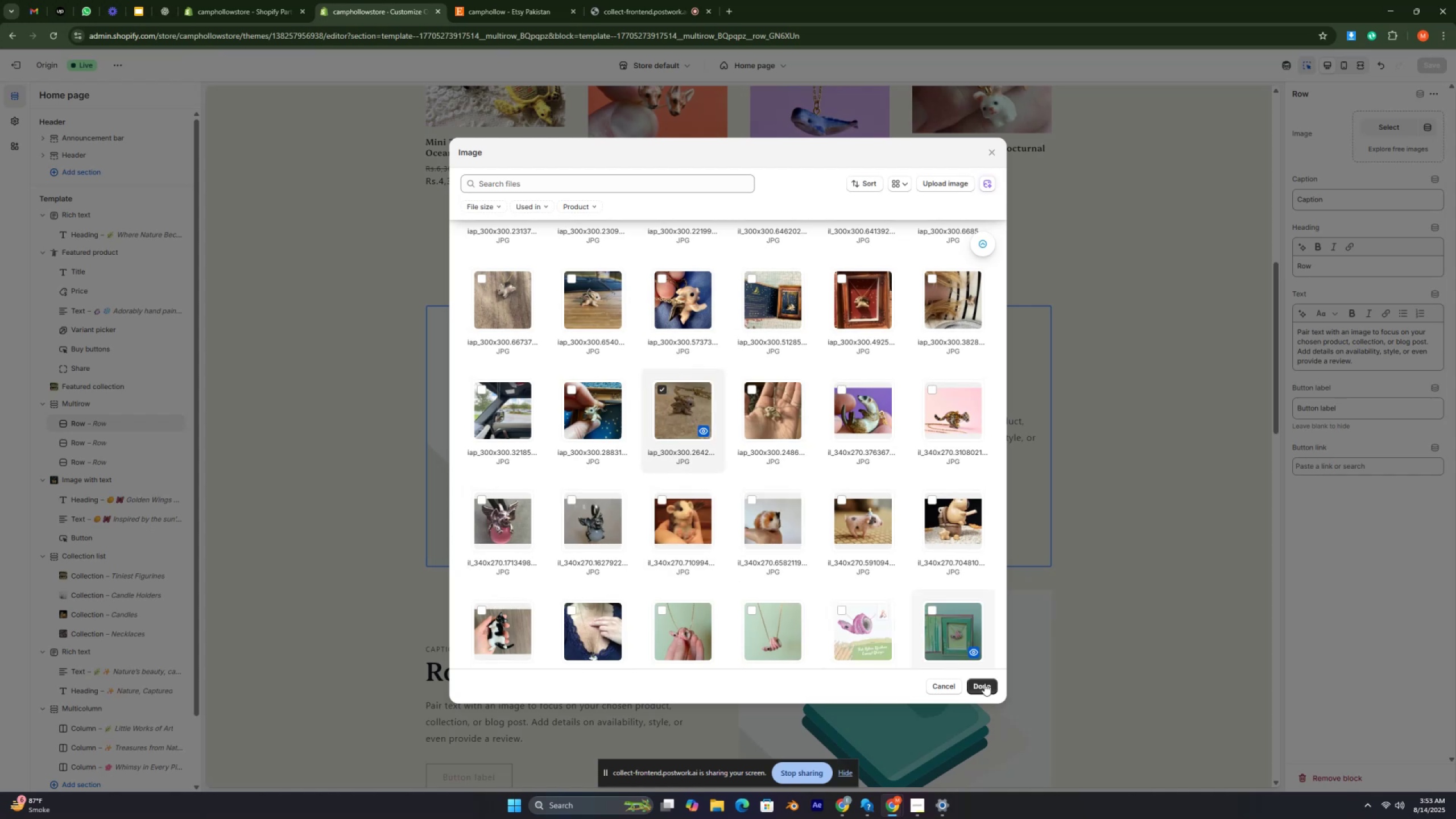 
left_click([992, 688])
 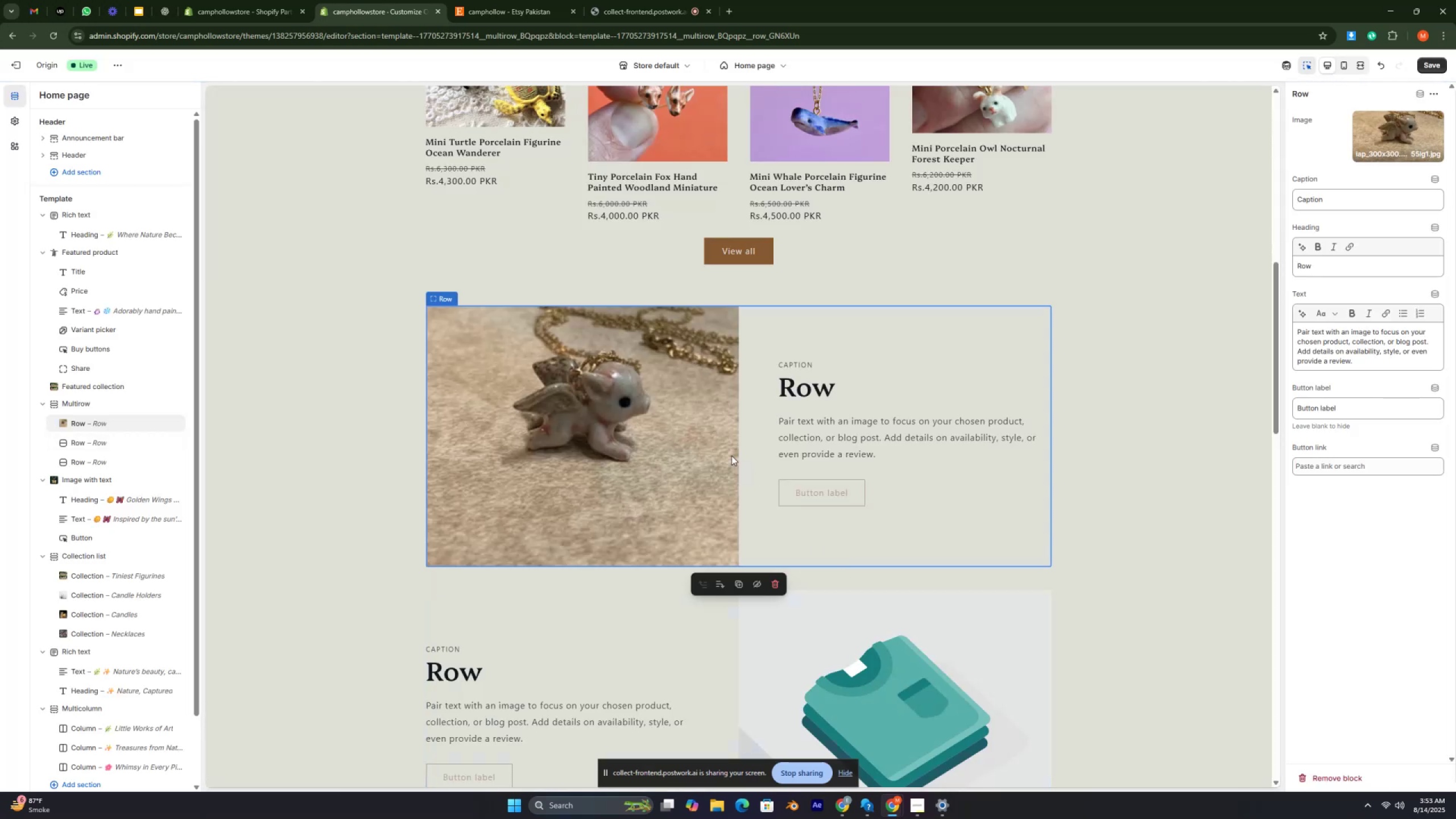 
wait(5.55)
 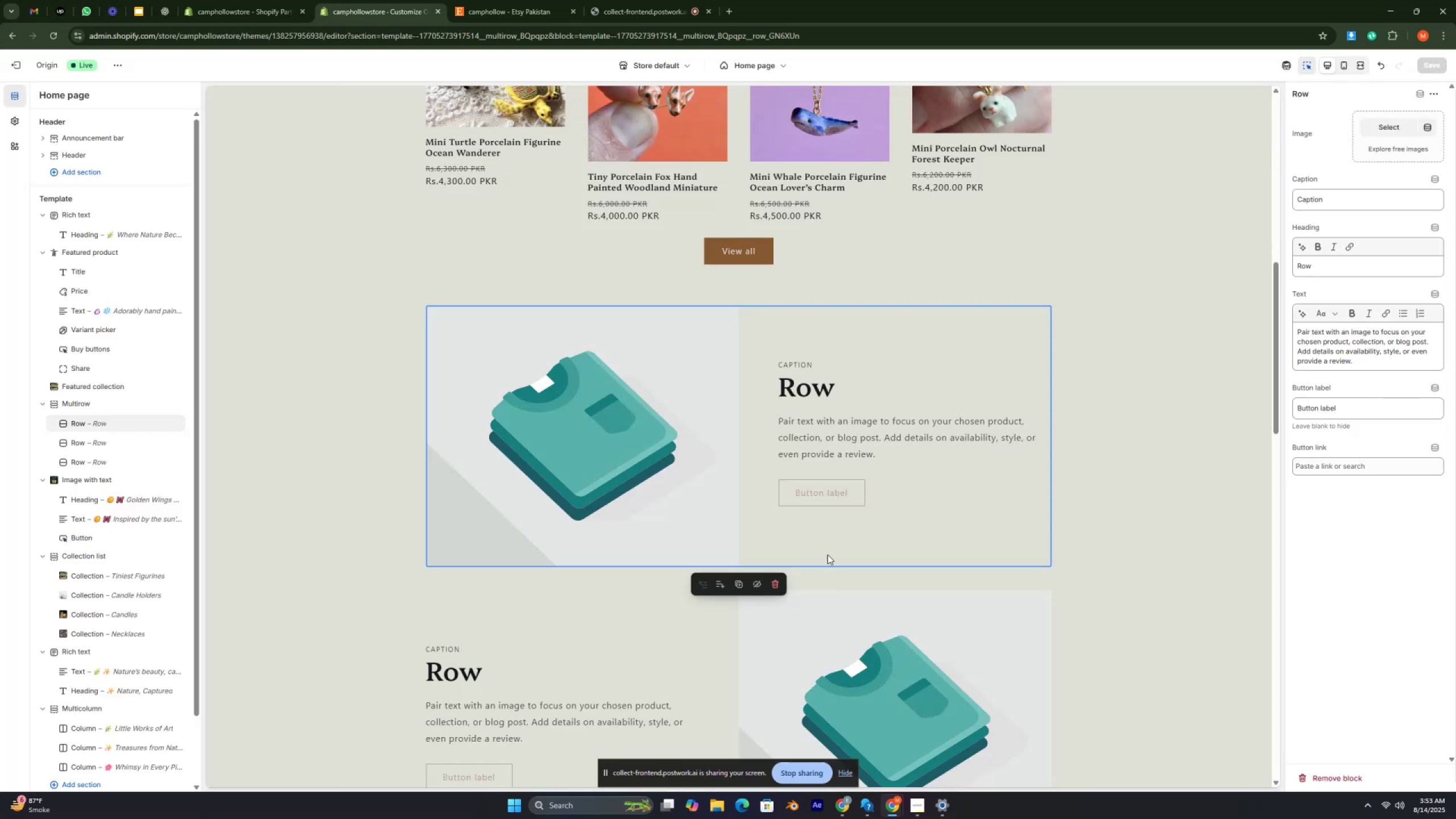 
scroll: coordinate [702, 409], scroll_direction: up, amount: 5.0
 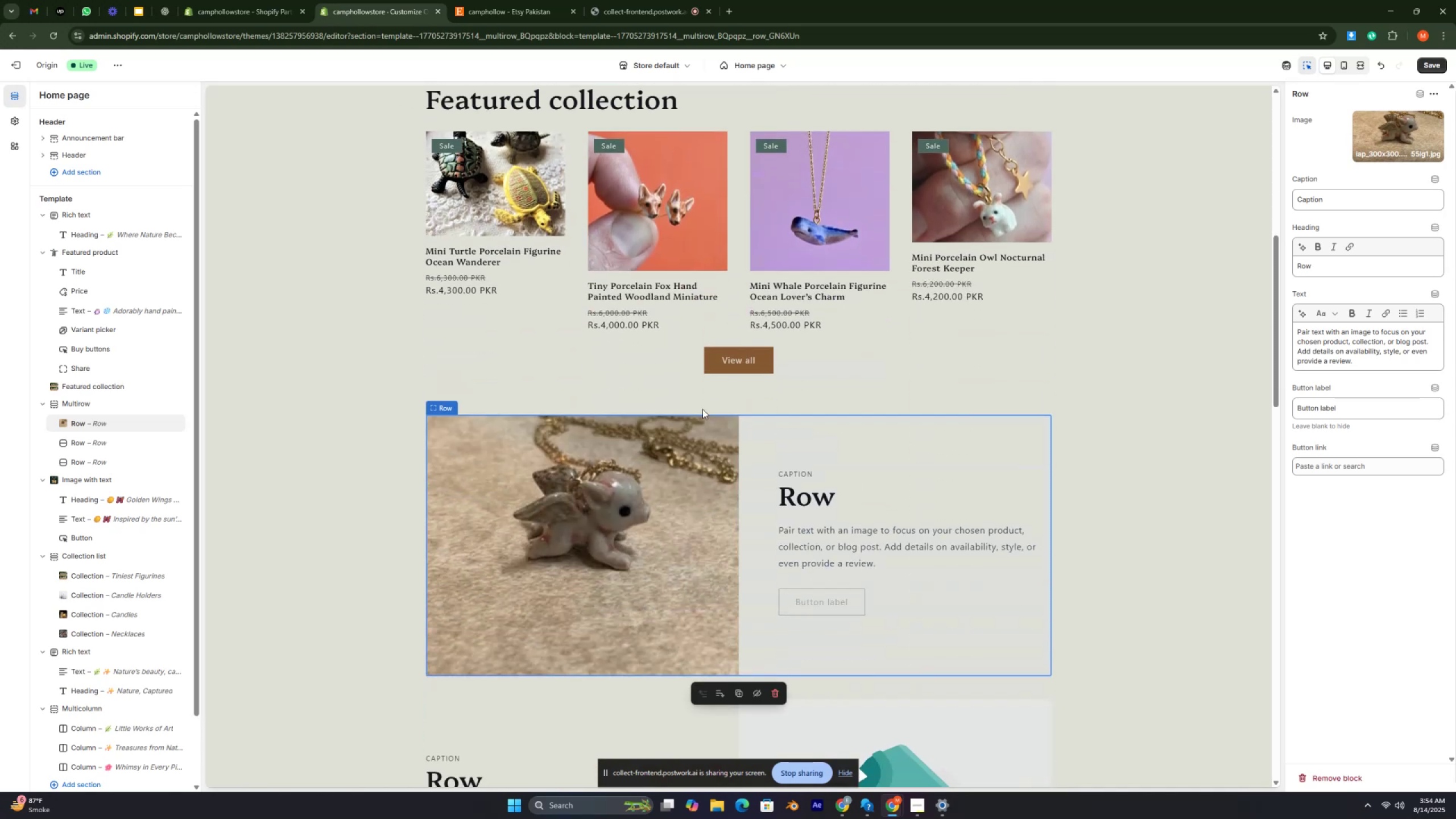 
scroll: coordinate [702, 409], scroll_direction: down, amount: 4.0
 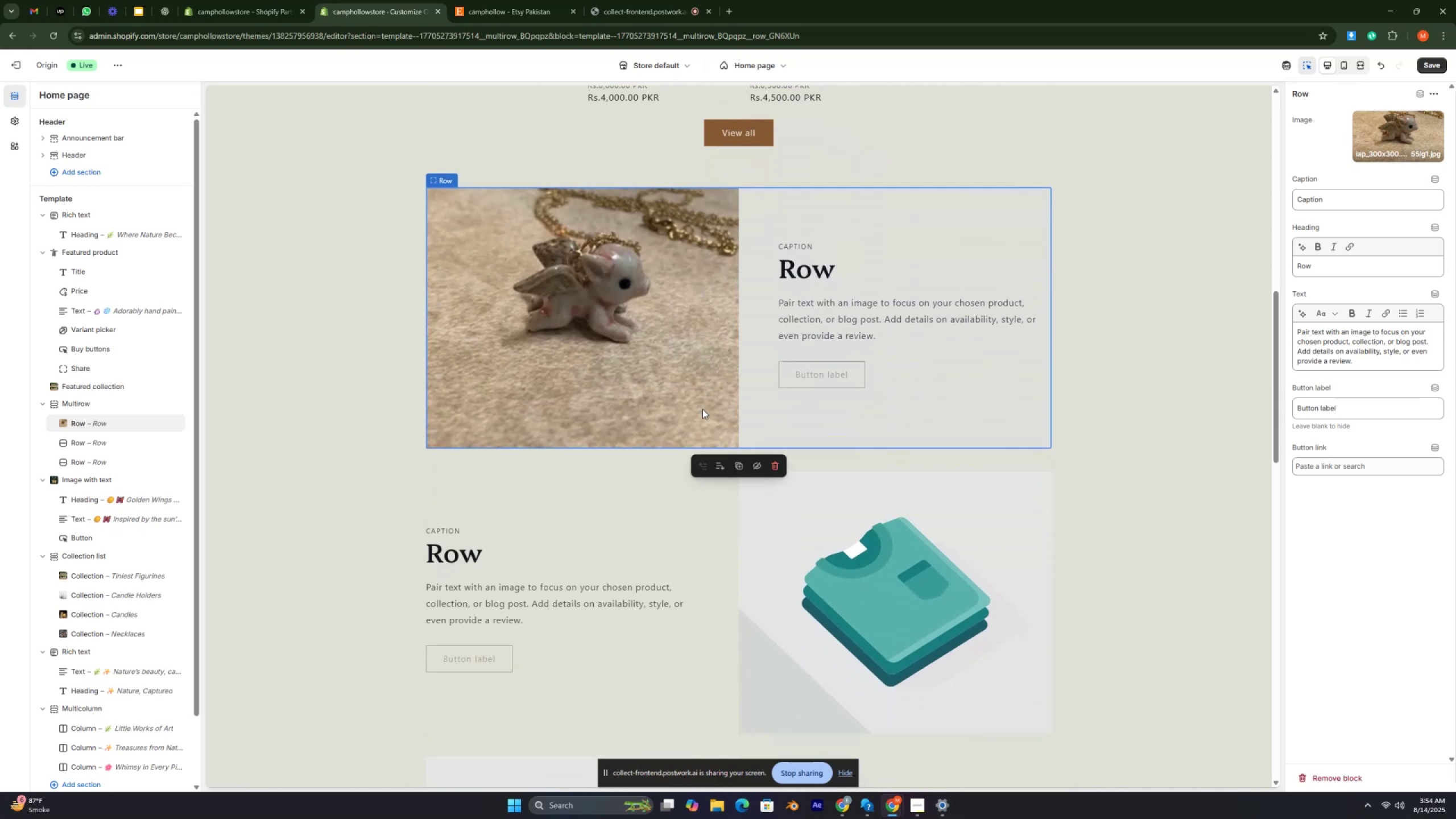 
scroll: coordinate [702, 409], scroll_direction: up, amount: 1.0
 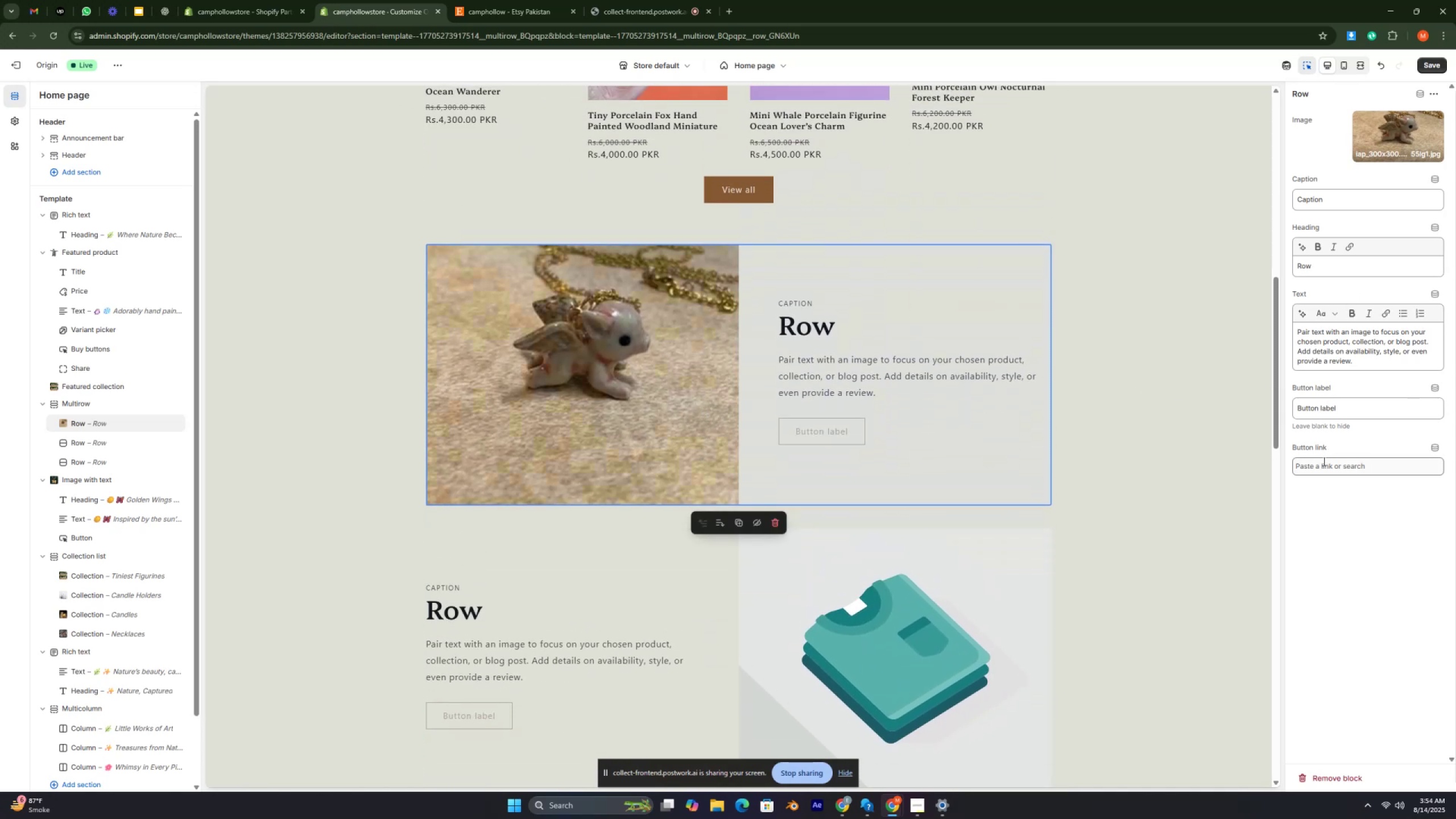 
left_click([1323, 468])
 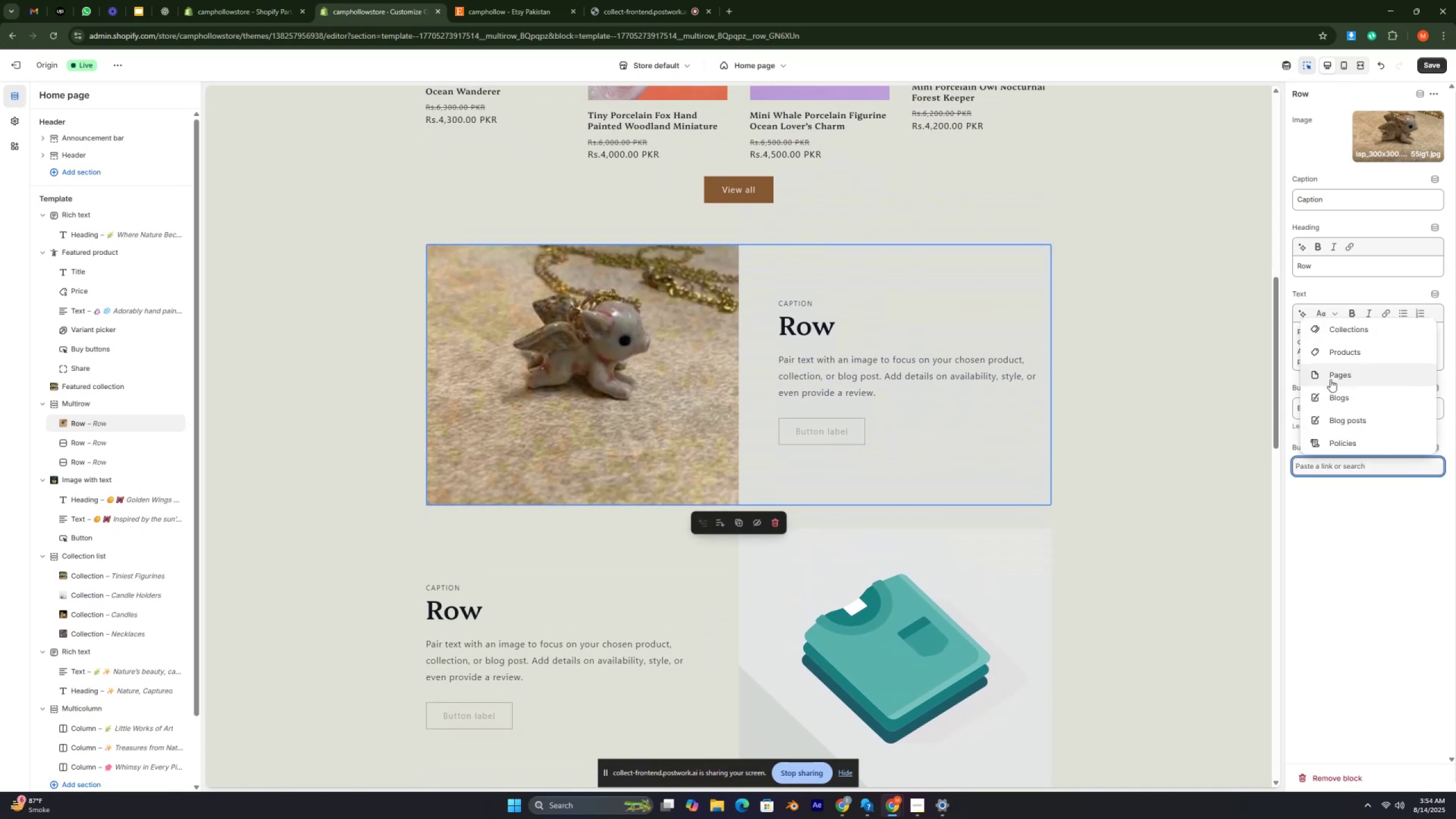 
left_click([1334, 358])
 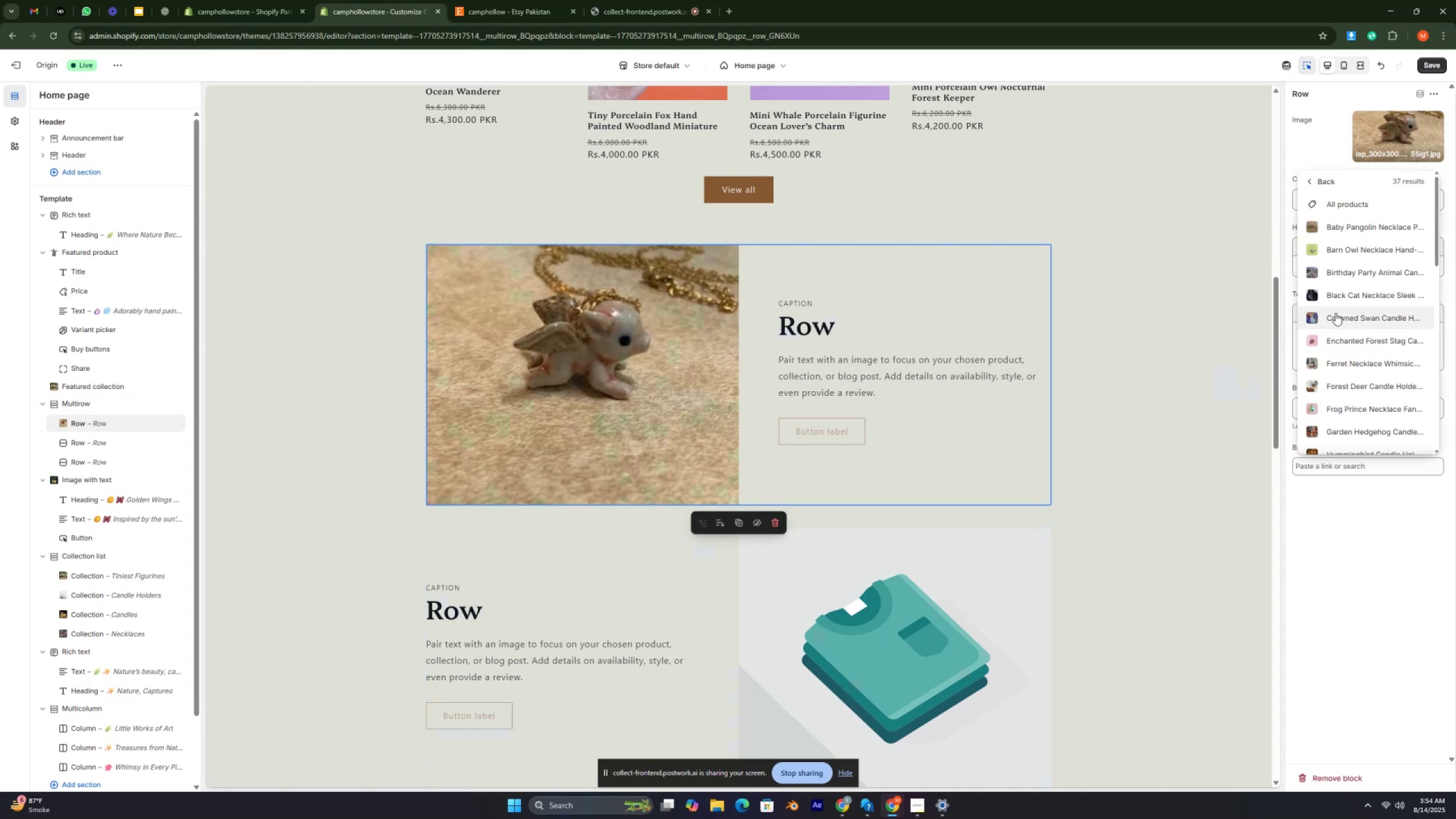 
wait(5.86)
 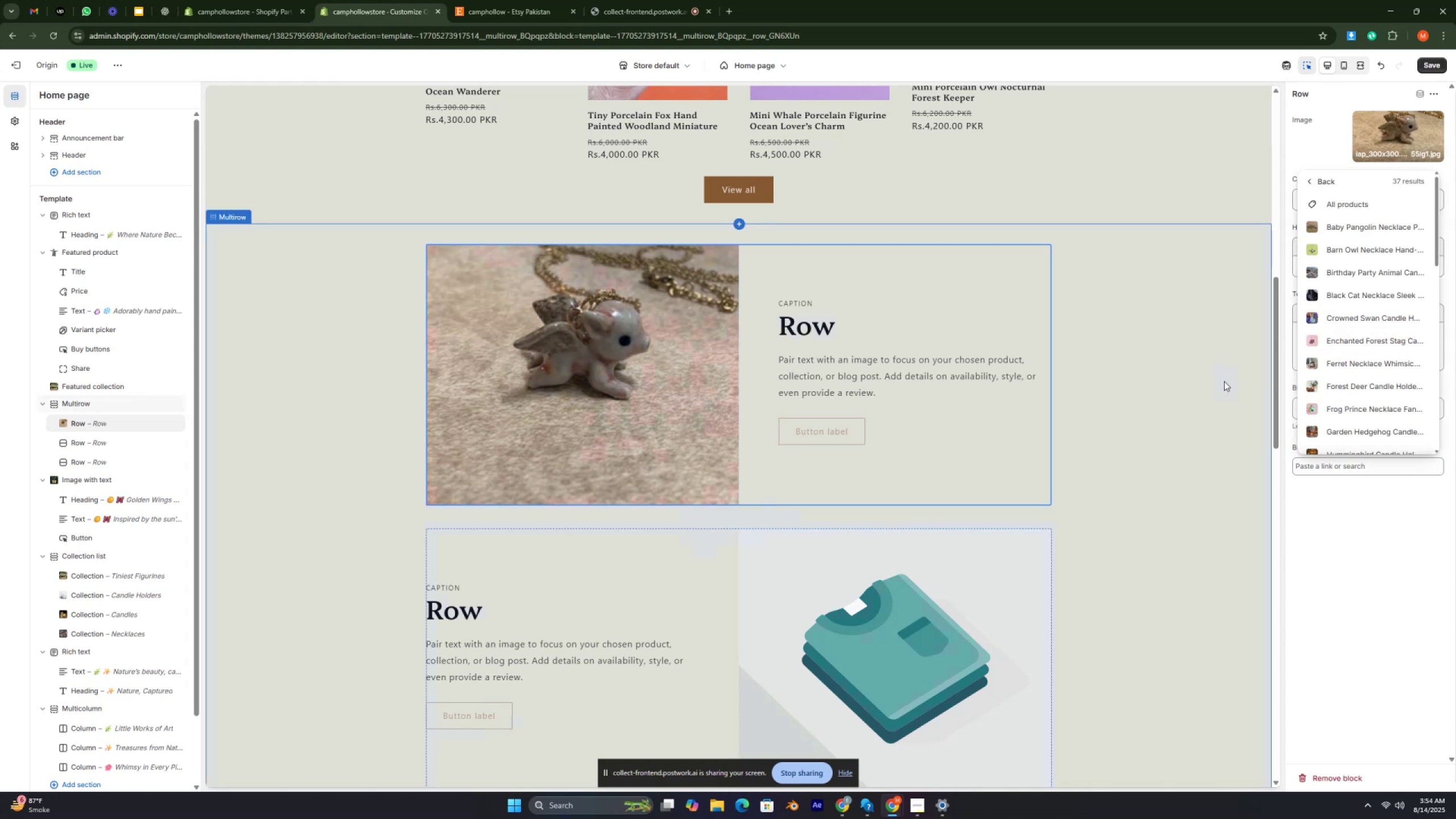 
scroll: coordinate [1330, 339], scroll_direction: down, amount: 5.0
 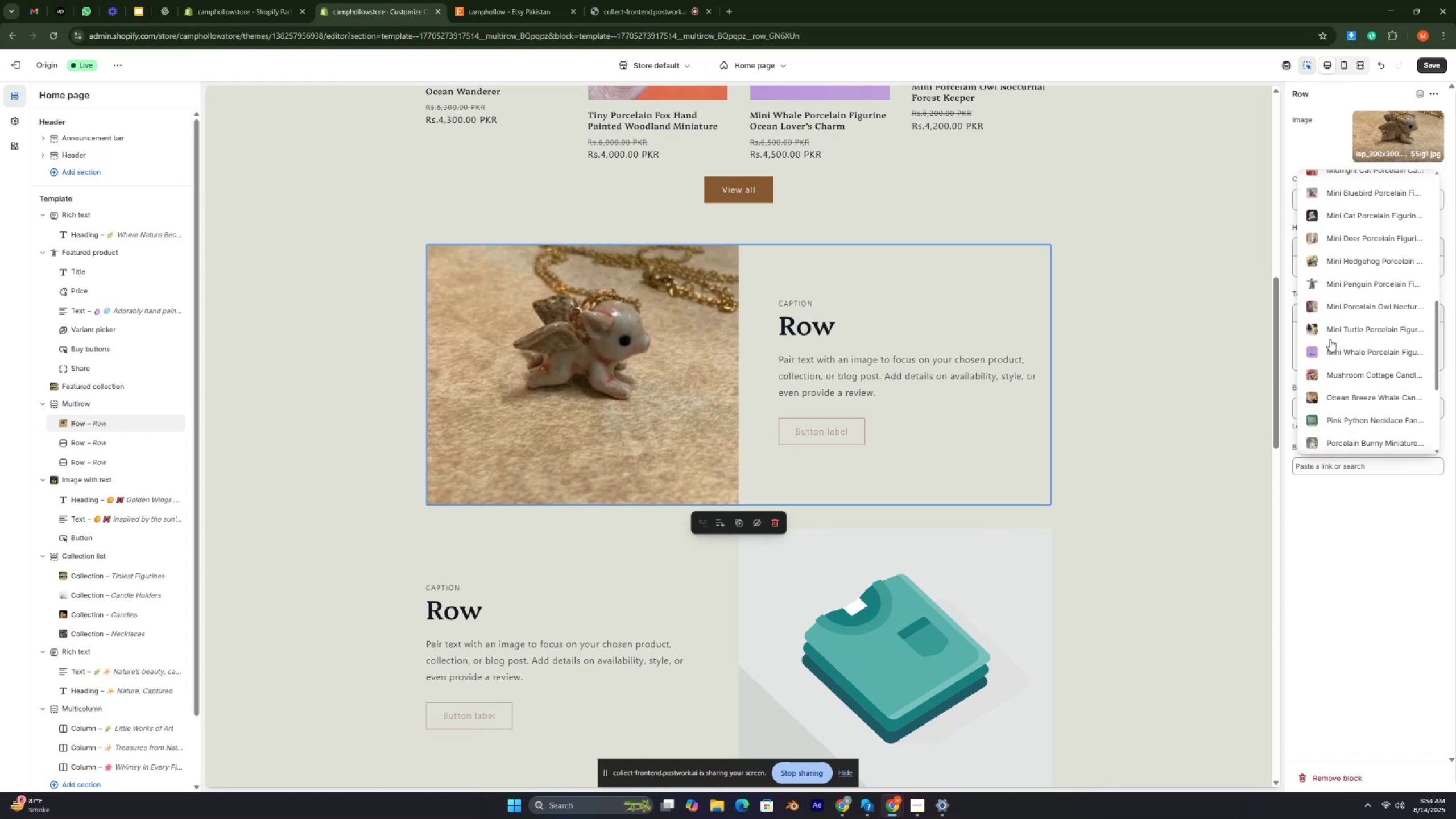 
scroll: coordinate [1356, 403], scroll_direction: down, amount: 4.0
 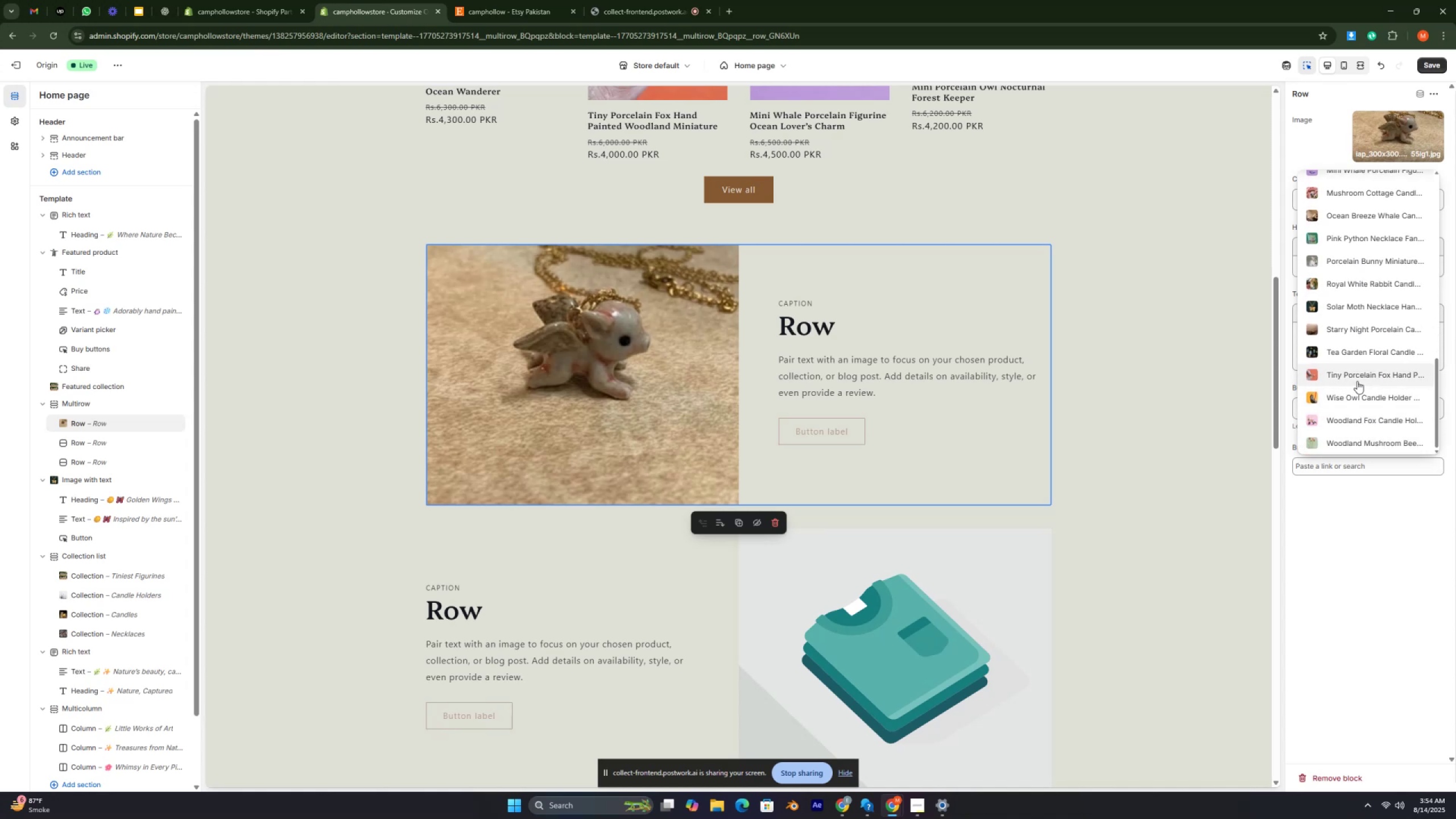 
wait(8.17)
 